 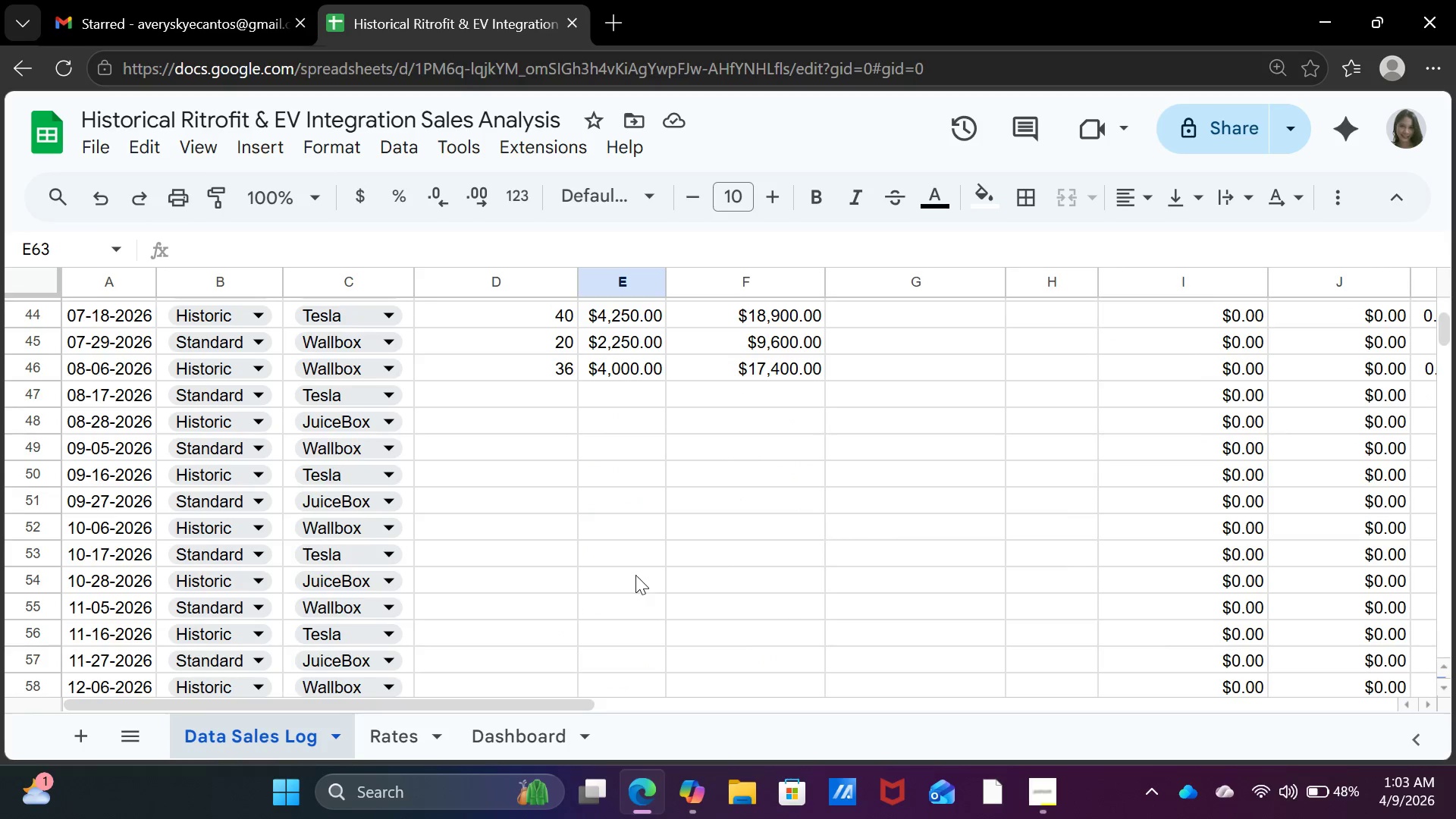 
left_click([631, 397])
 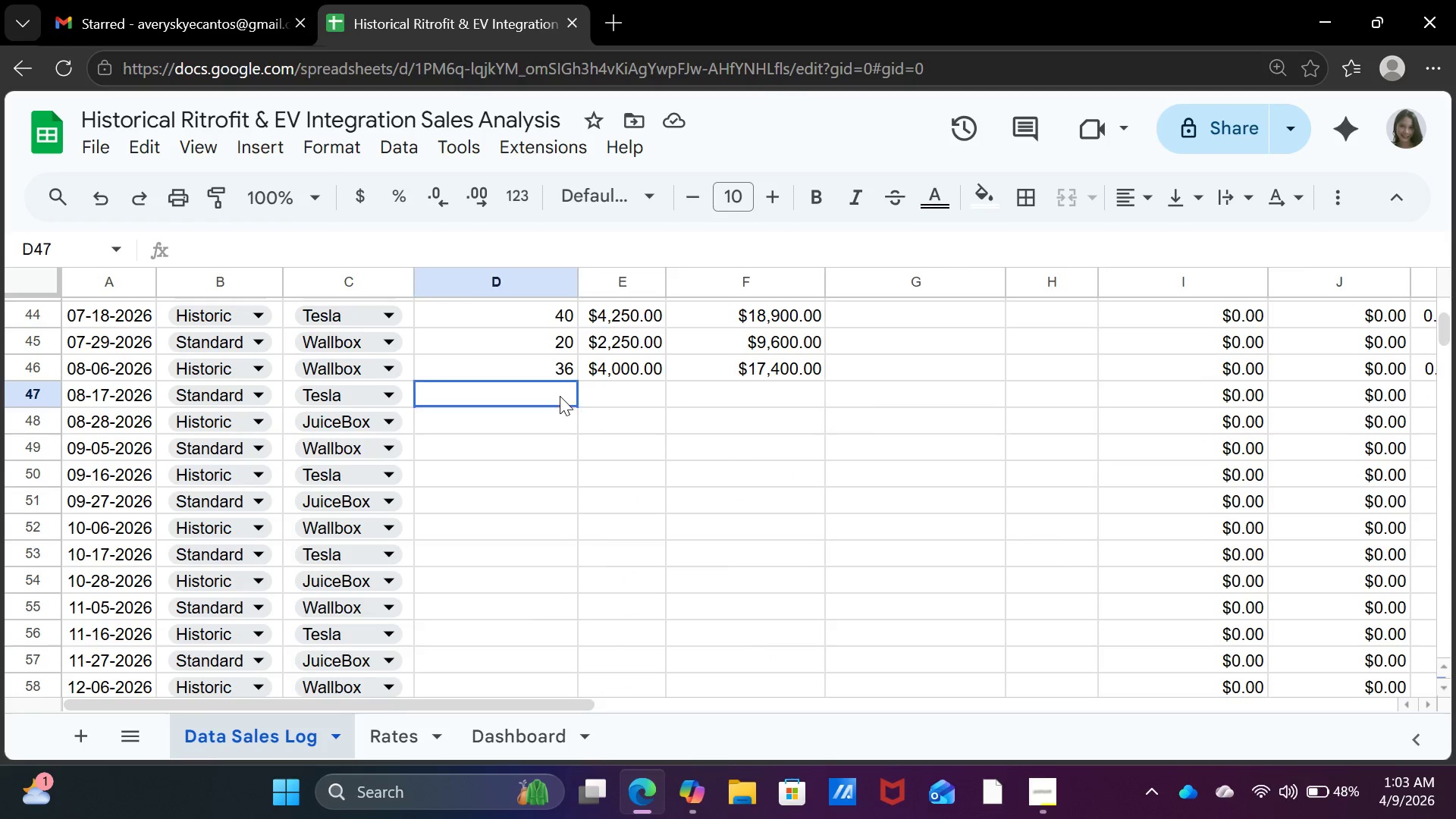 
left_click([560, 396])
 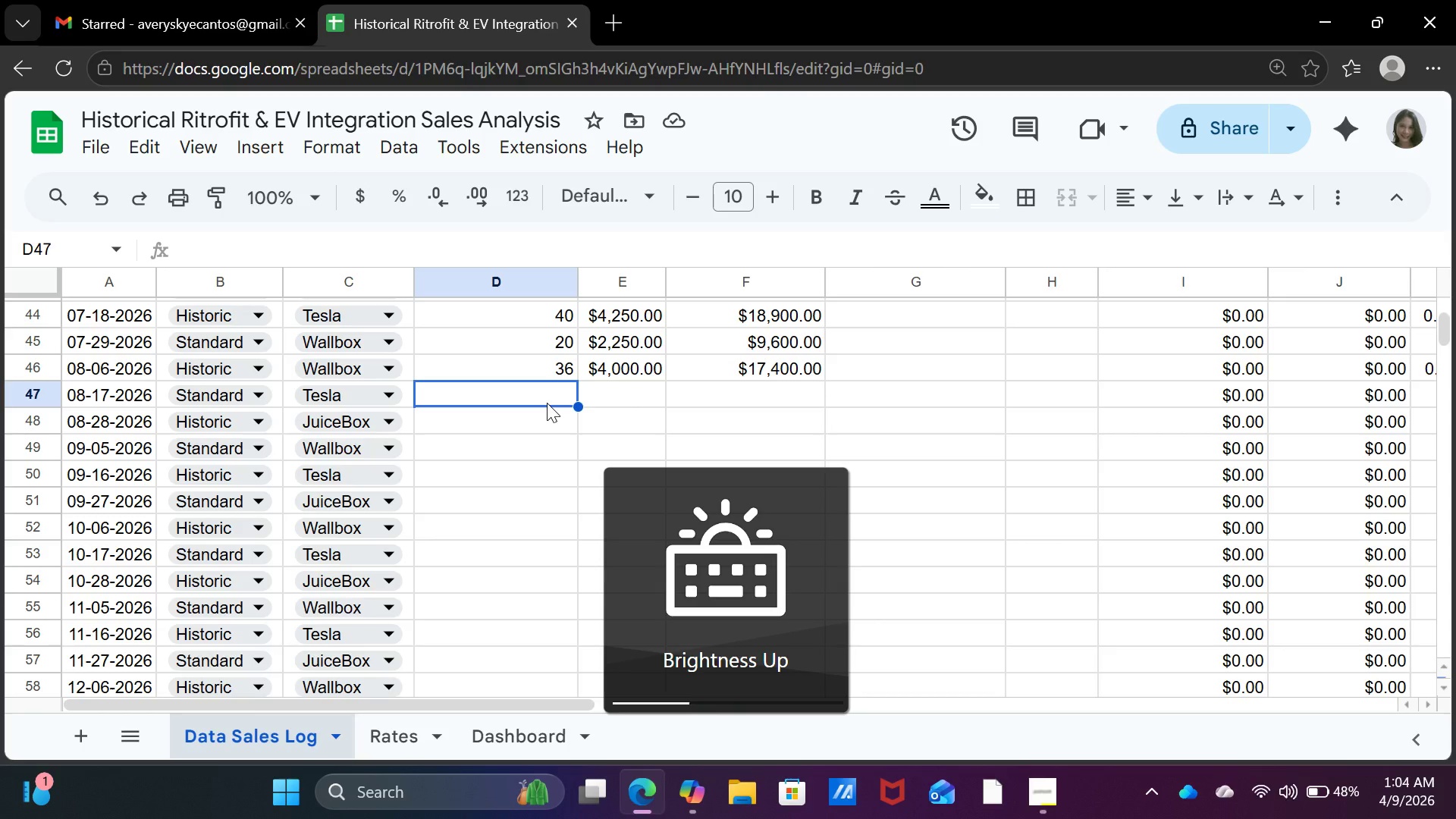 
wait(35.19)
 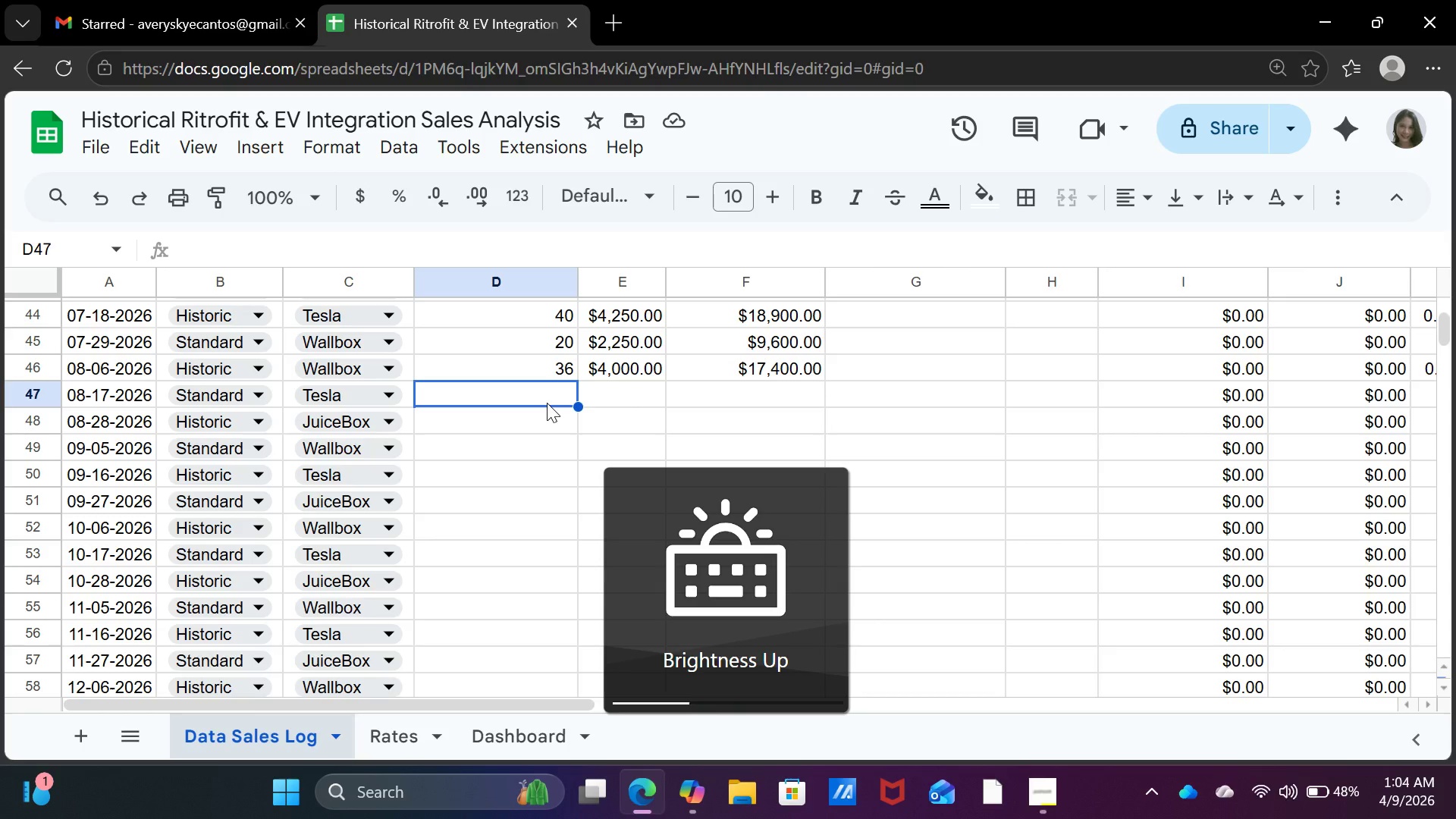 
type(21245)
key(Backspace)
key(Backspace)
key(Backspace)
 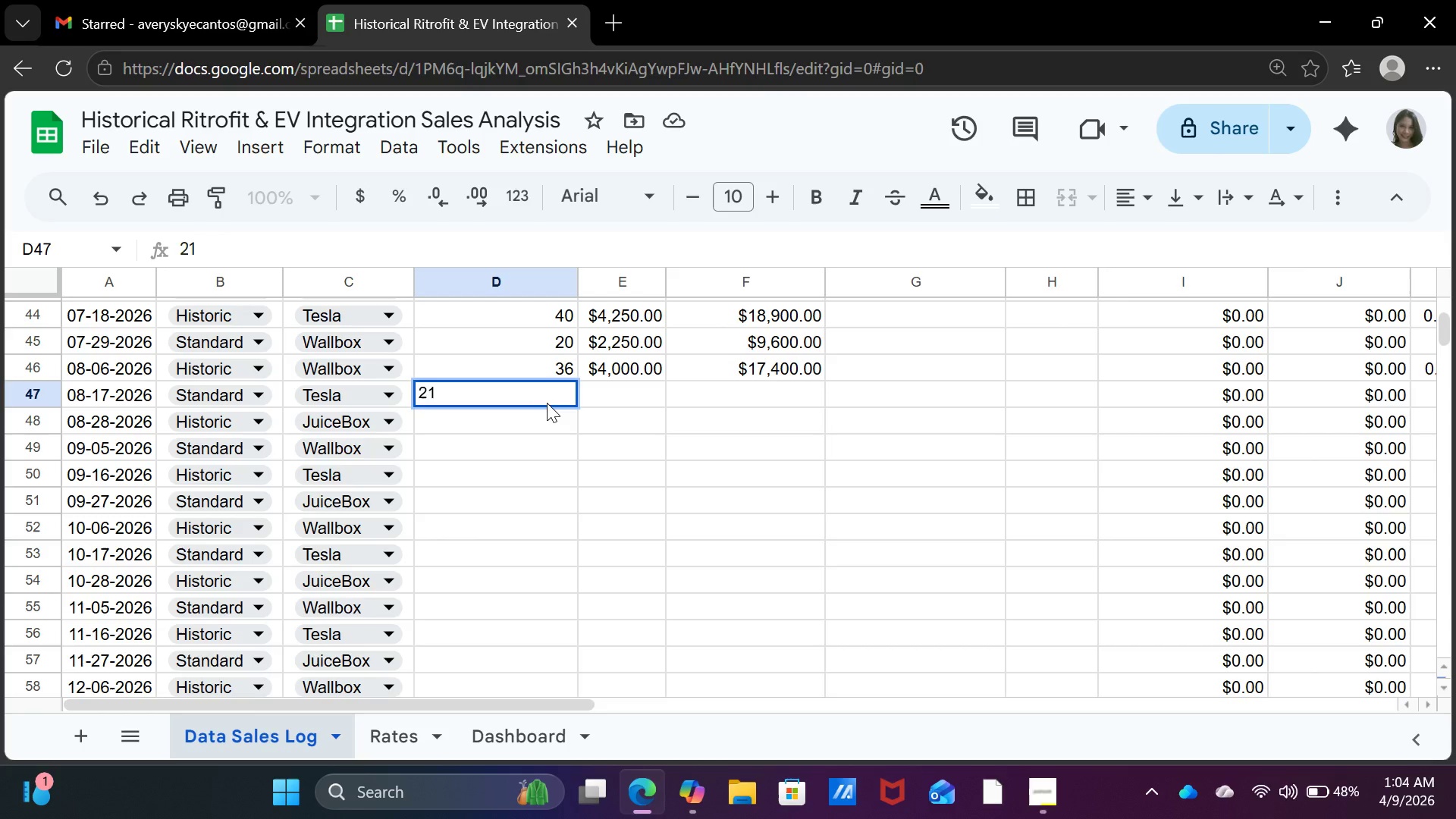 
key(ArrowRight)
 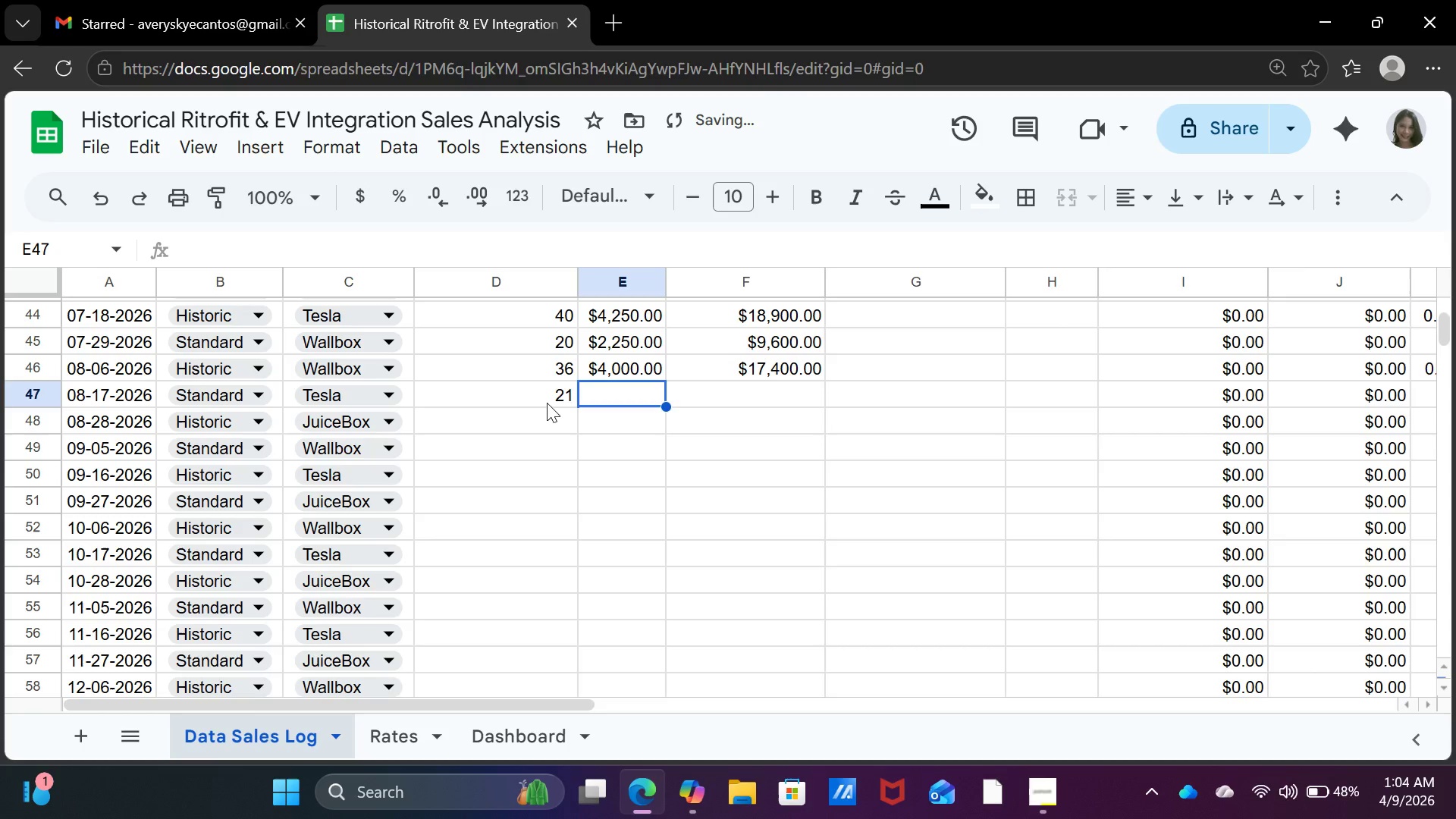 
type(2450)
 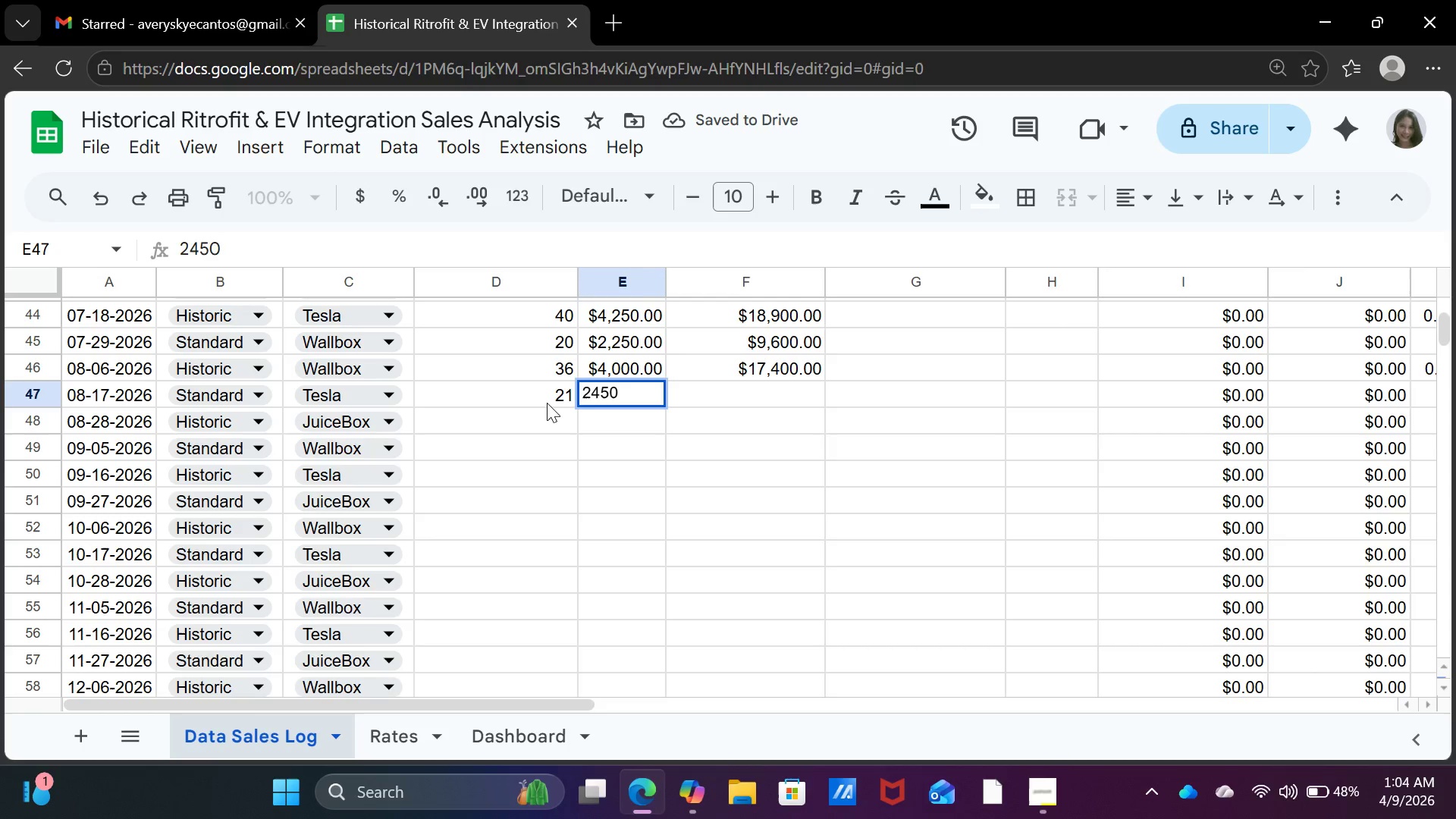 
key(ArrowRight)
 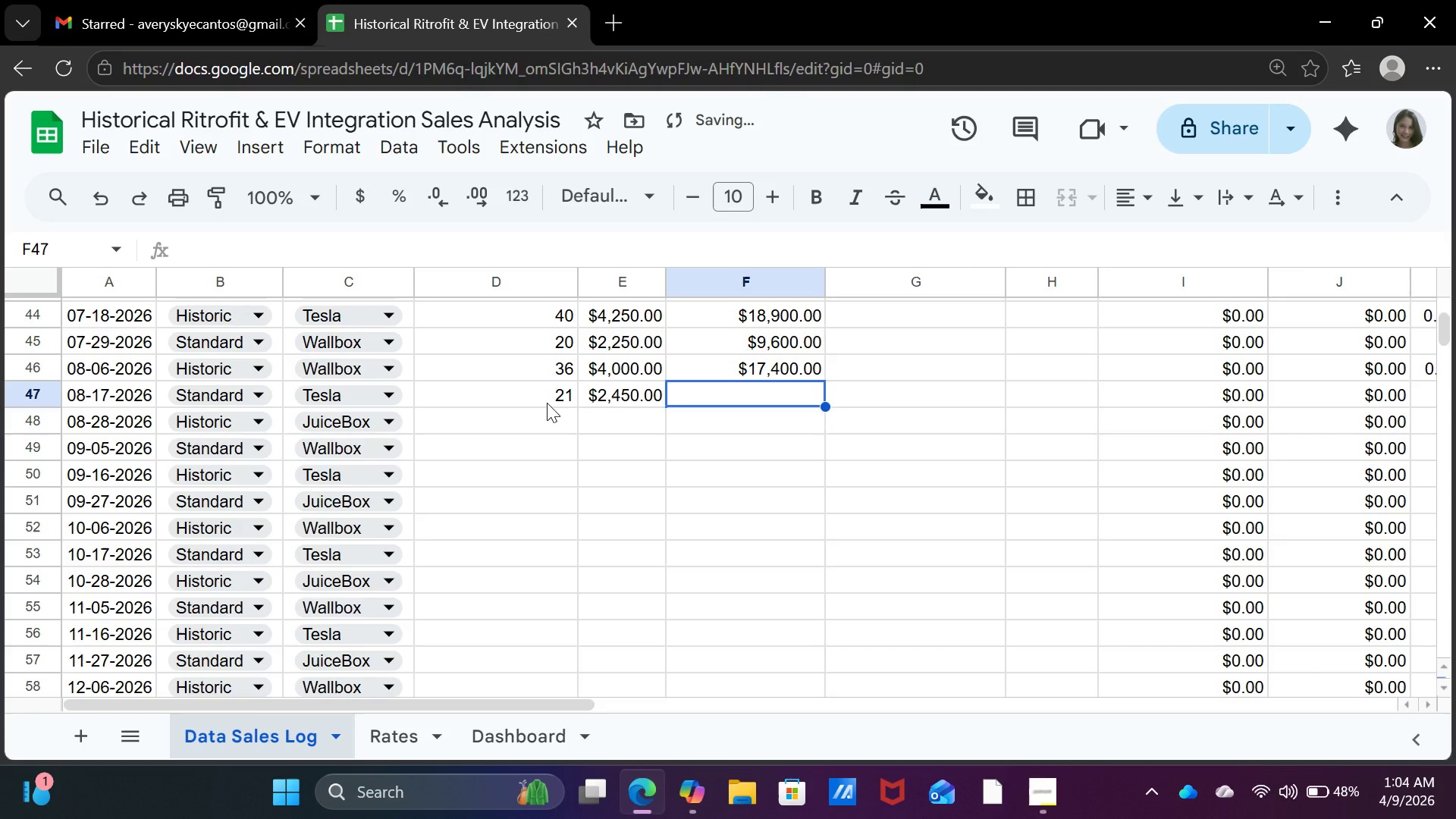 
type(10100)
 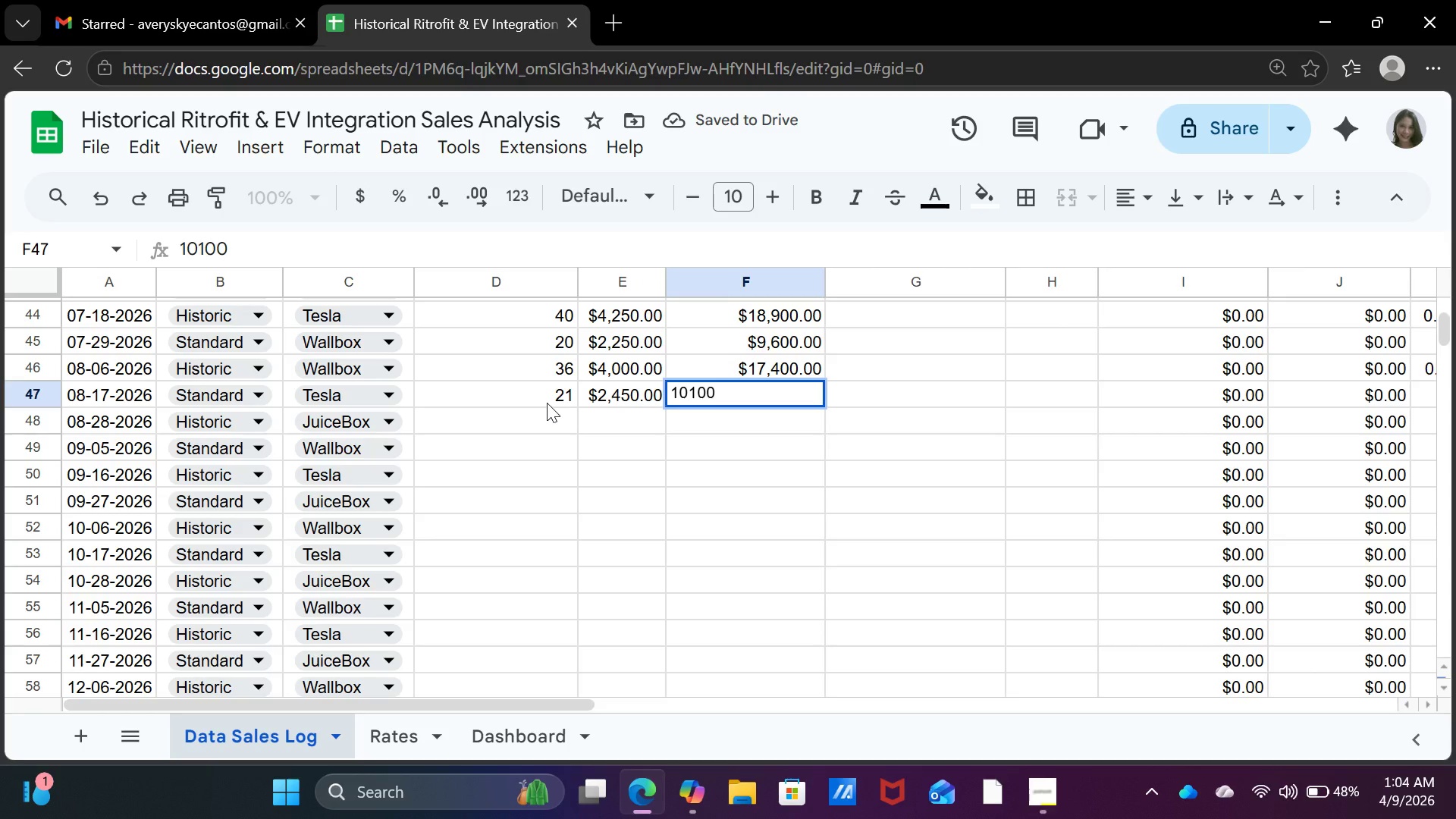 
key(ArrowDown)
 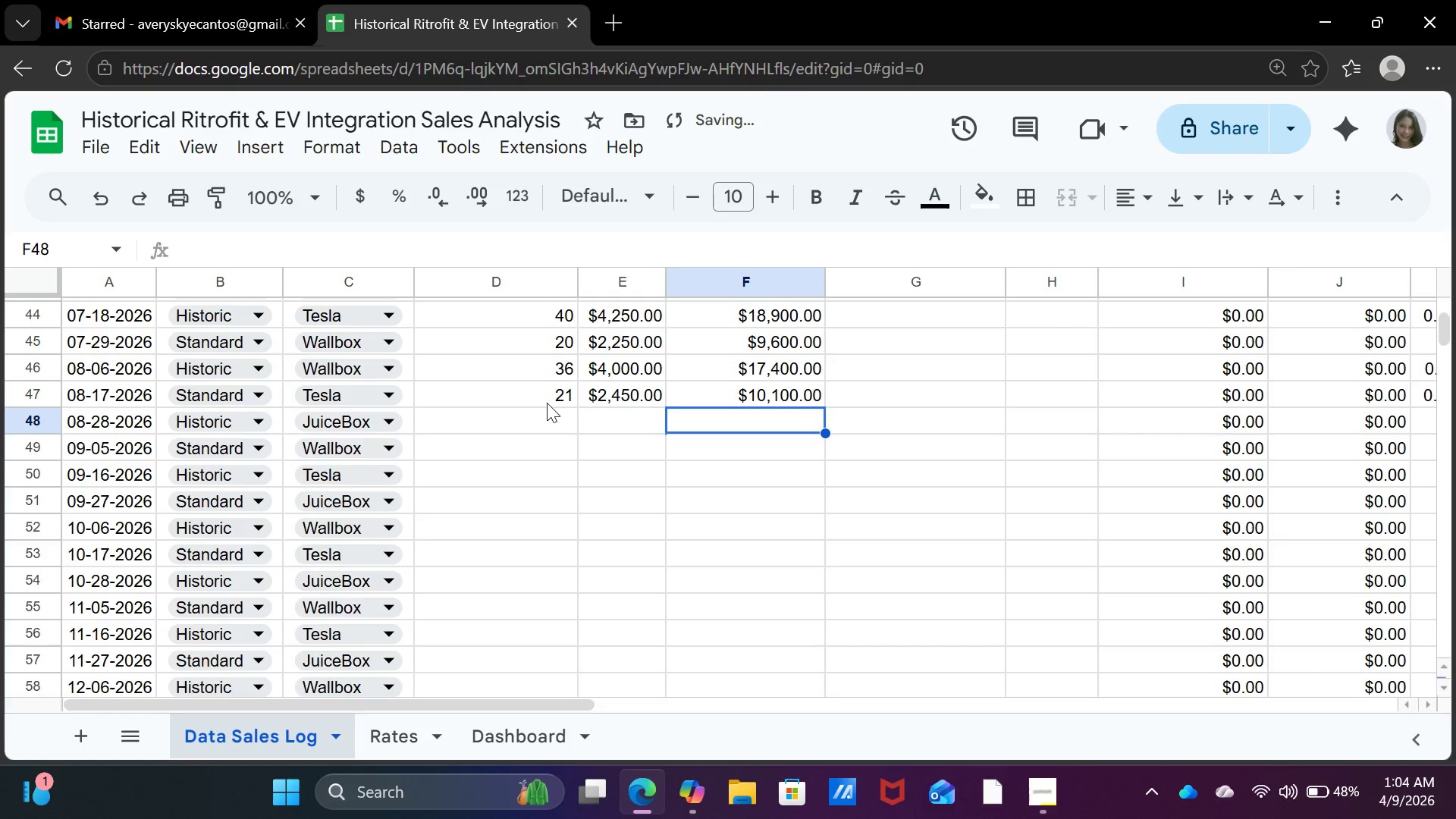 
key(ArrowLeft)
 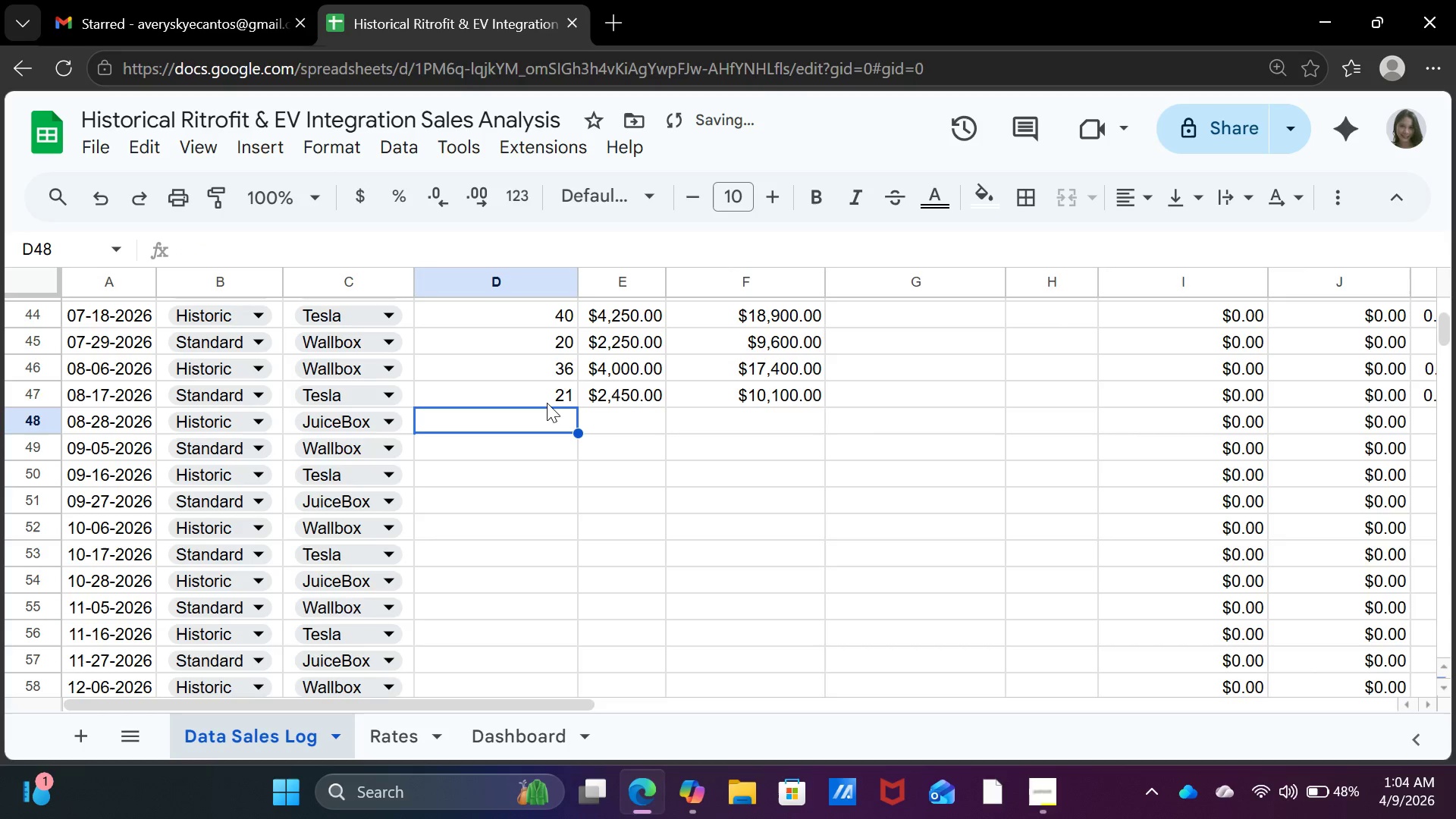 
key(ArrowLeft)
 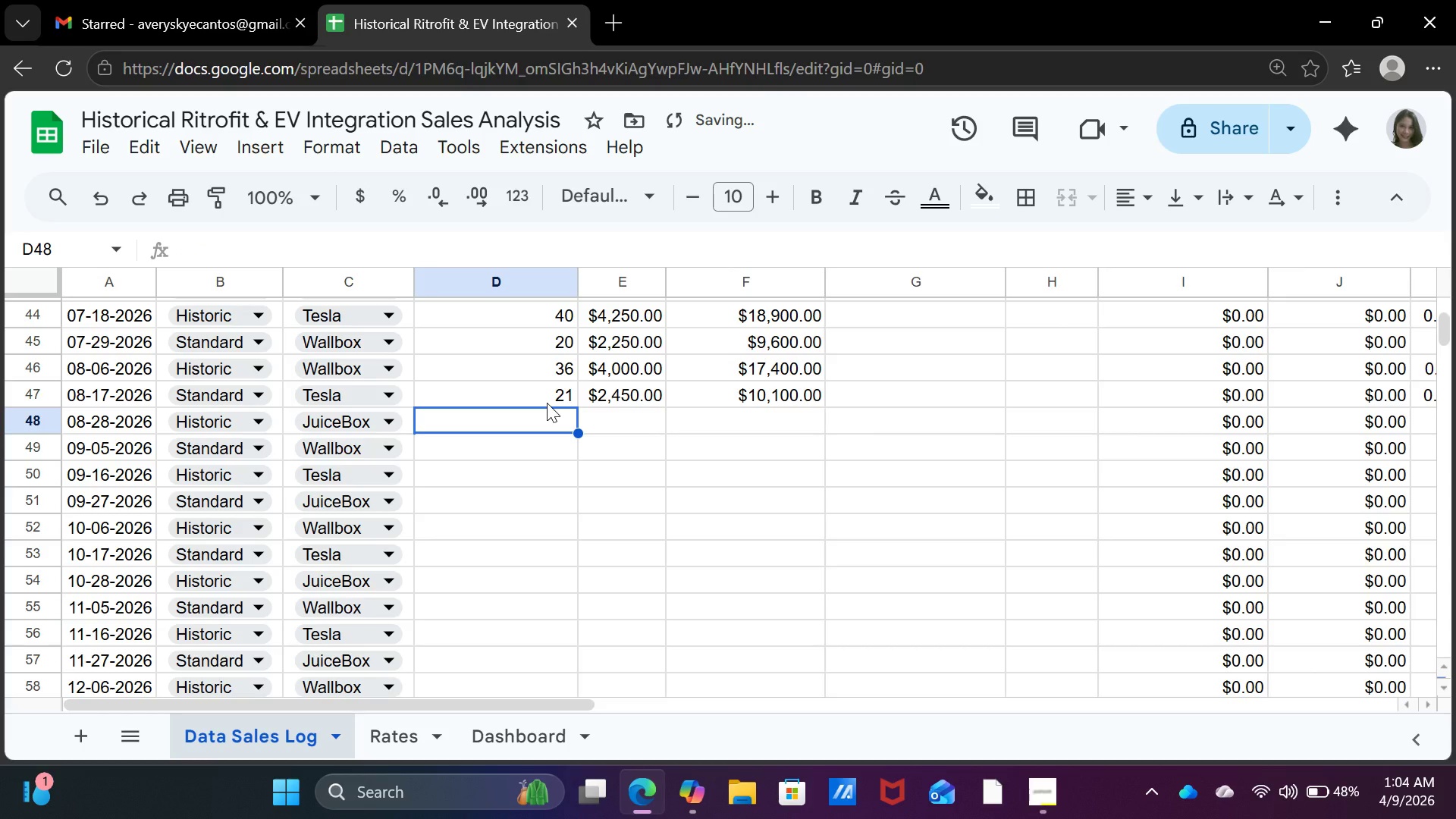 
key(ArrowRight)
 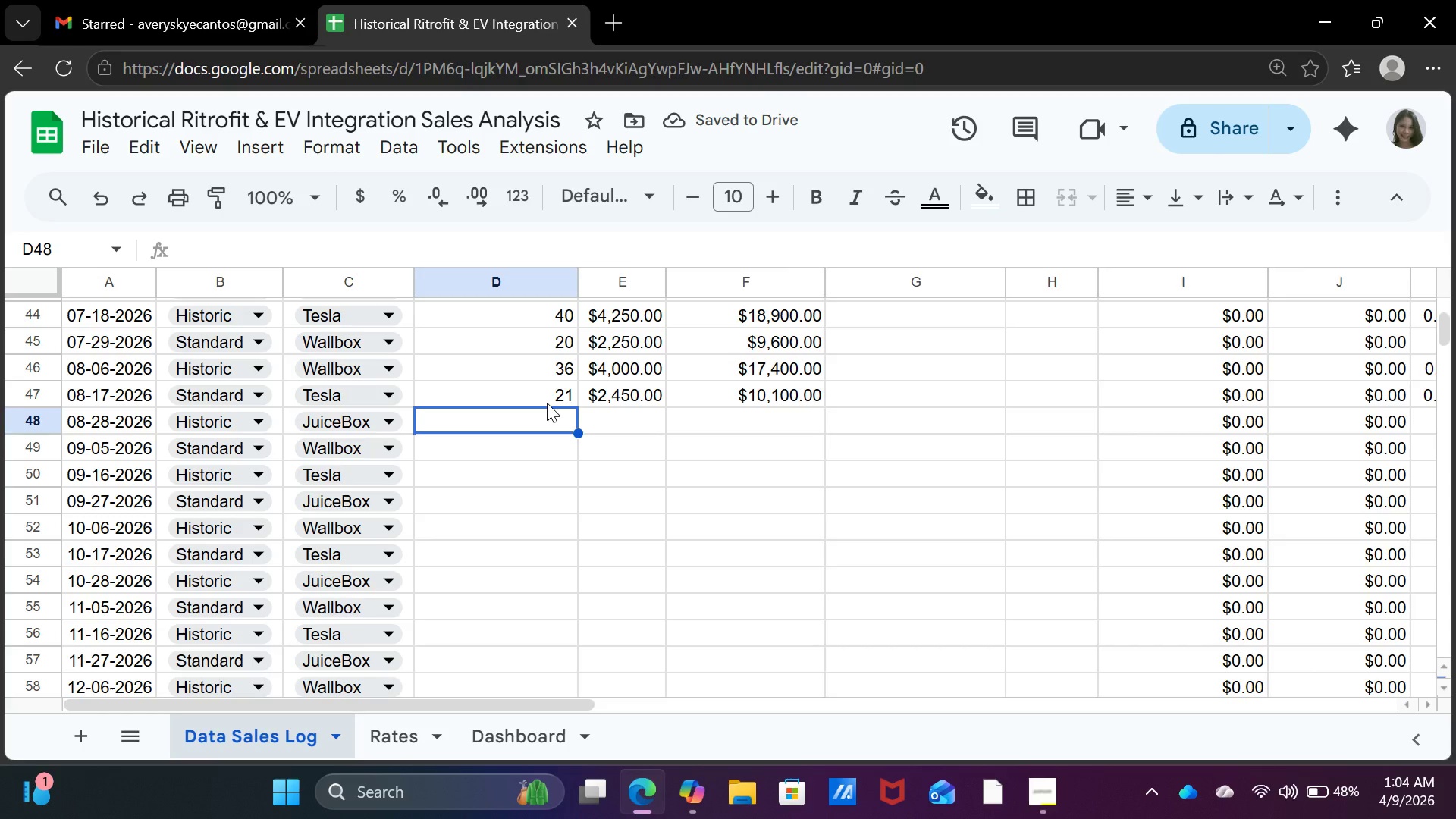 
key(ArrowLeft)
 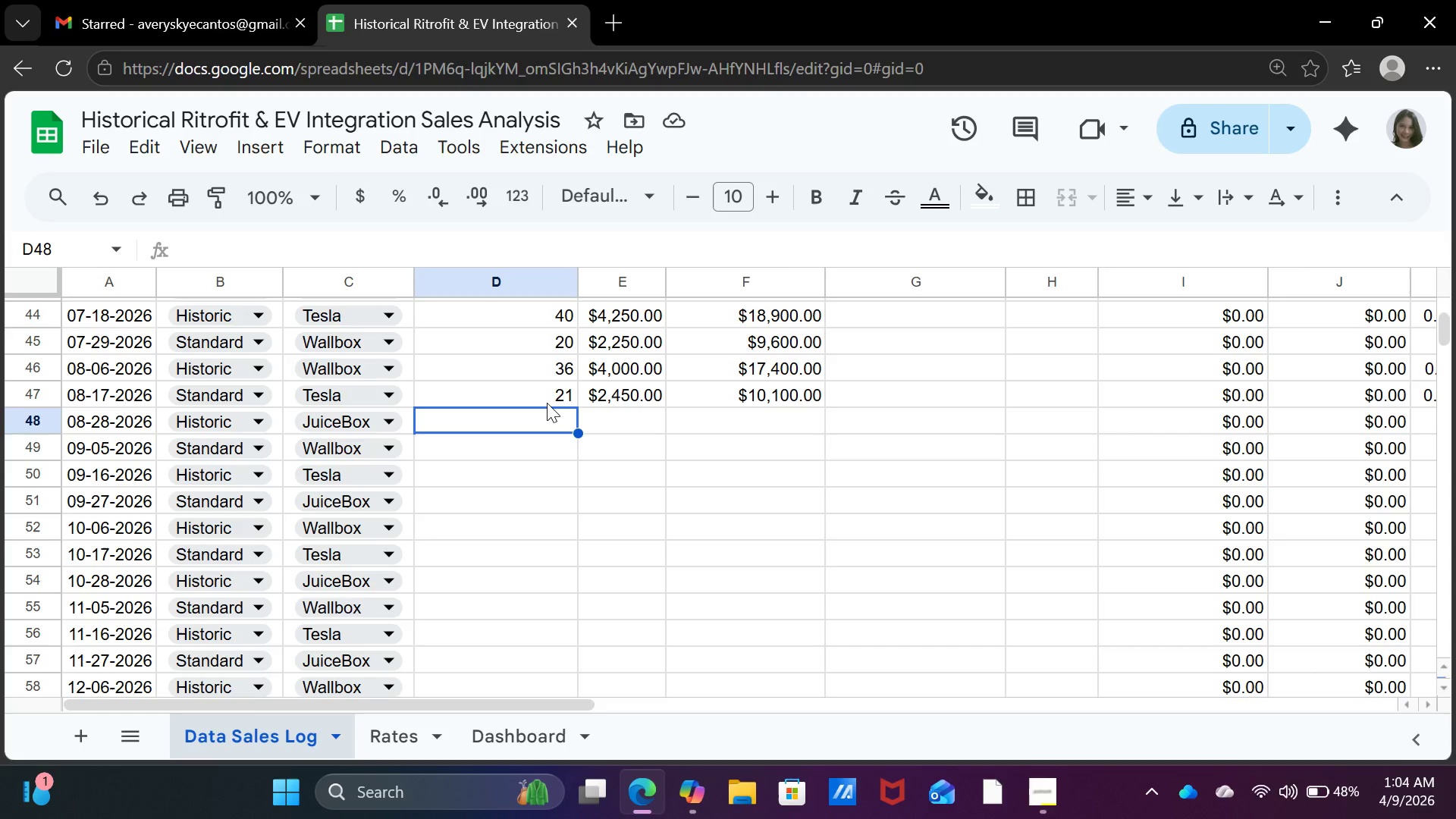 
wait(5.34)
 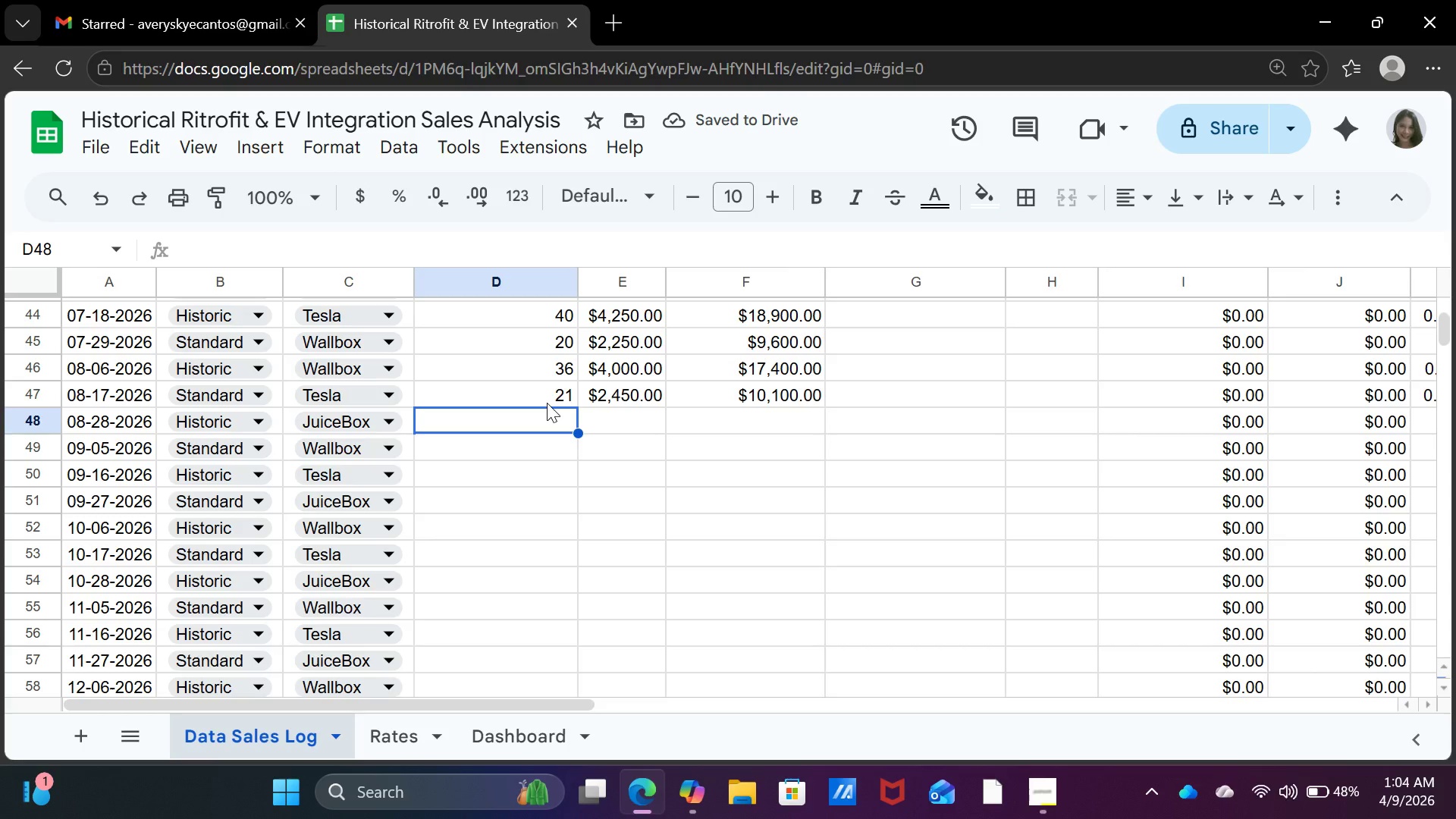 
type(42)
 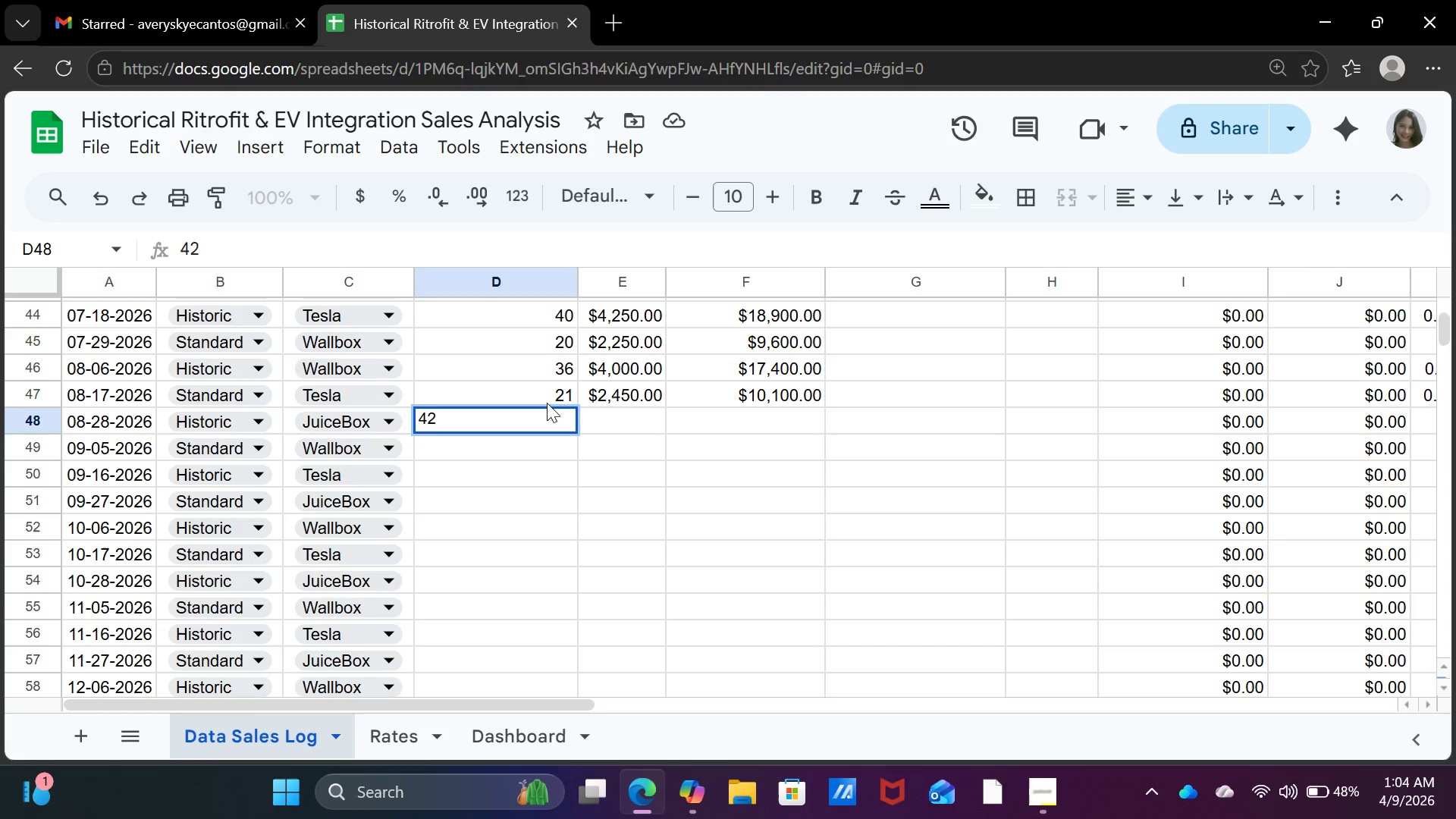 
key(ArrowRight)
 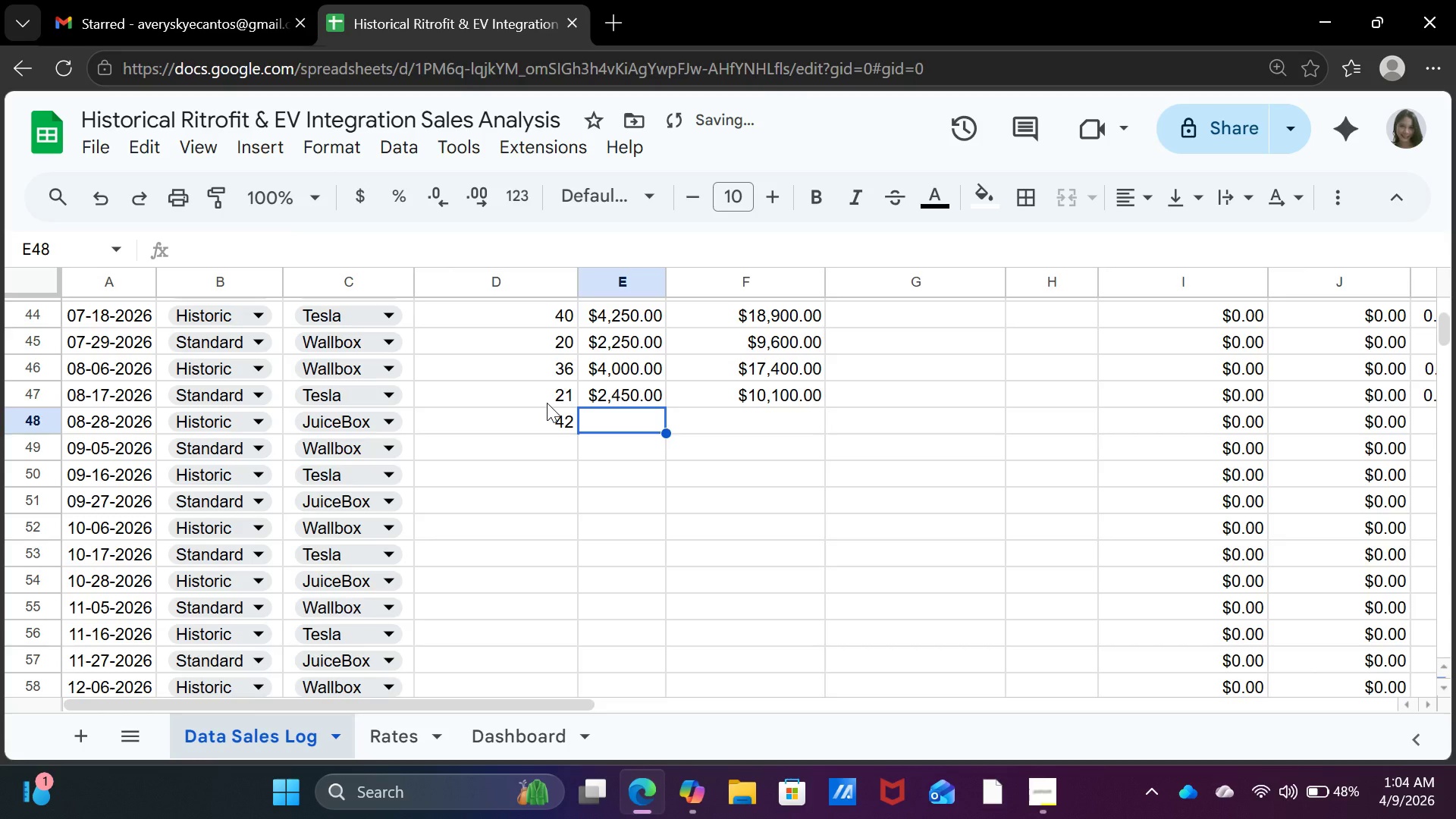 
type(3900)
 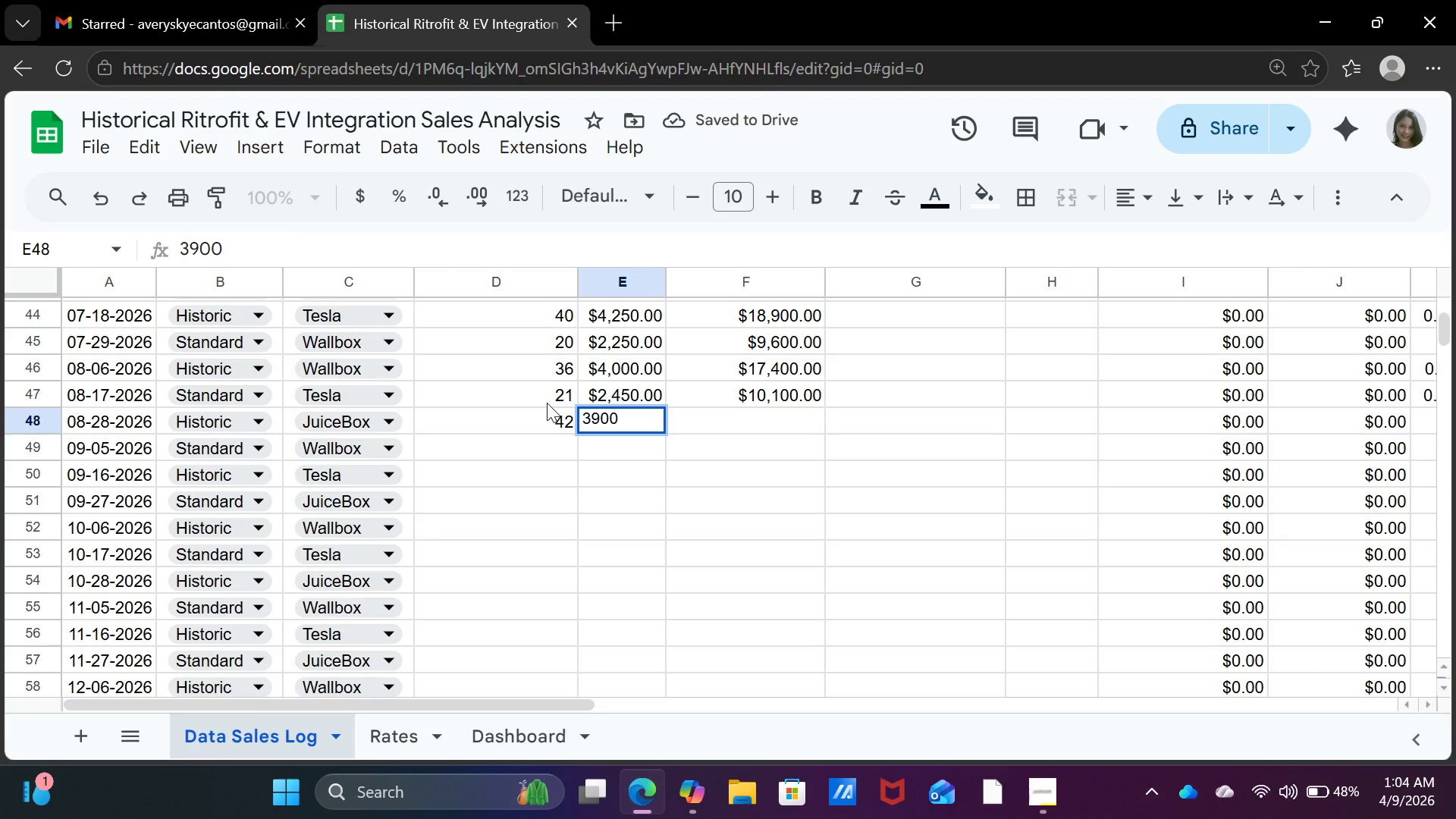 
key(ArrowRight)
 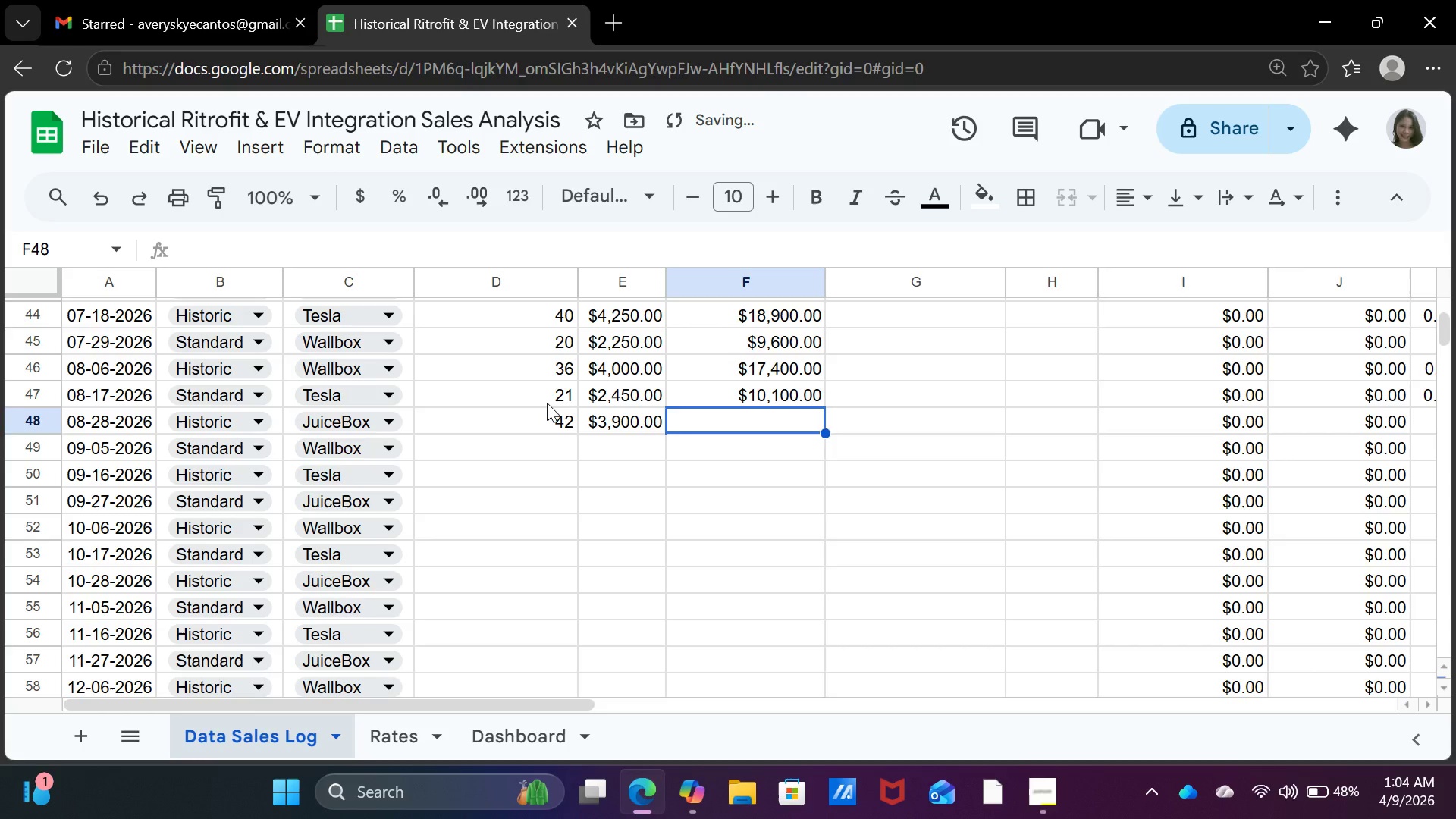 
type(18700)
 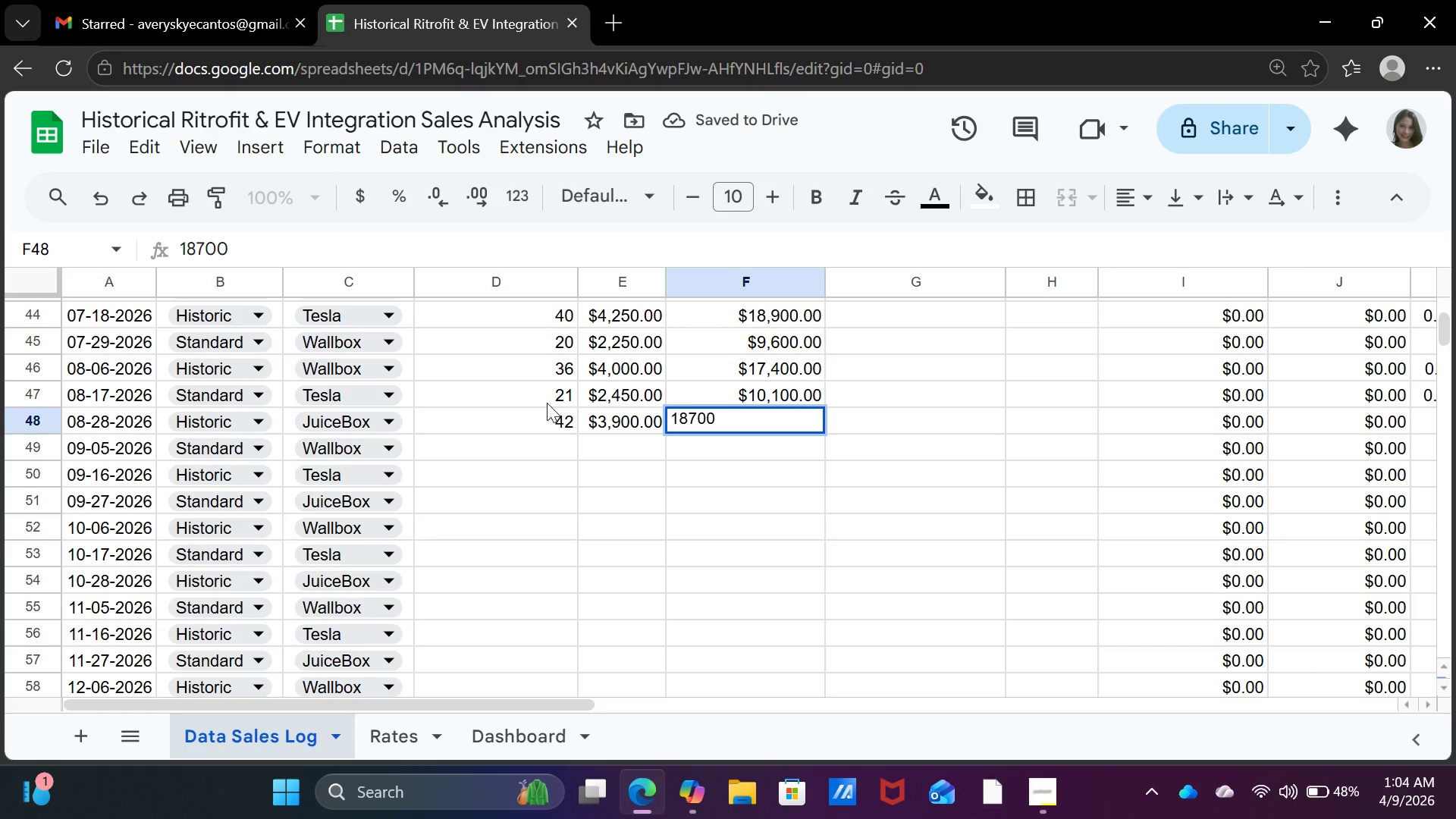 
key(ArrowDown)
 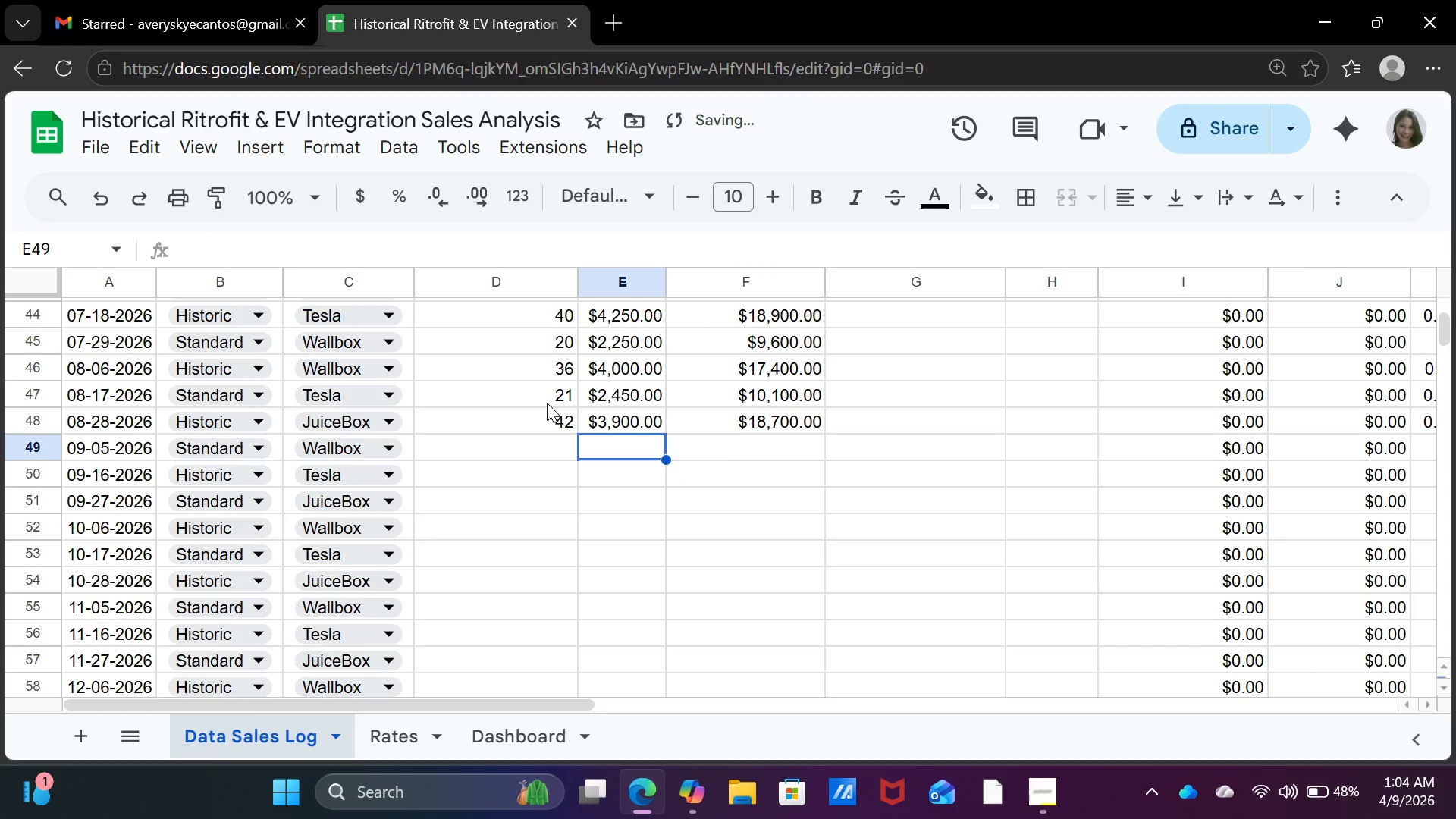 
key(ArrowLeft)
 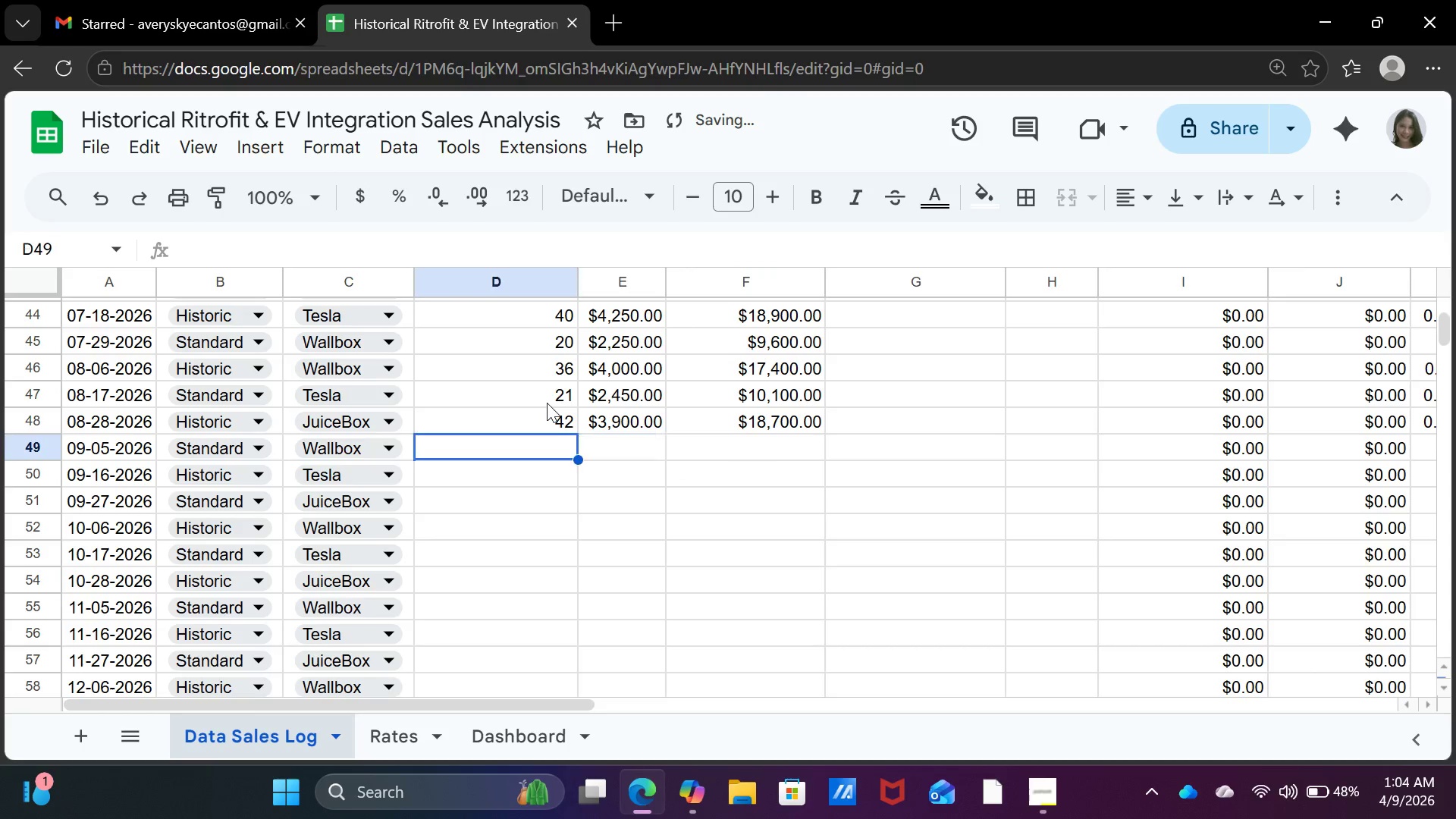 
key(ArrowLeft)
 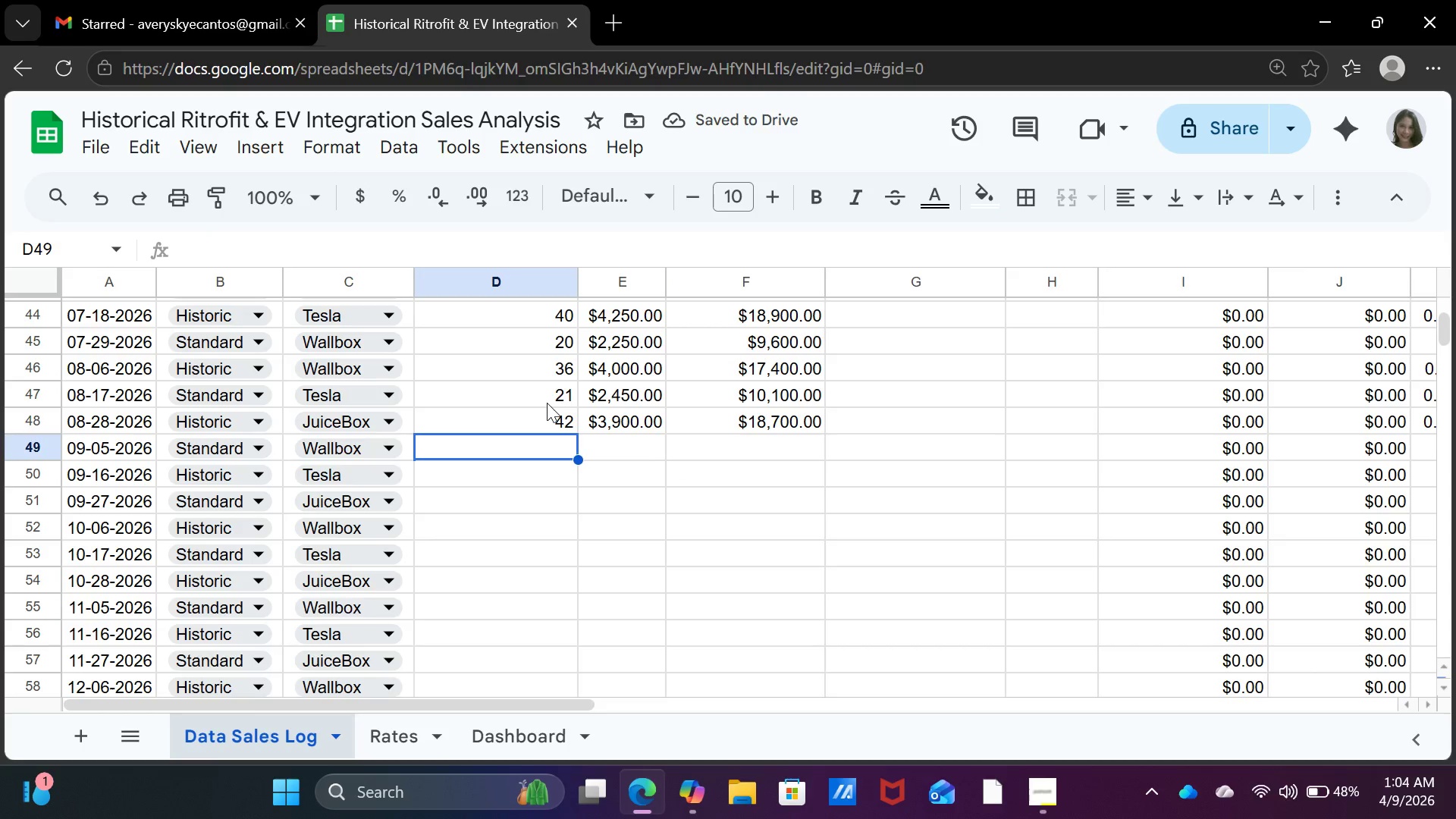 
wait(8.97)
 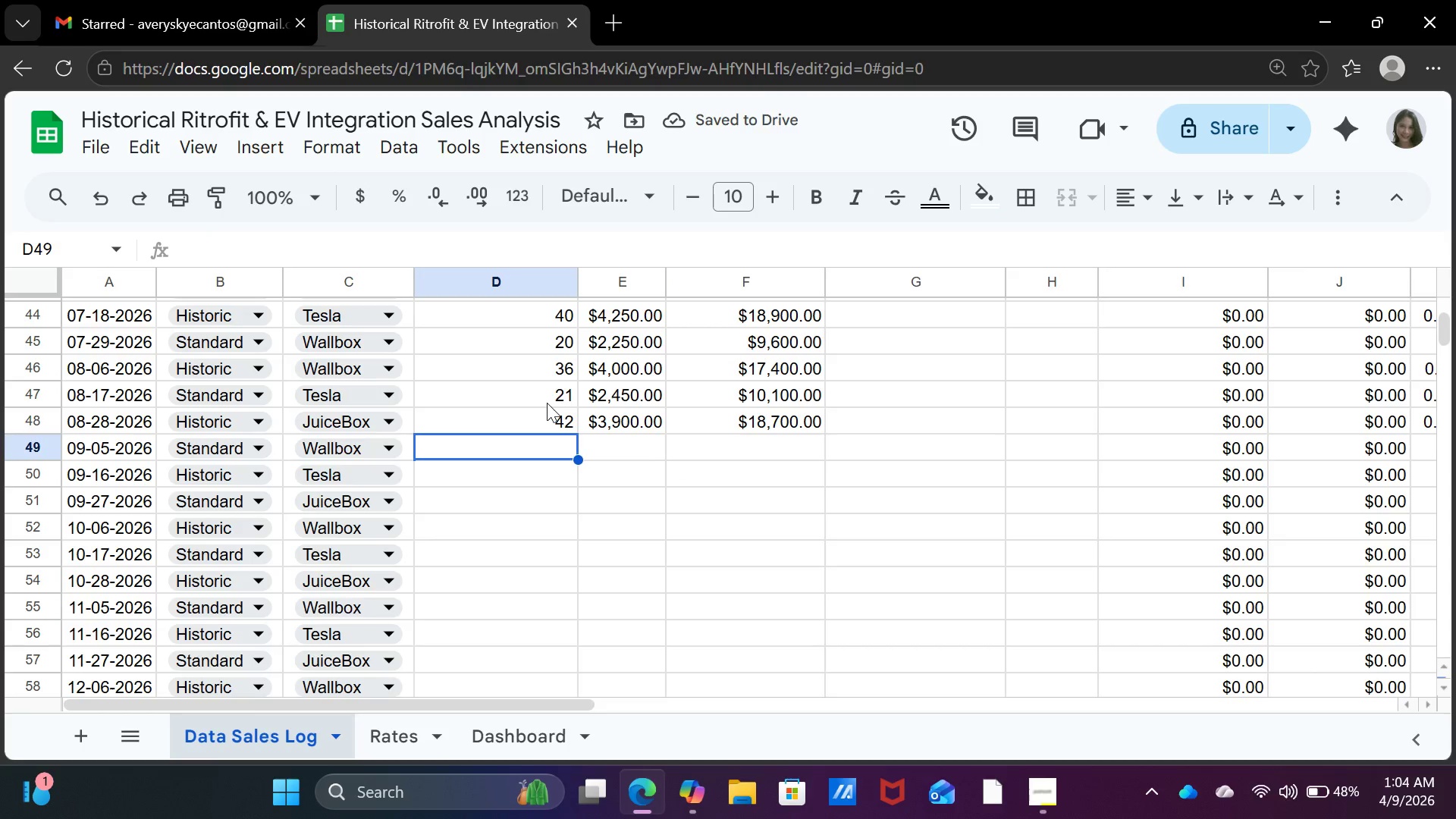 
type(19)
 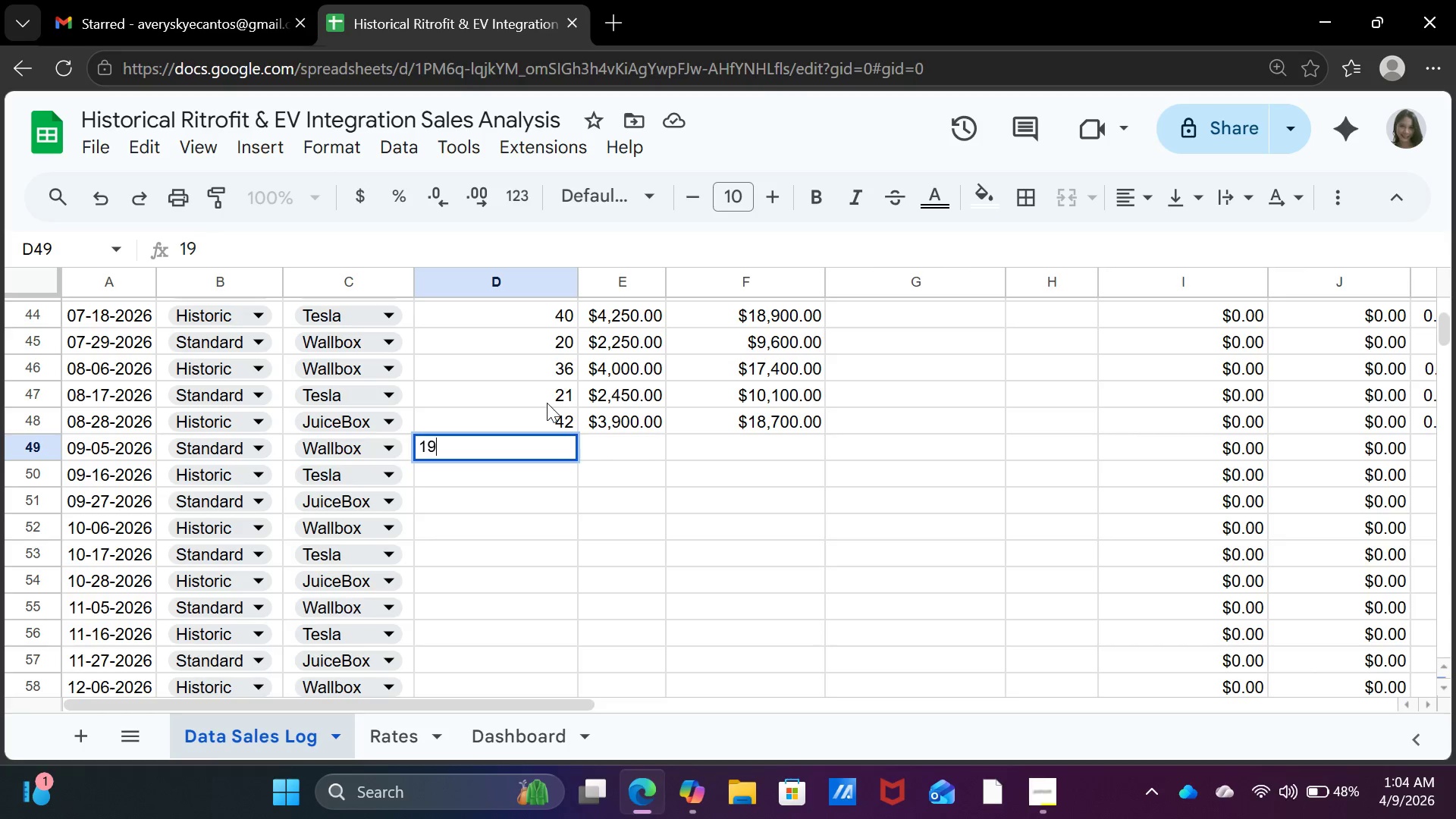 
key(ArrowRight)
 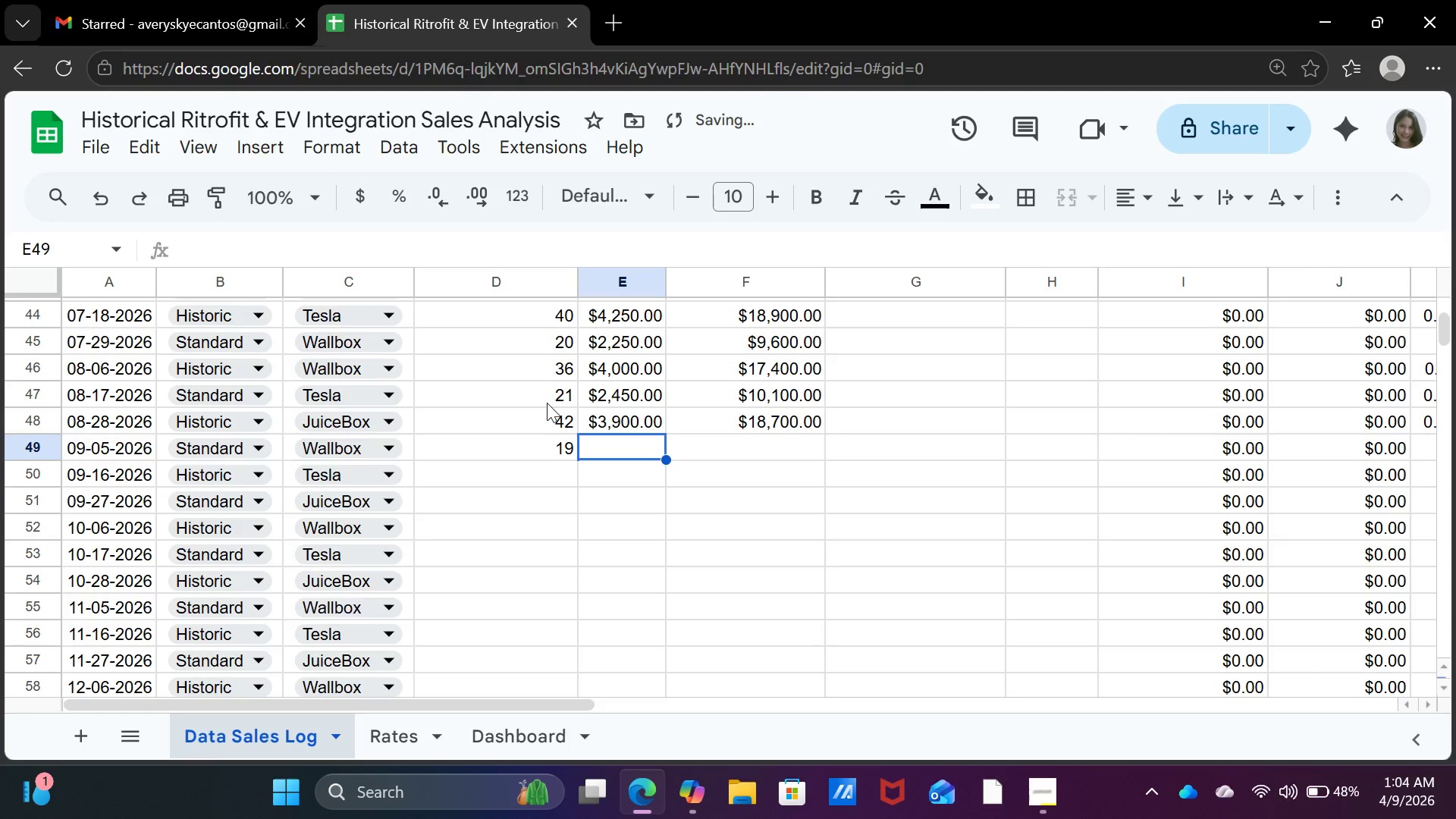 
type(2200)
 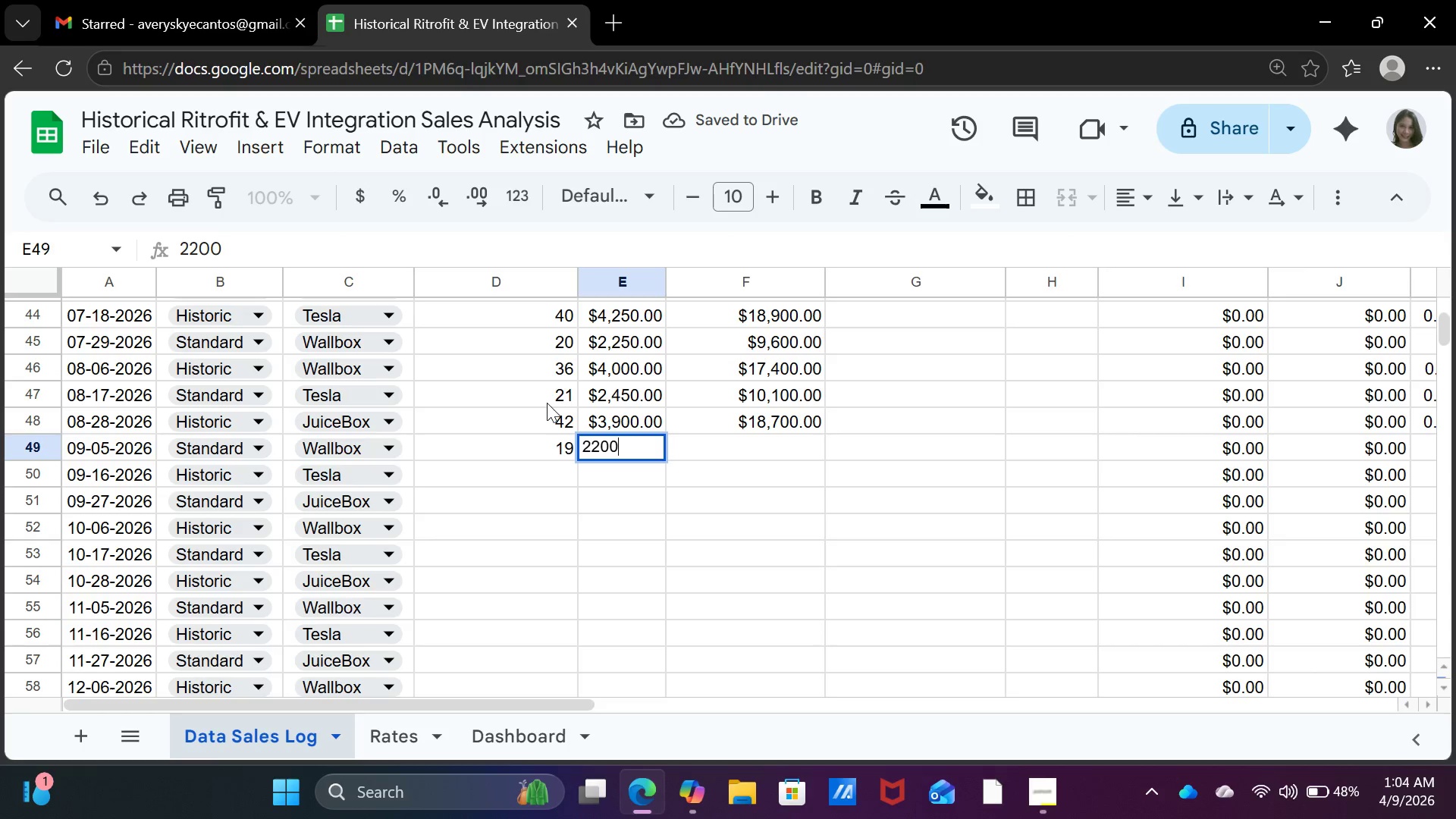 
key(ArrowRight)
 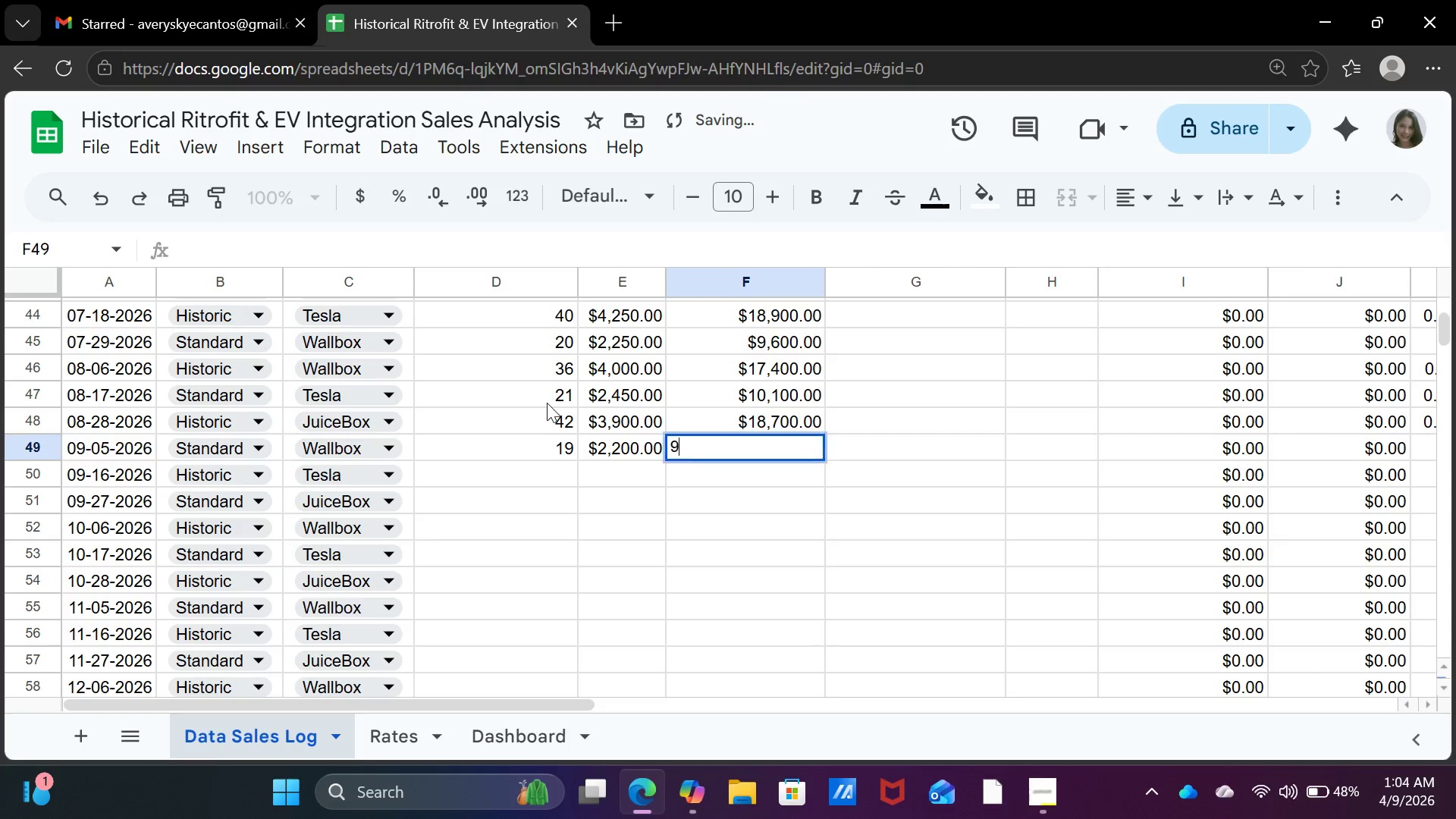 
type(9500)
 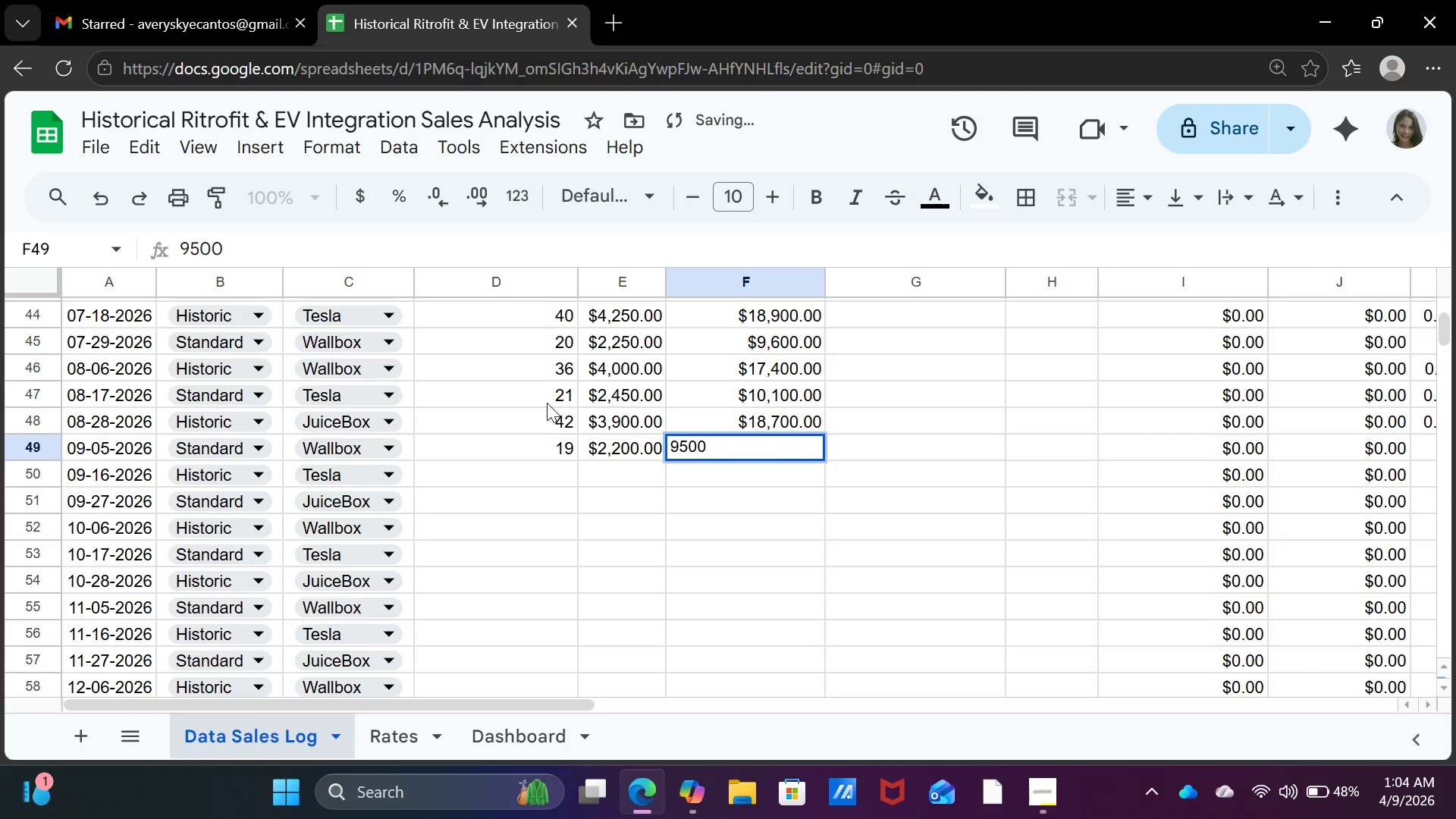 
key(ArrowDown)
 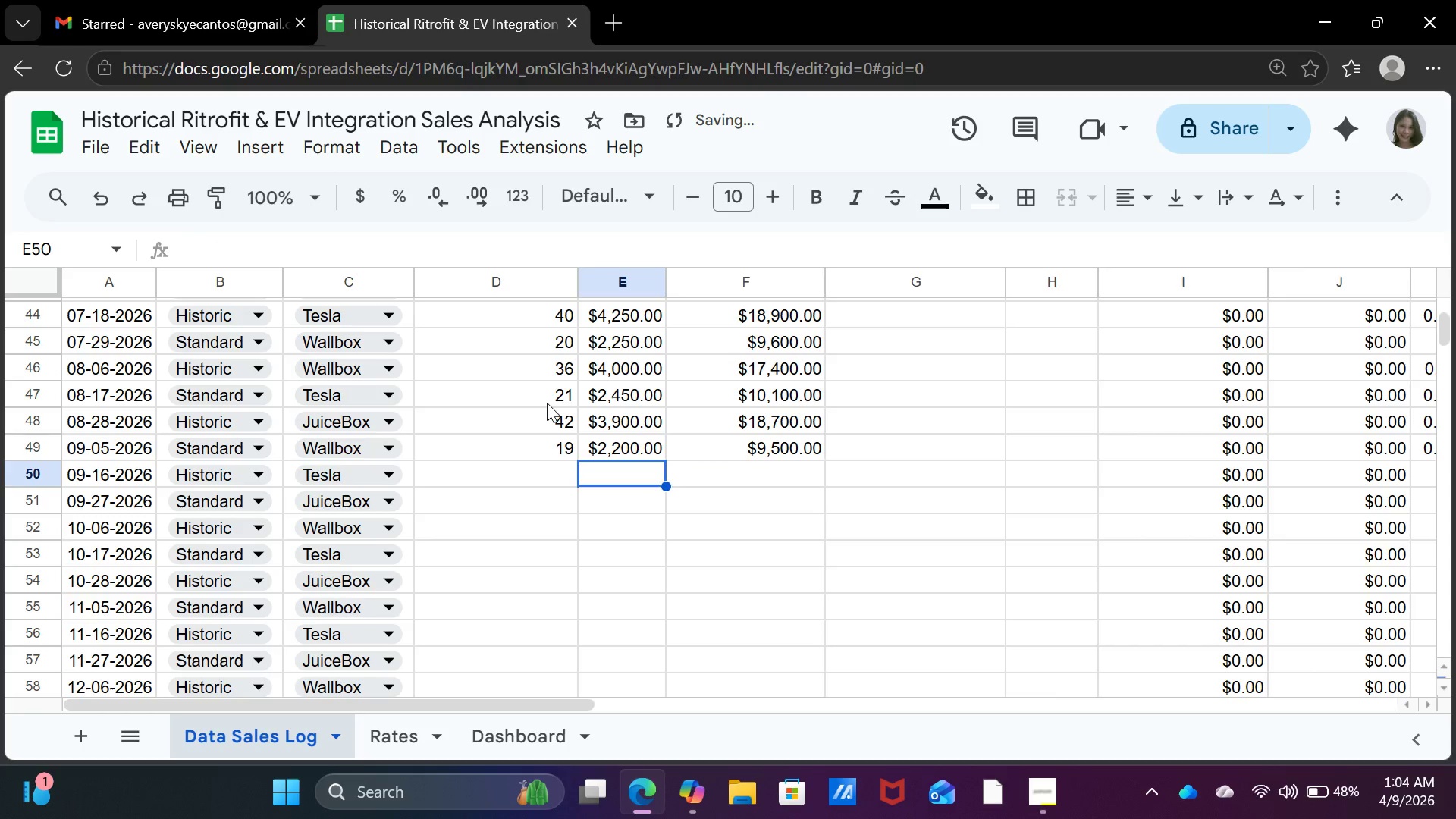 
key(ArrowLeft)
 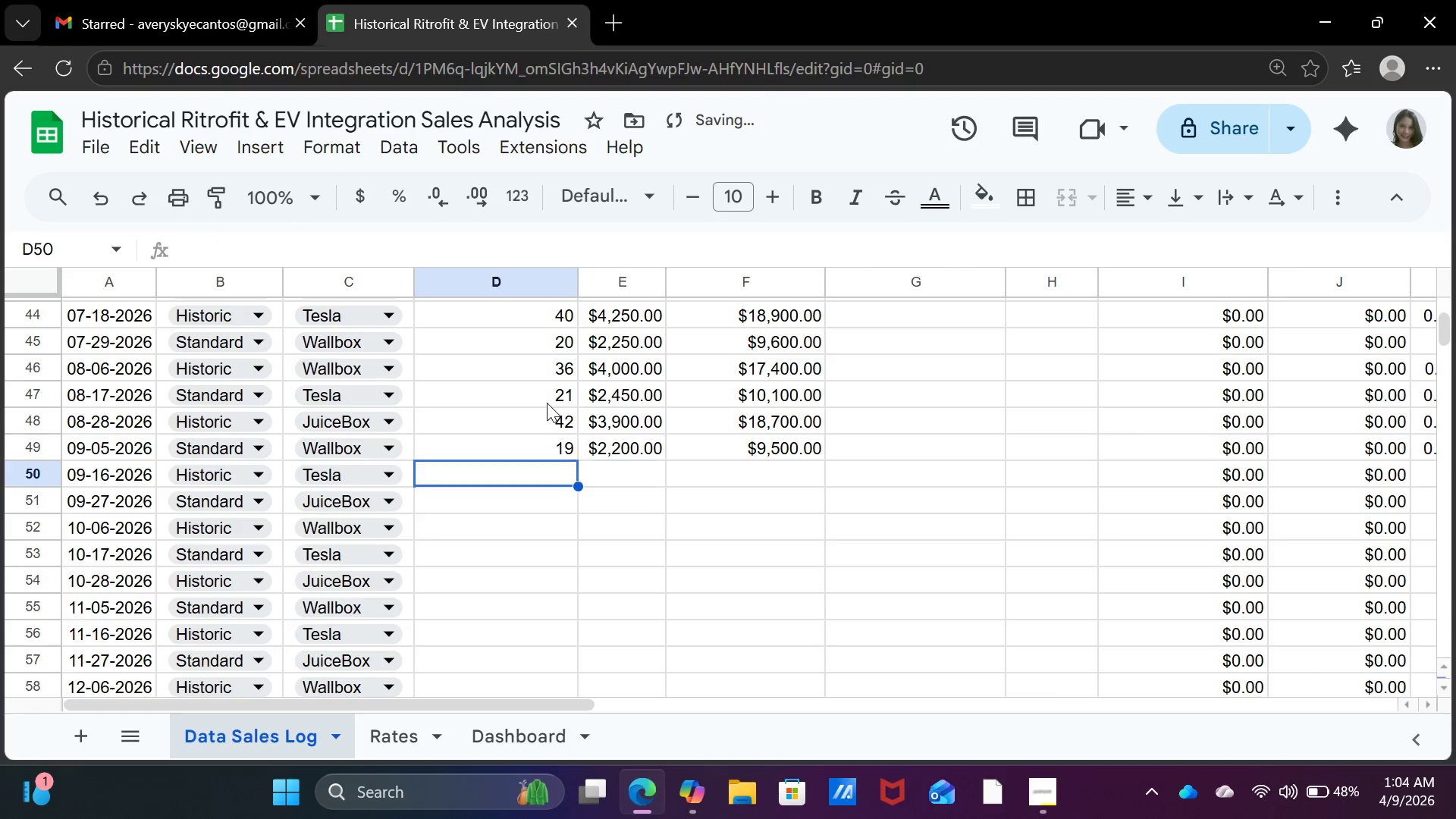 
key(ArrowLeft)
 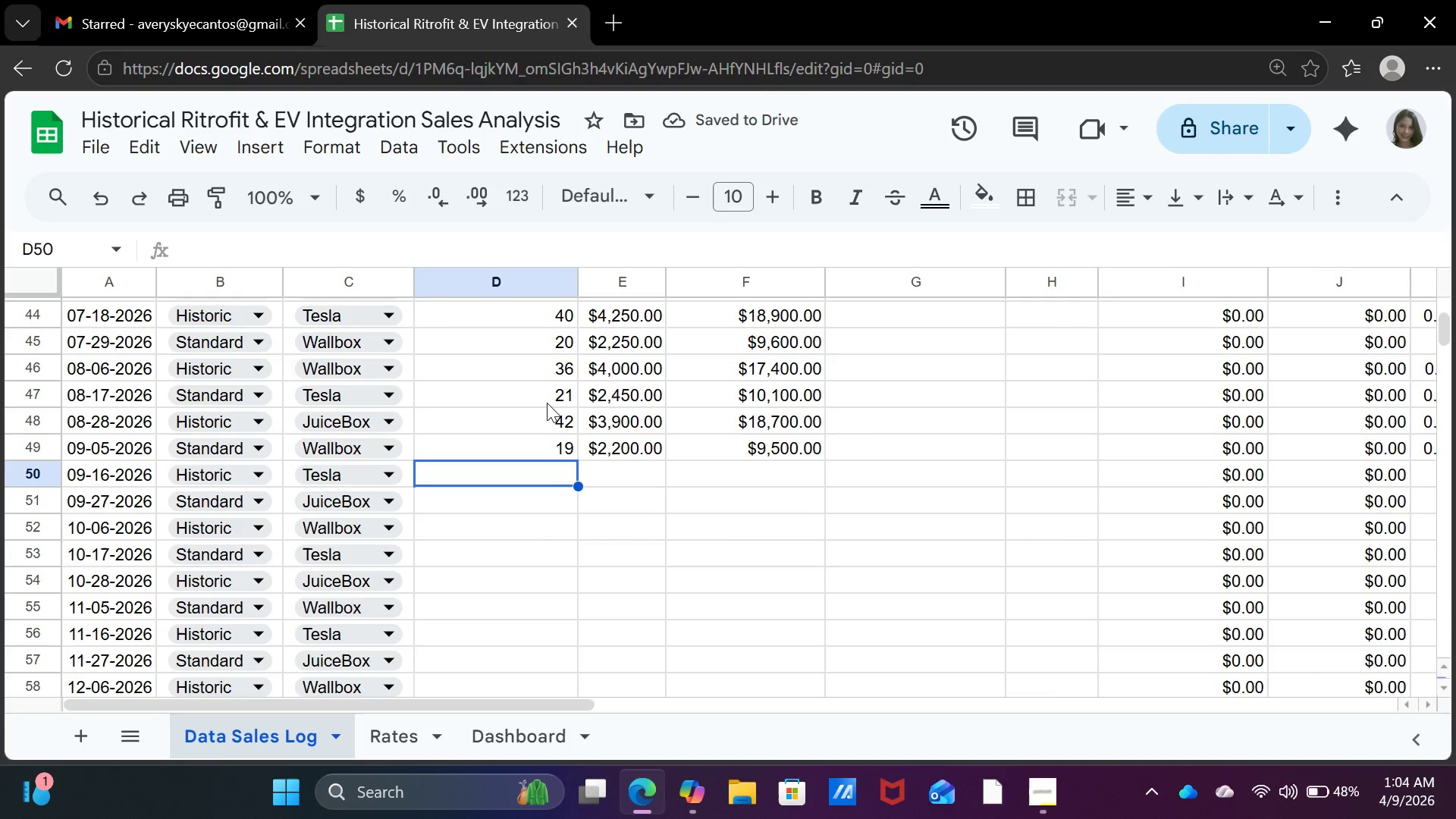 
type(39)
 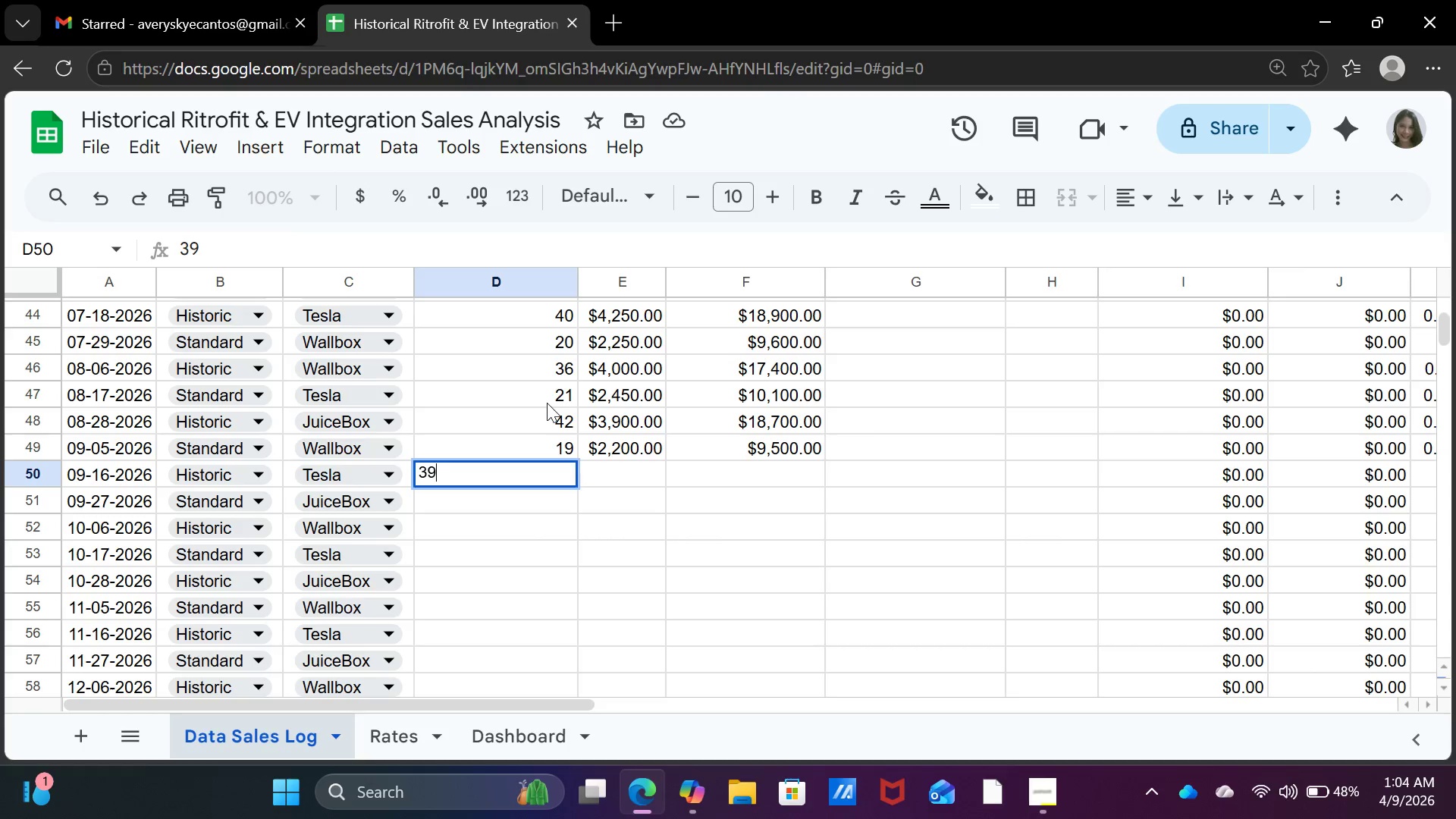 
key(ArrowRight)
 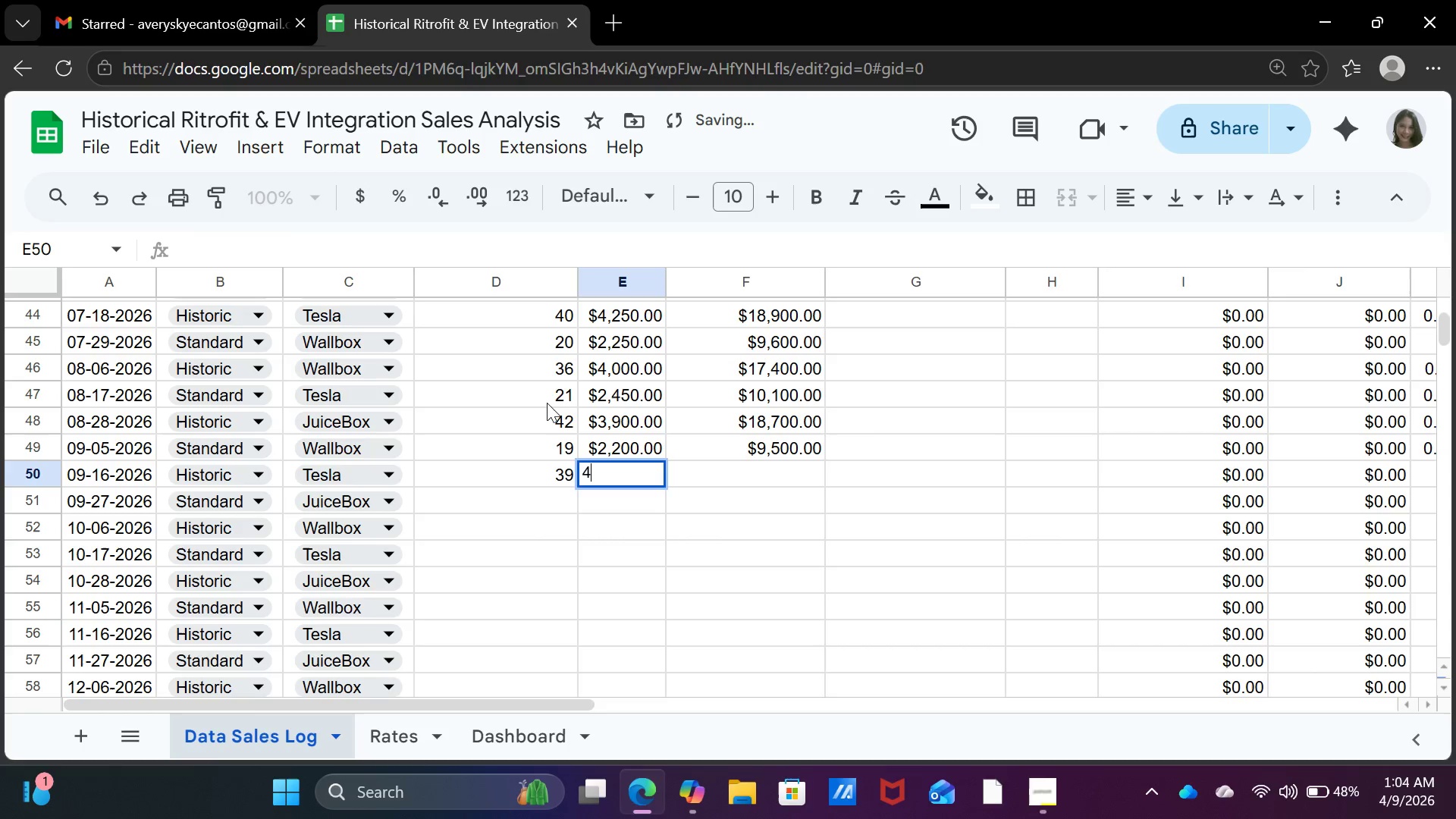 
type(4150)
 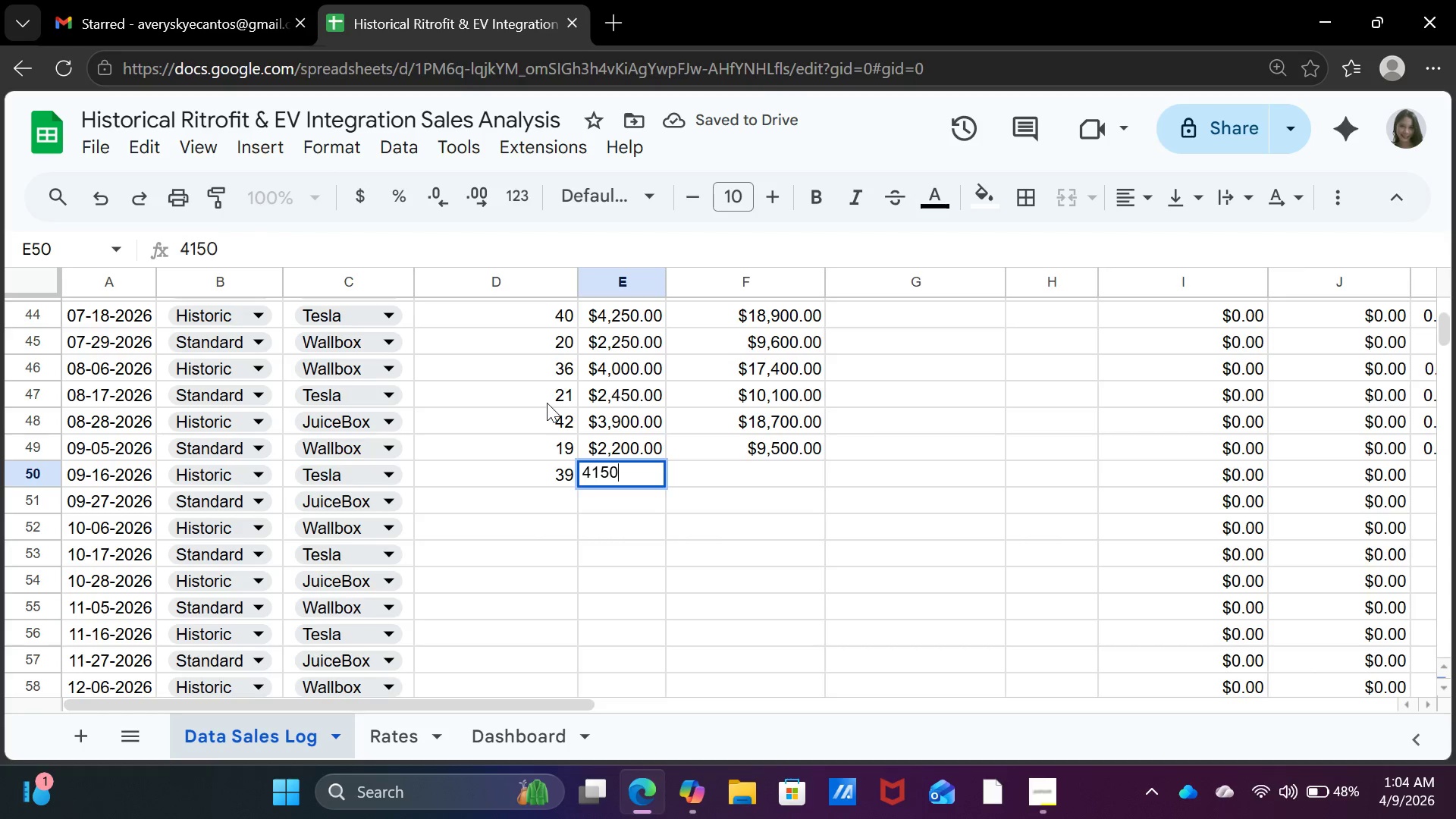 
key(ArrowRight)
 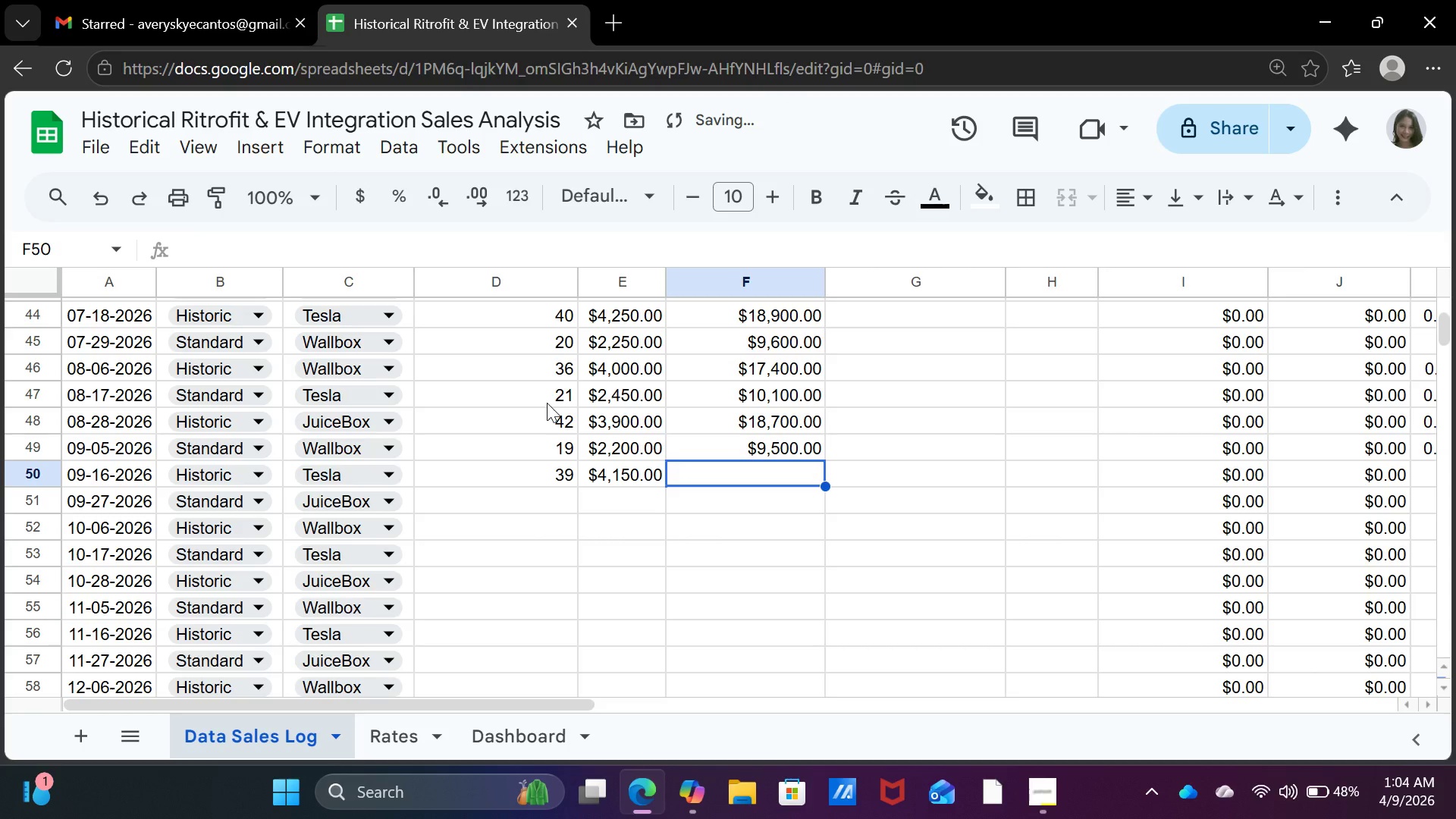 
type(18400)
 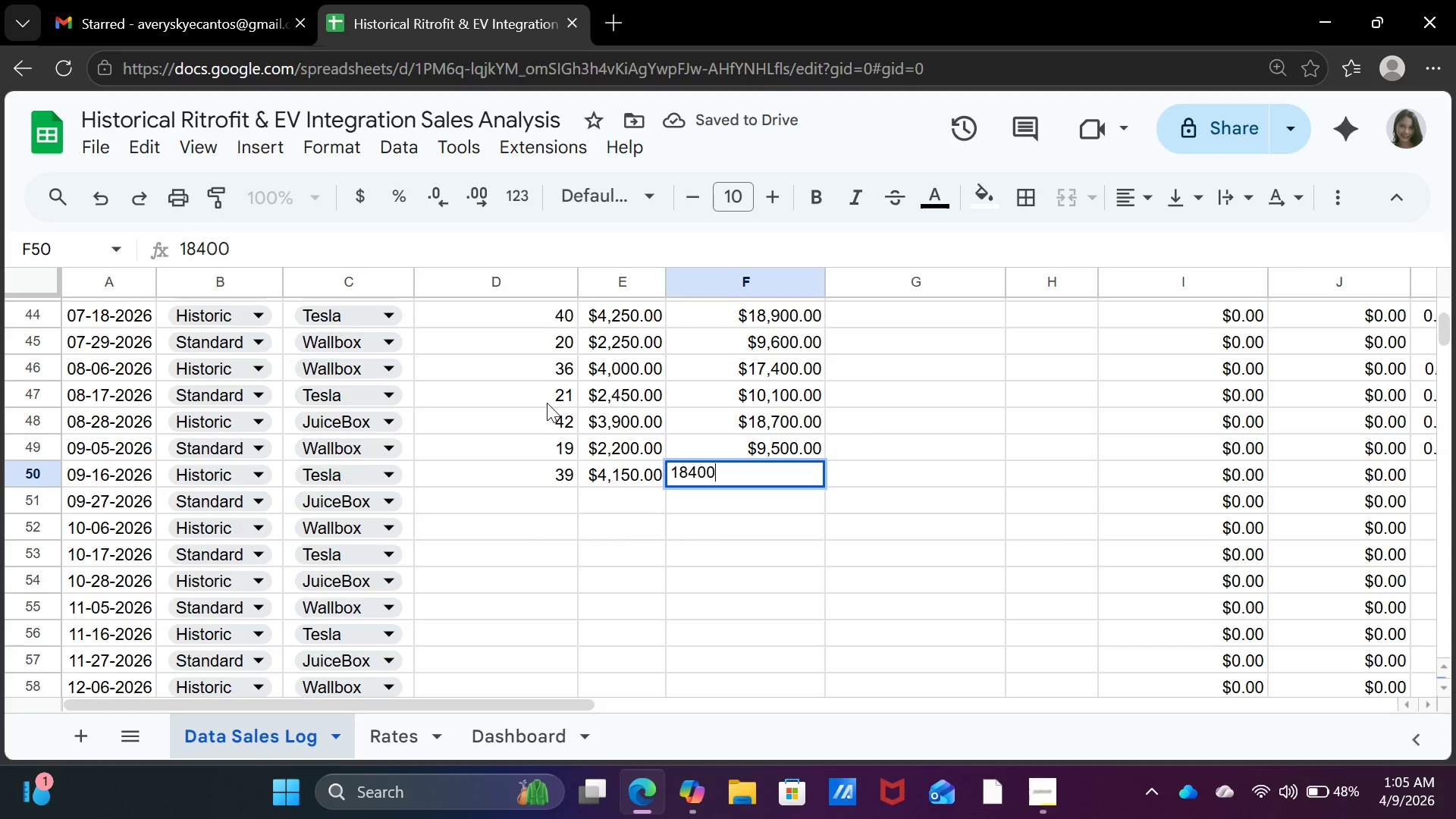 
key(ArrowDown)
 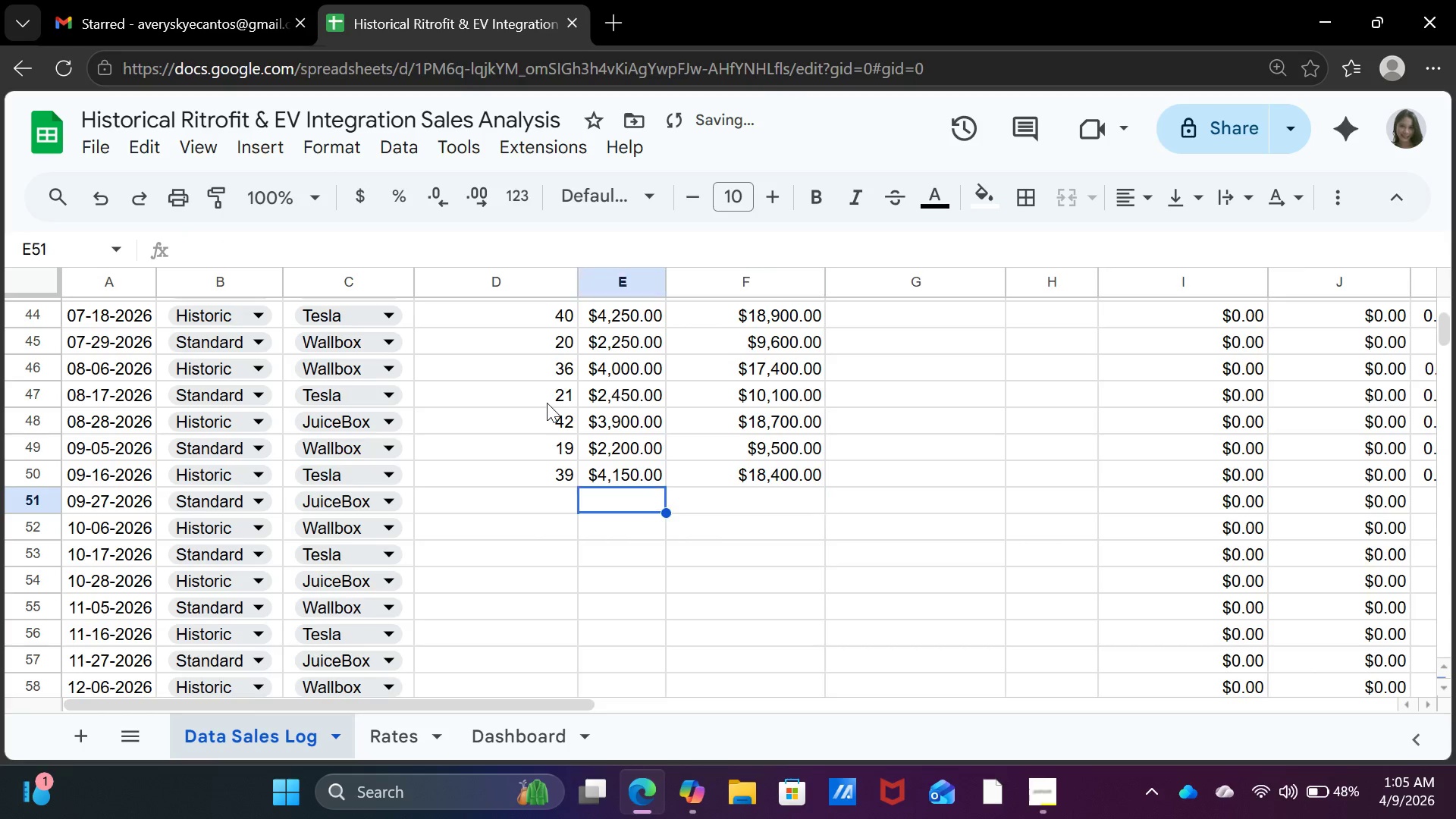 
key(ArrowLeft)
 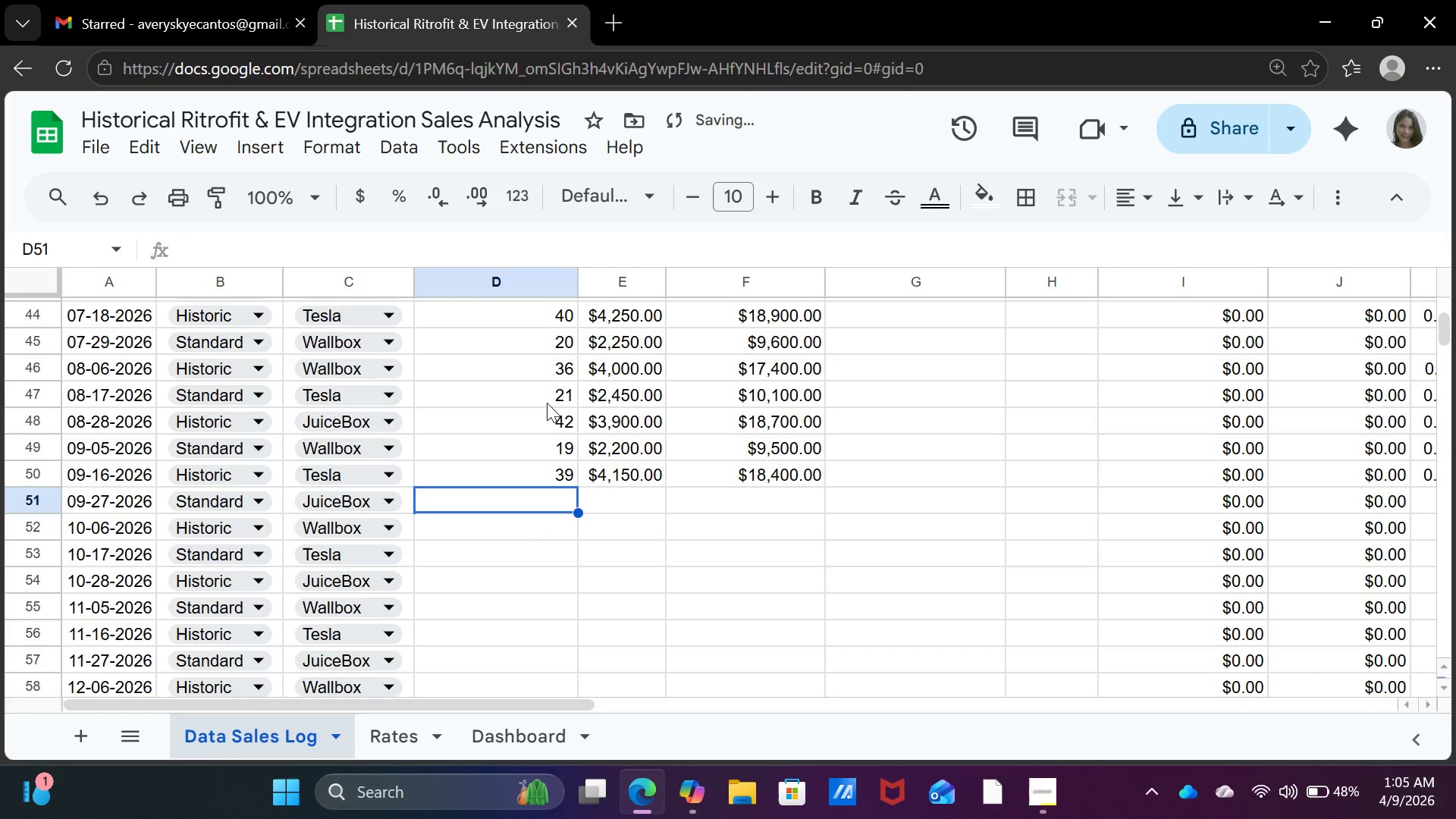 
key(ArrowLeft)
 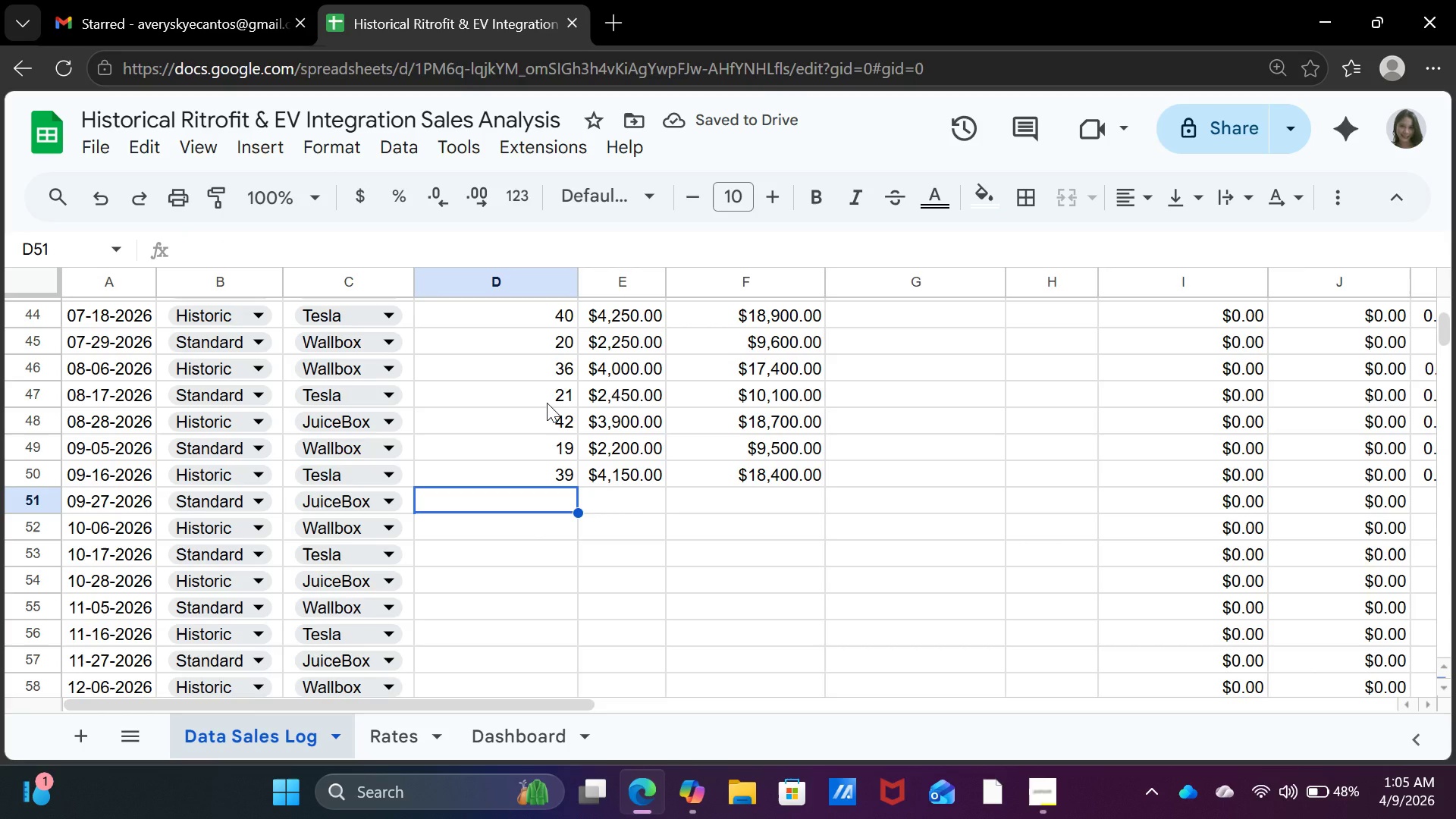 
type(18)
 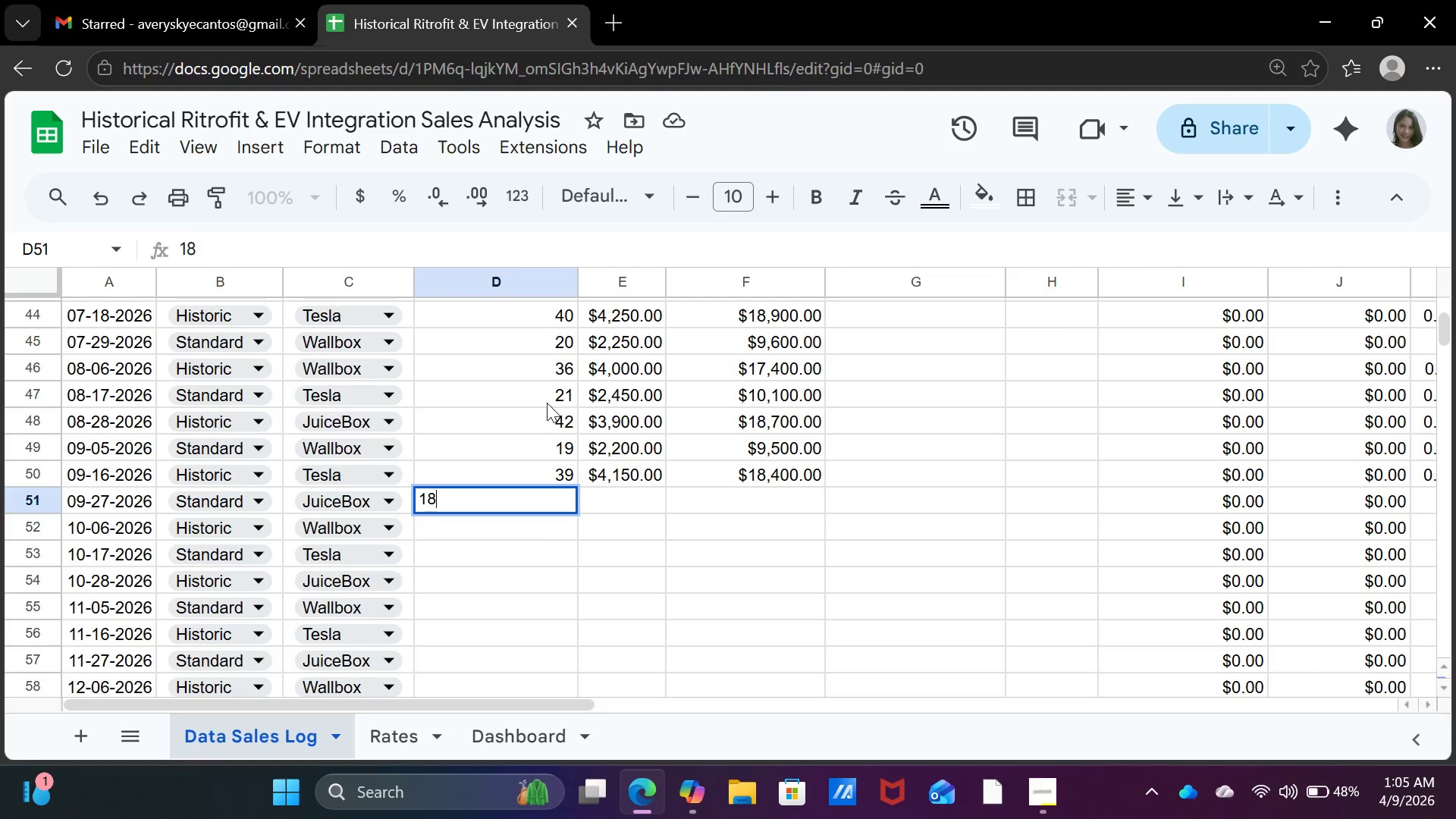 
key(ArrowRight)
 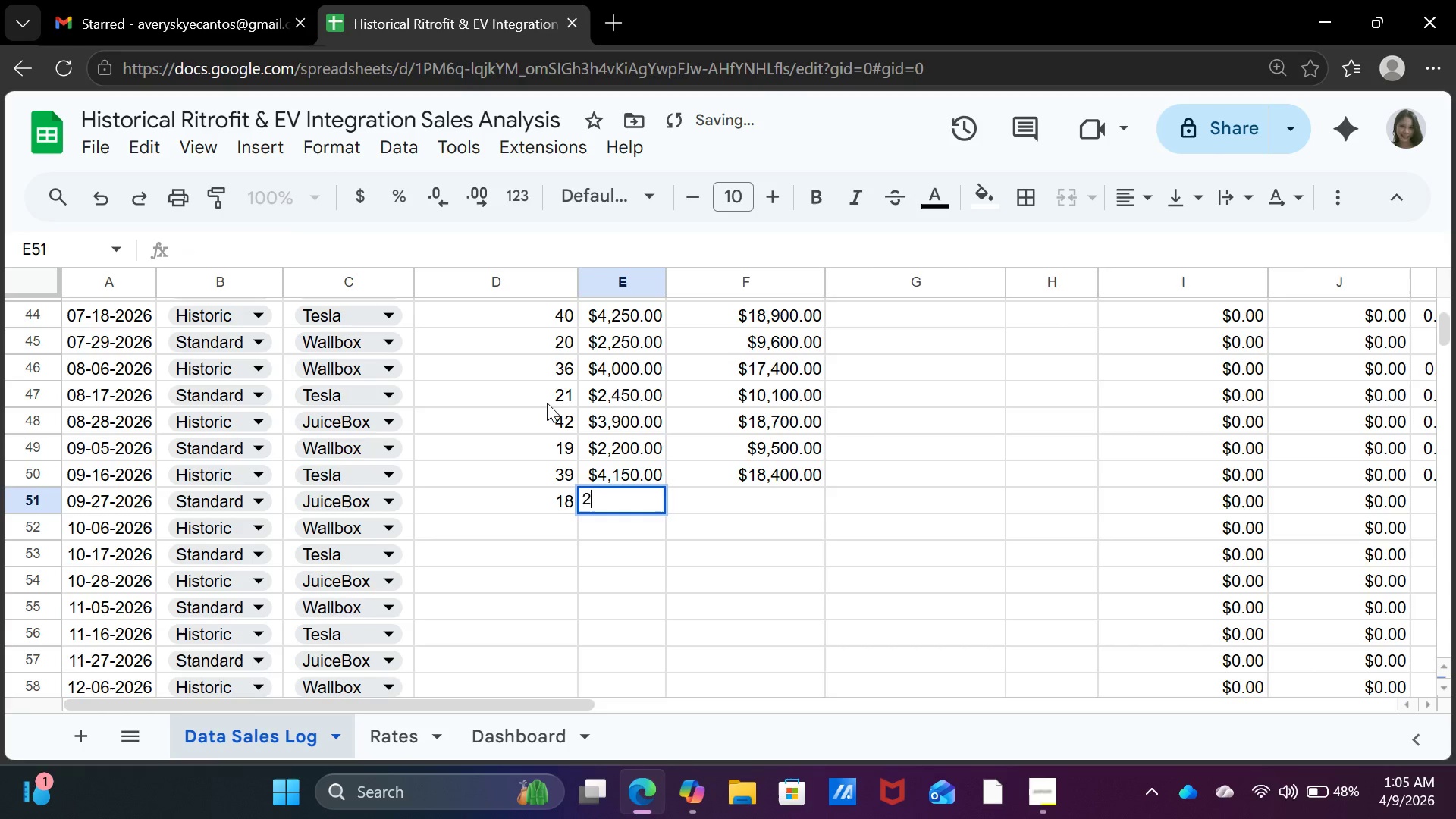 
type(2100)
 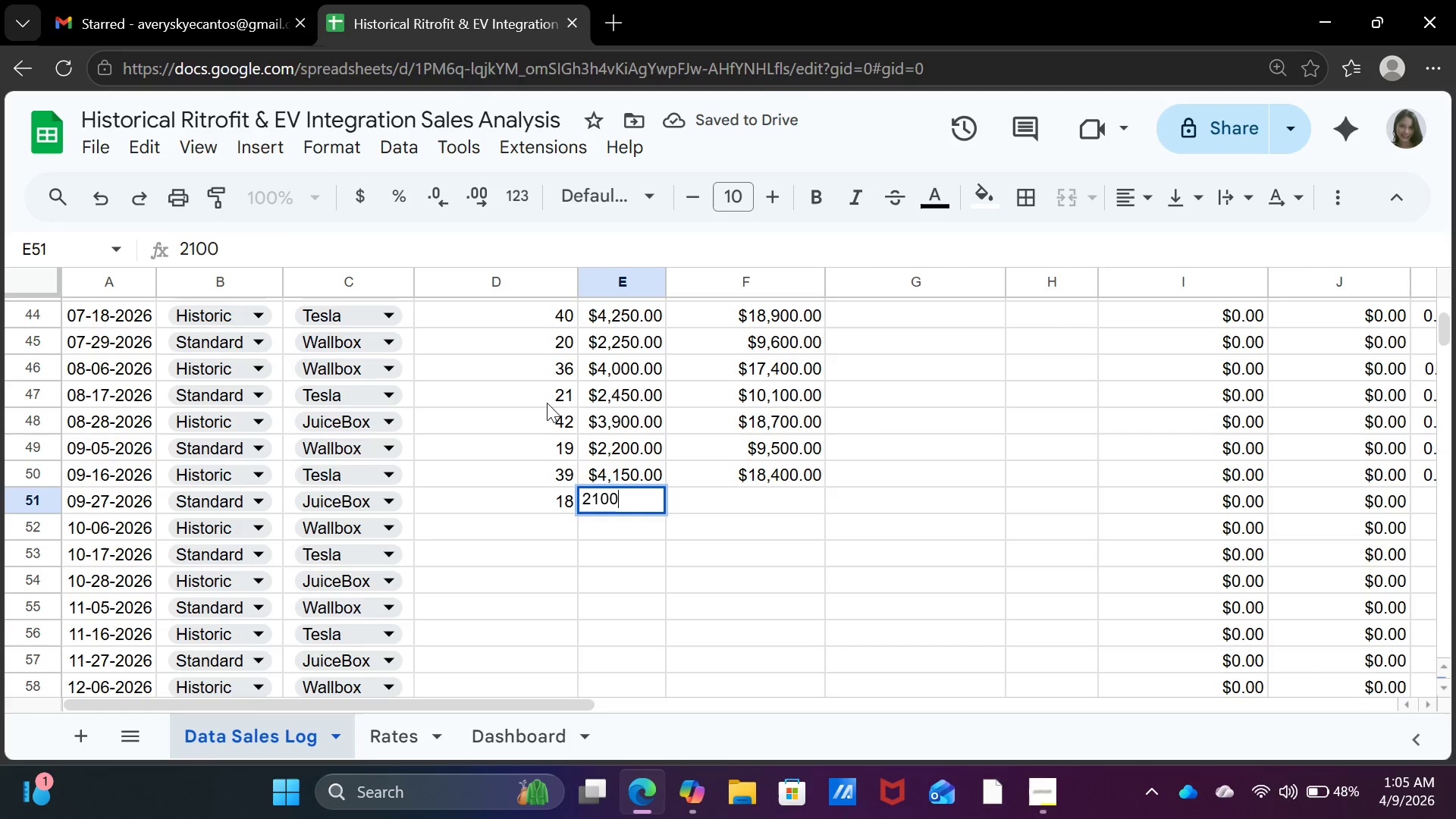 
key(ArrowRight)
 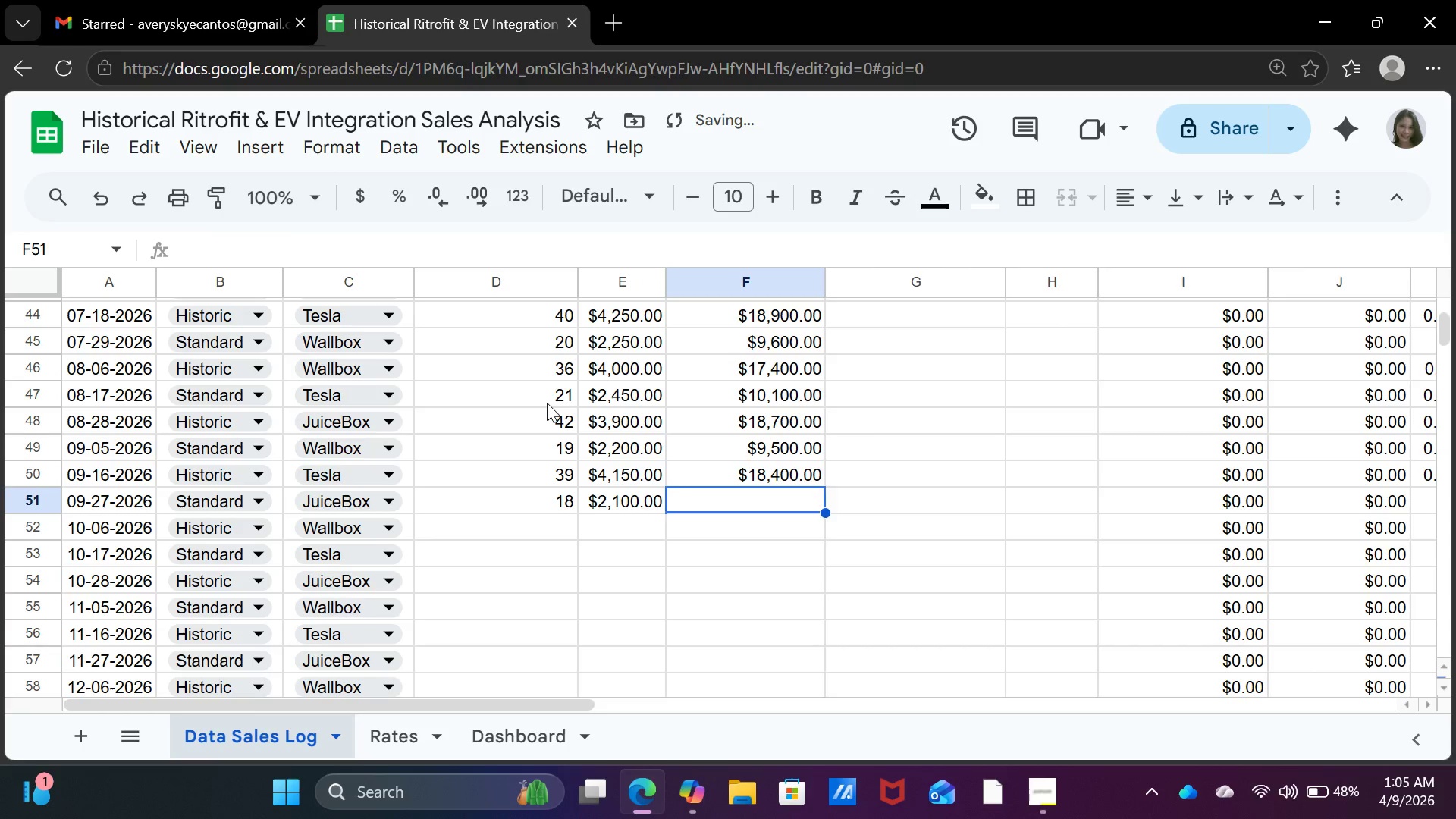 
type(9300)
 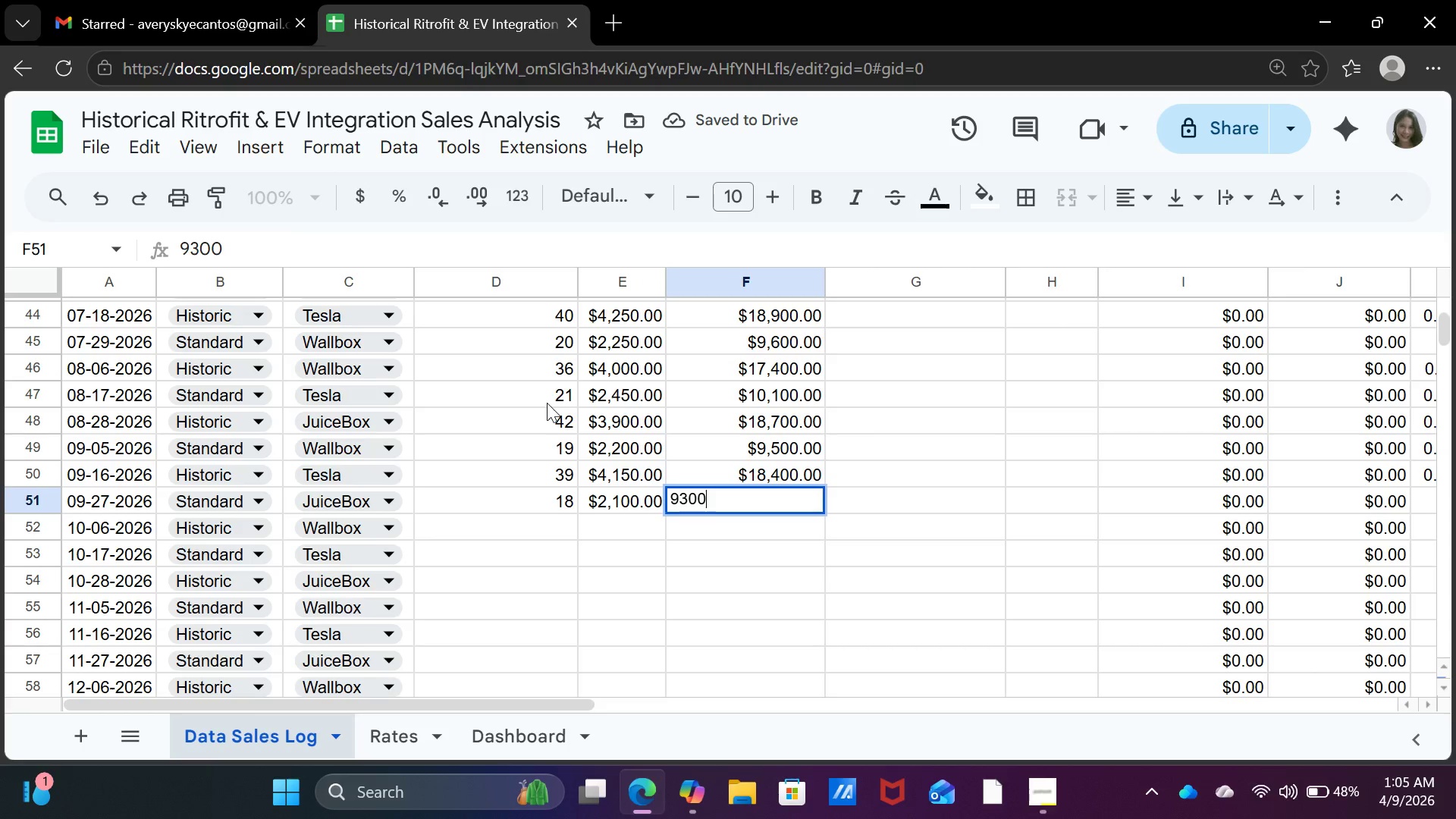 
key(ArrowLeft)
 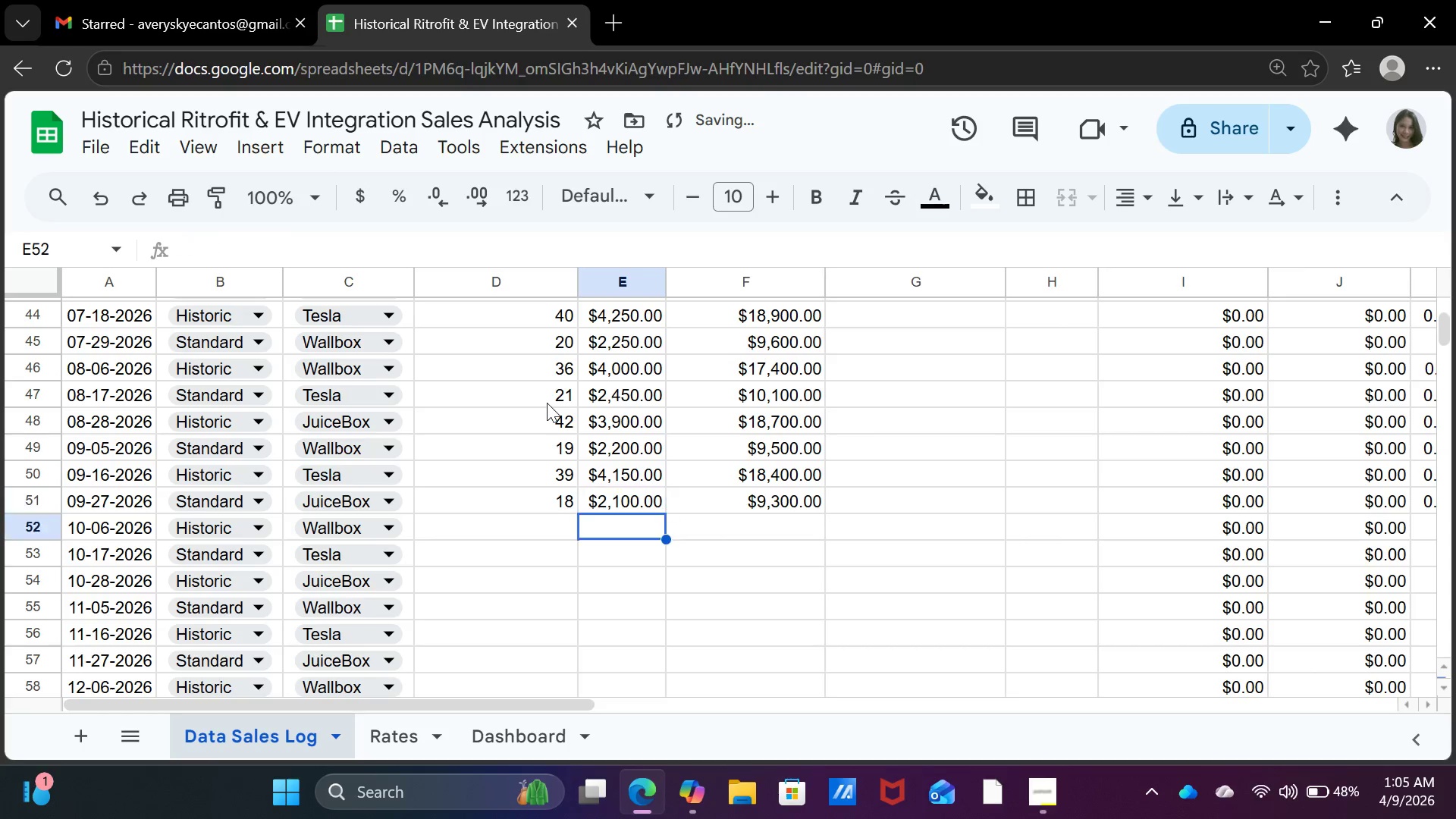 
key(ArrowDown)
 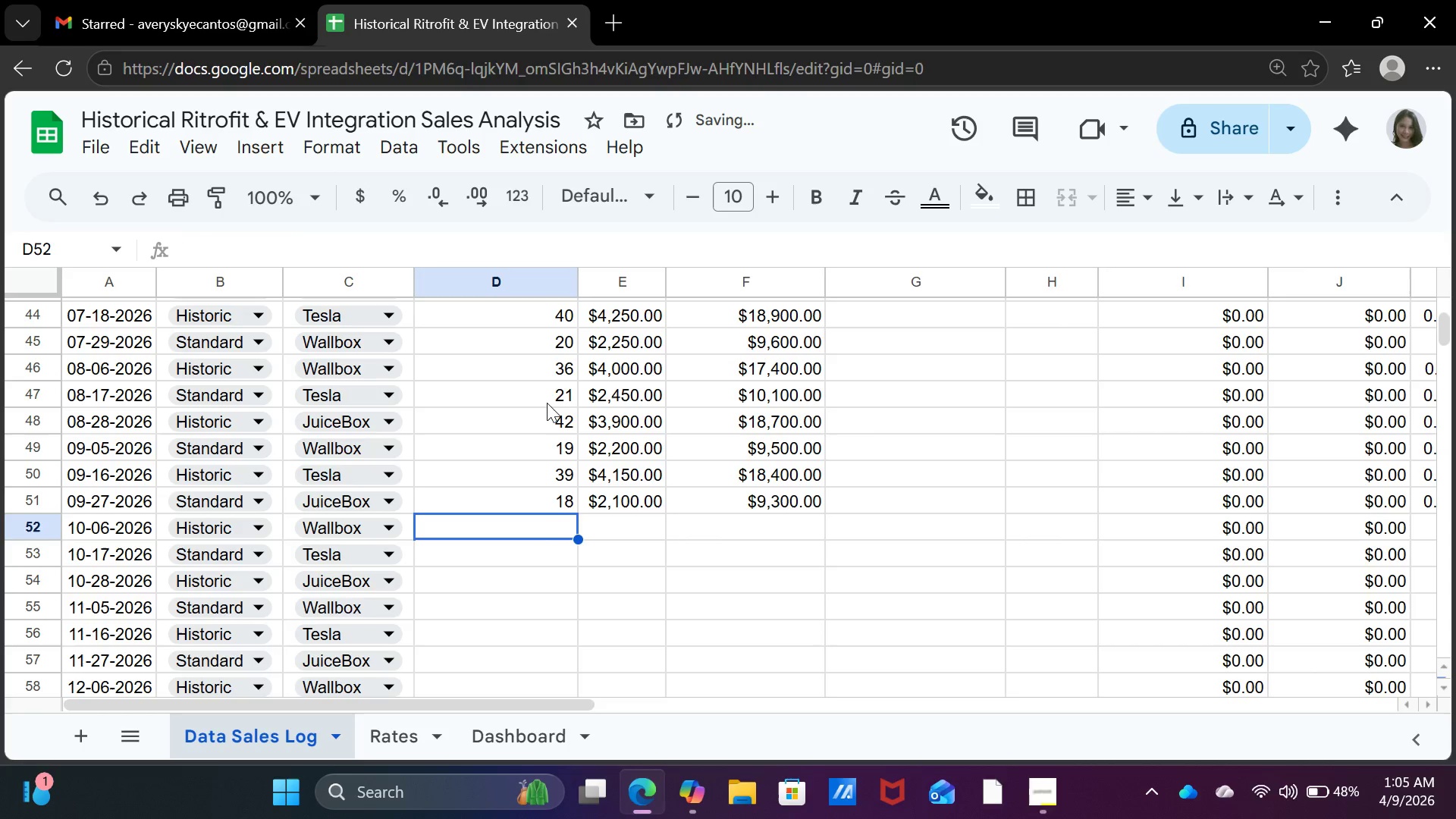 
key(ArrowLeft)
 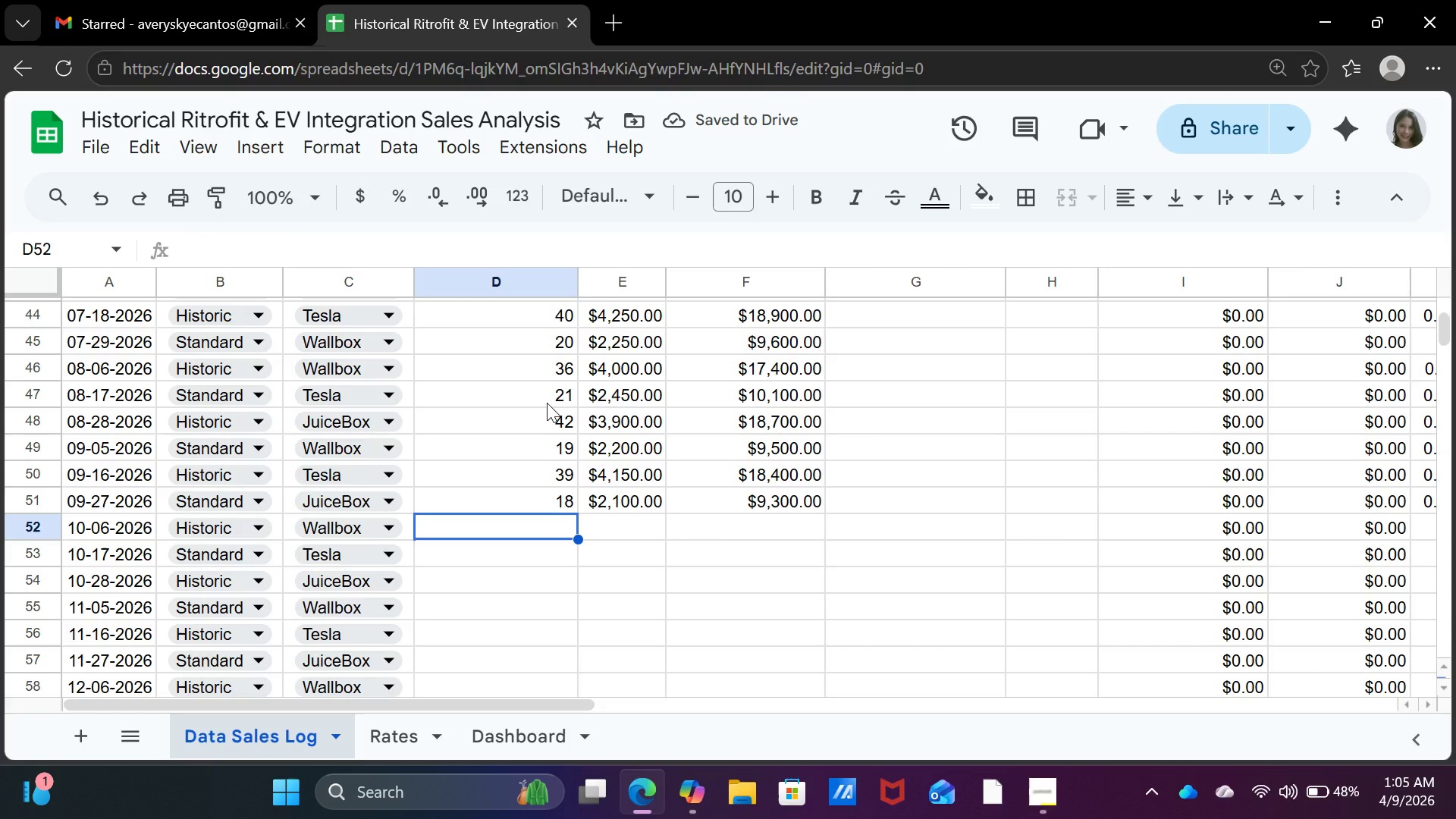 
type(36)
 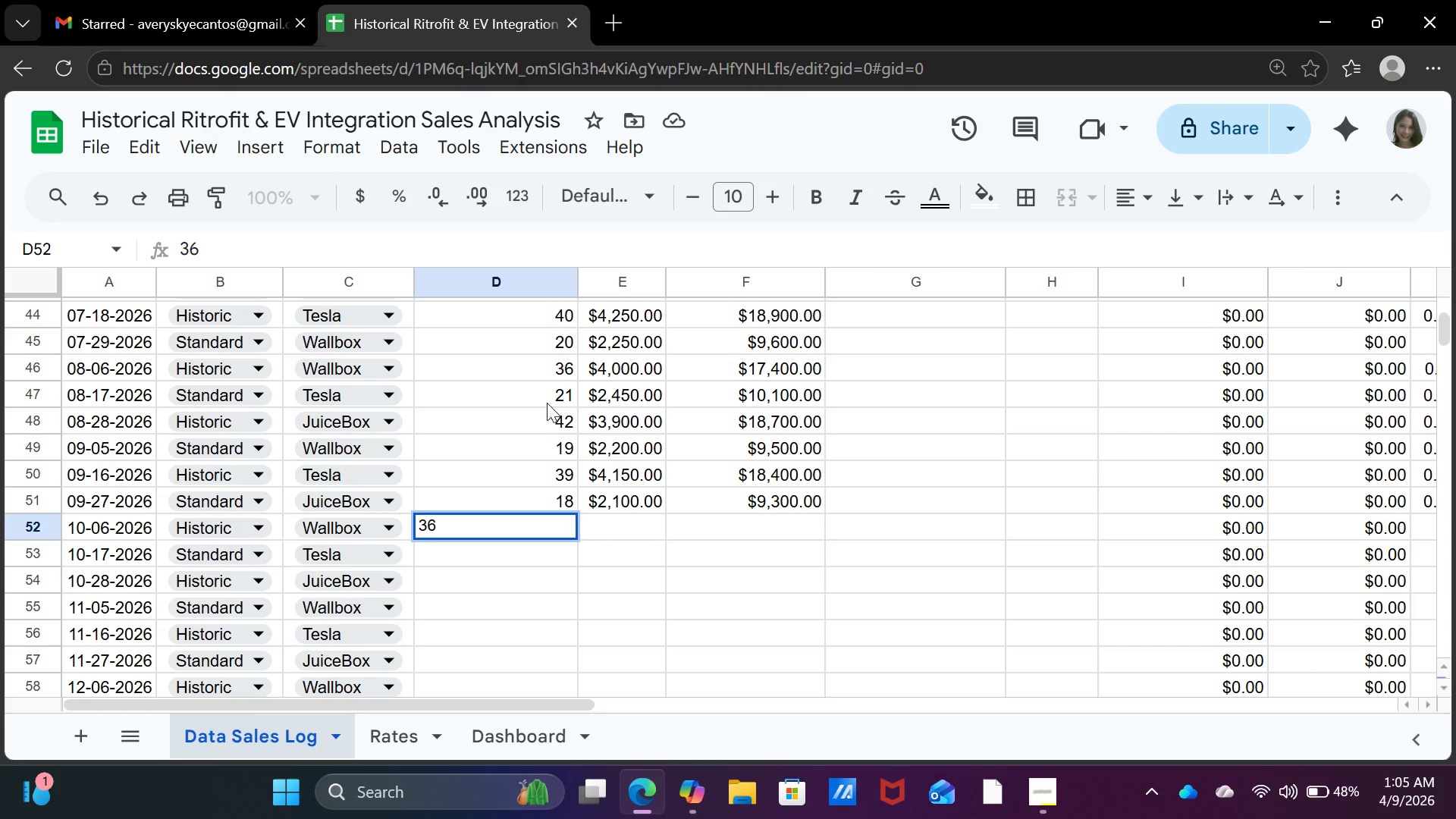 
key(ArrowRight)
 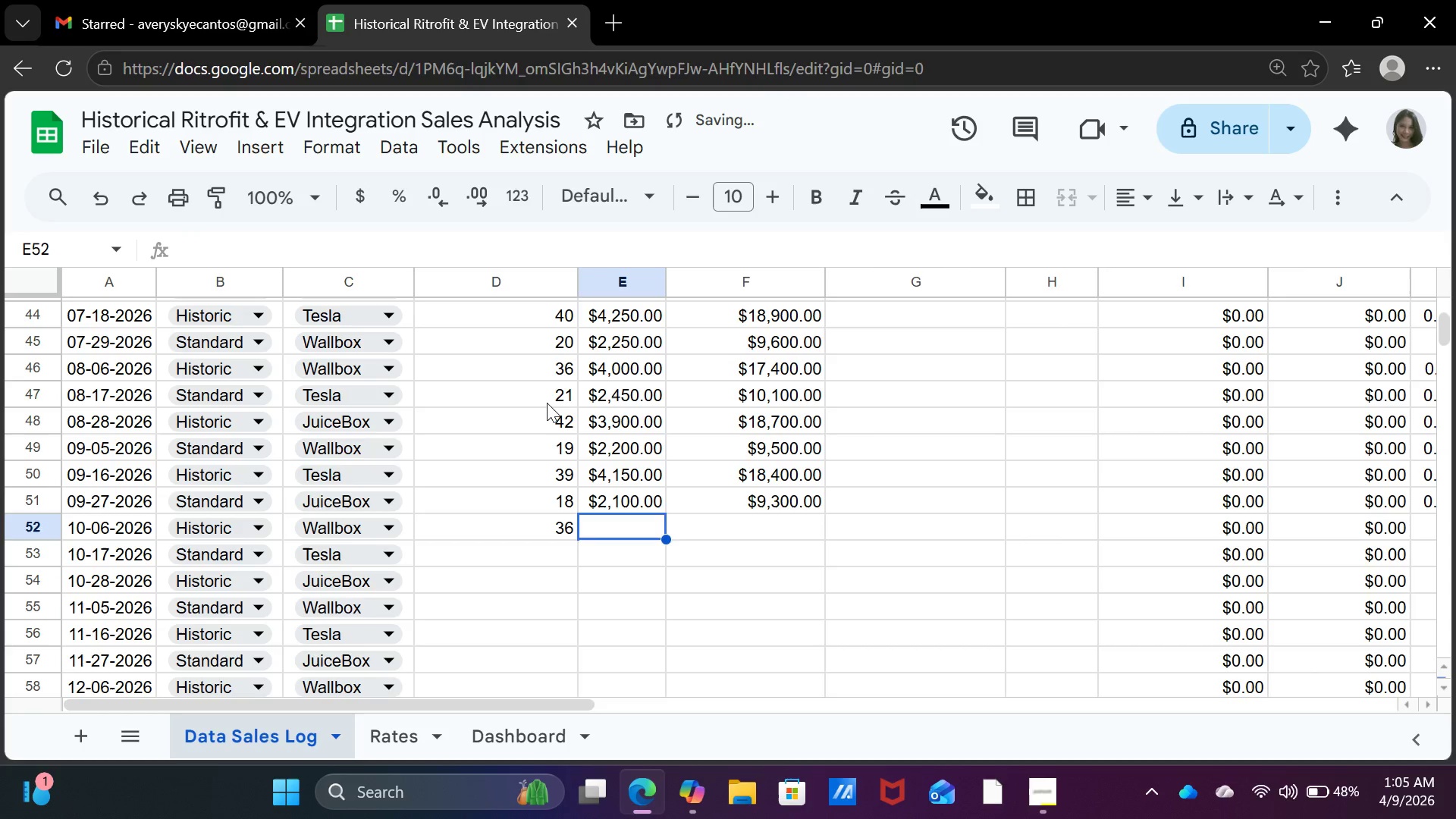 
type(3950)
 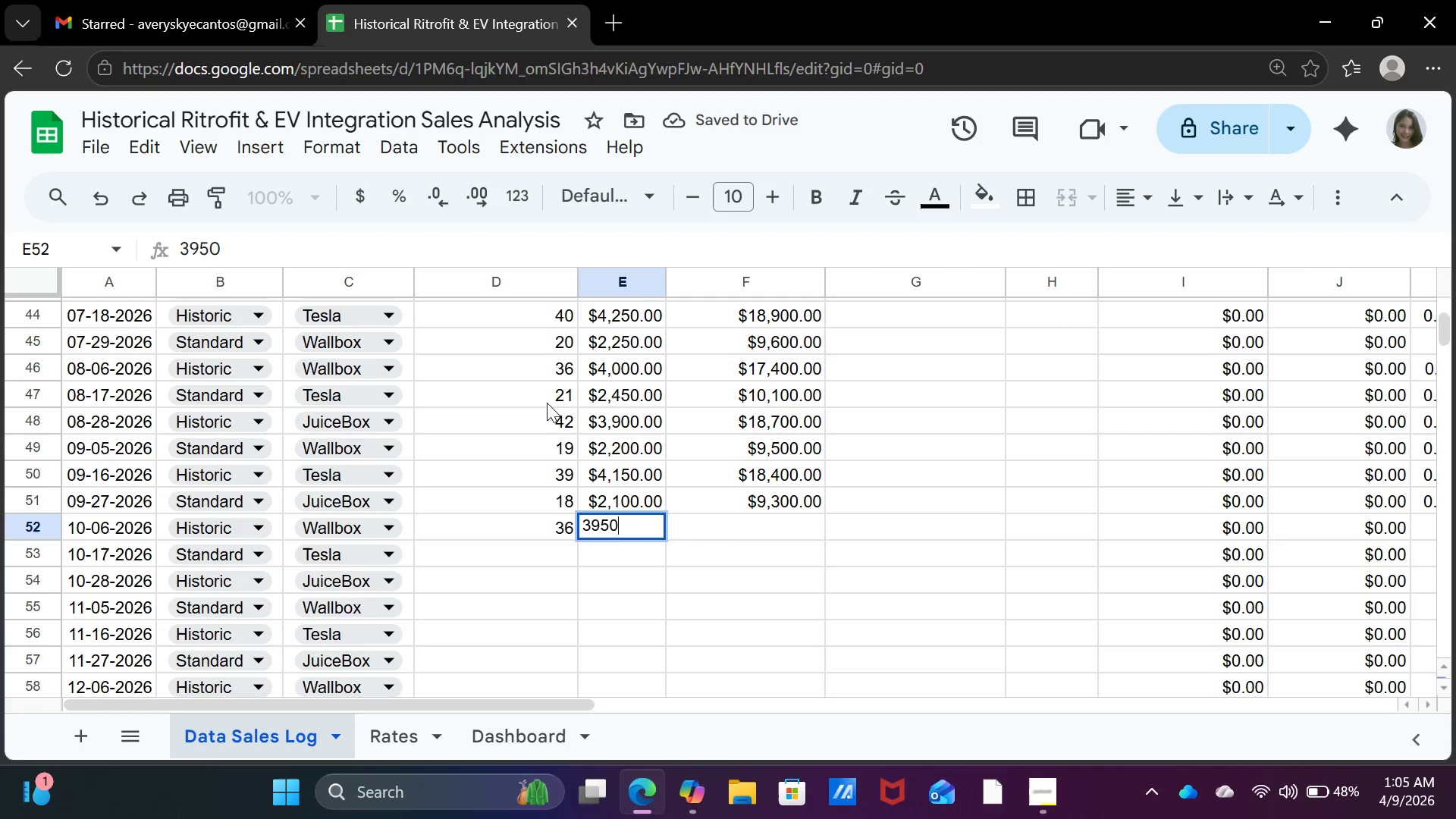 
key(ArrowRight)
 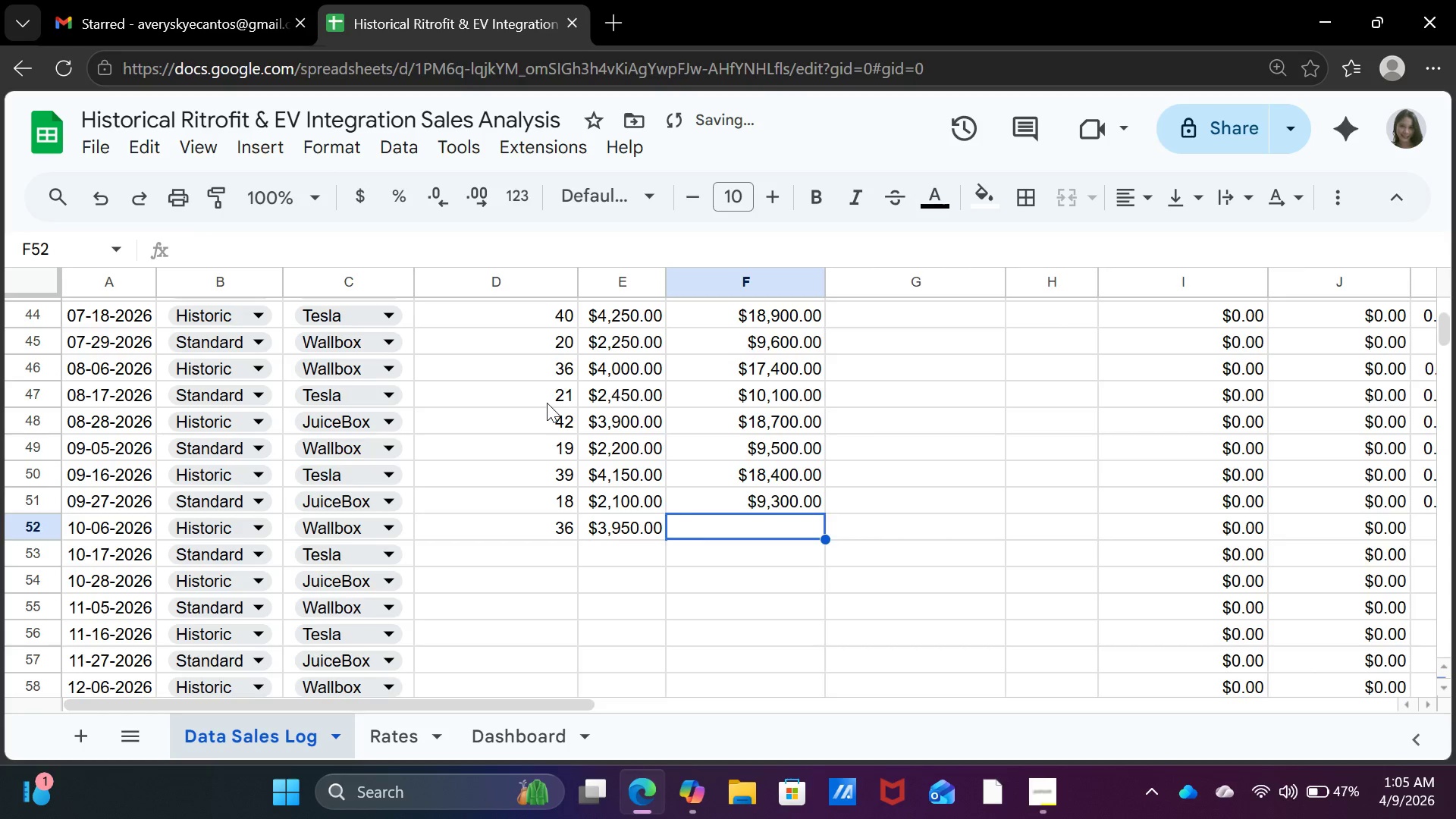 
type(17200)
 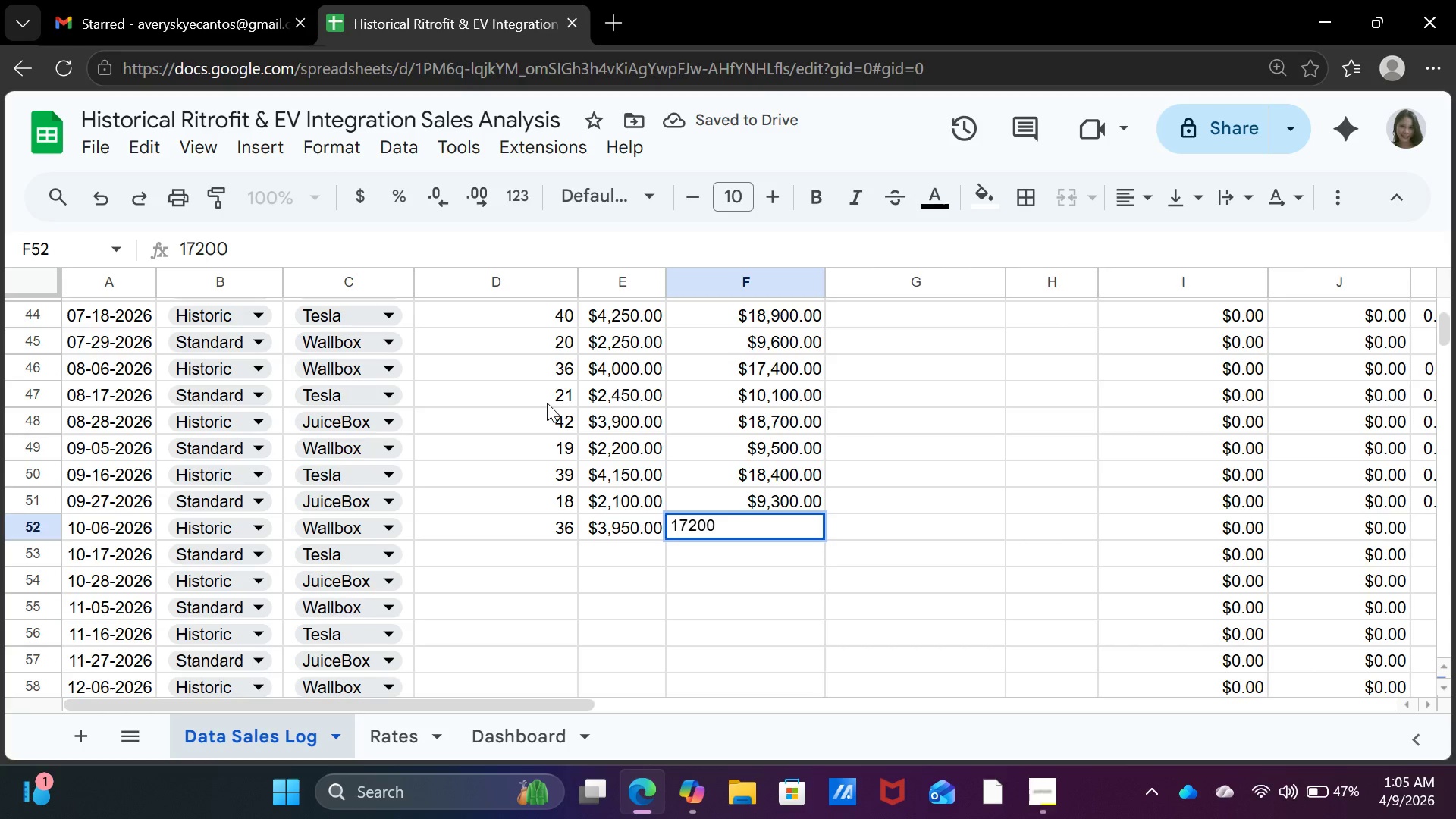 
key(ArrowDown)
 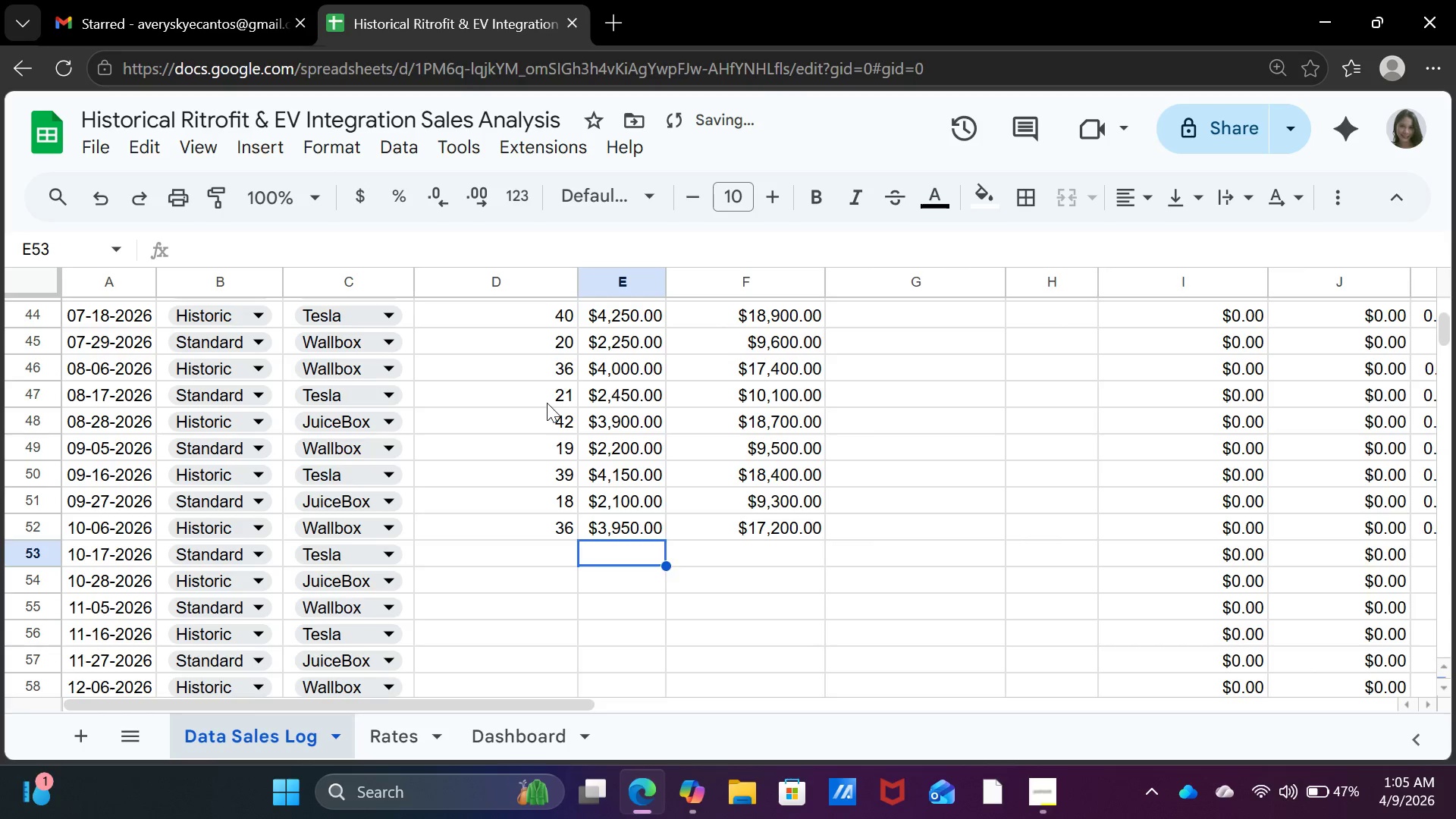 
key(ArrowLeft)
 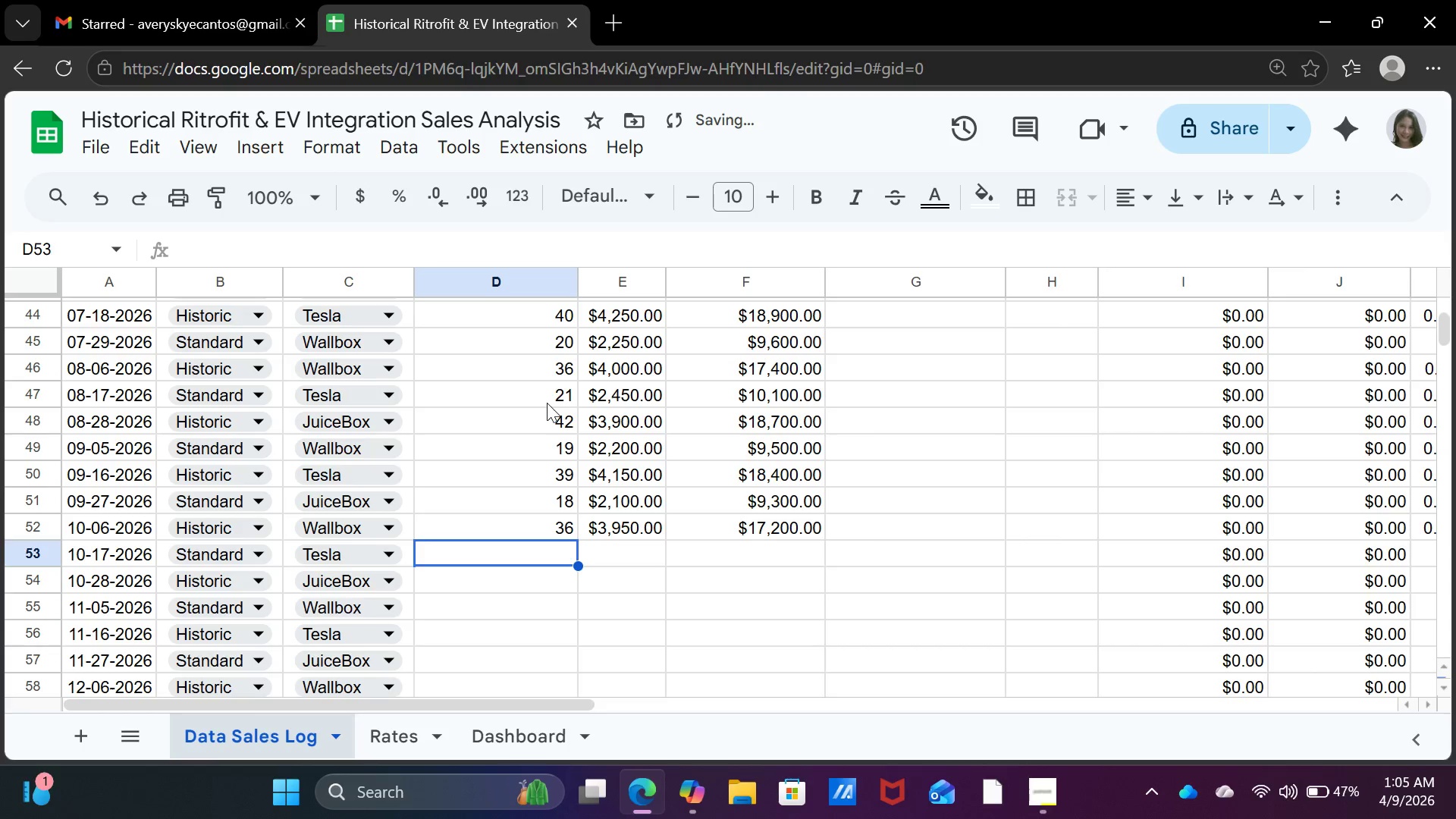 
key(ArrowLeft)
 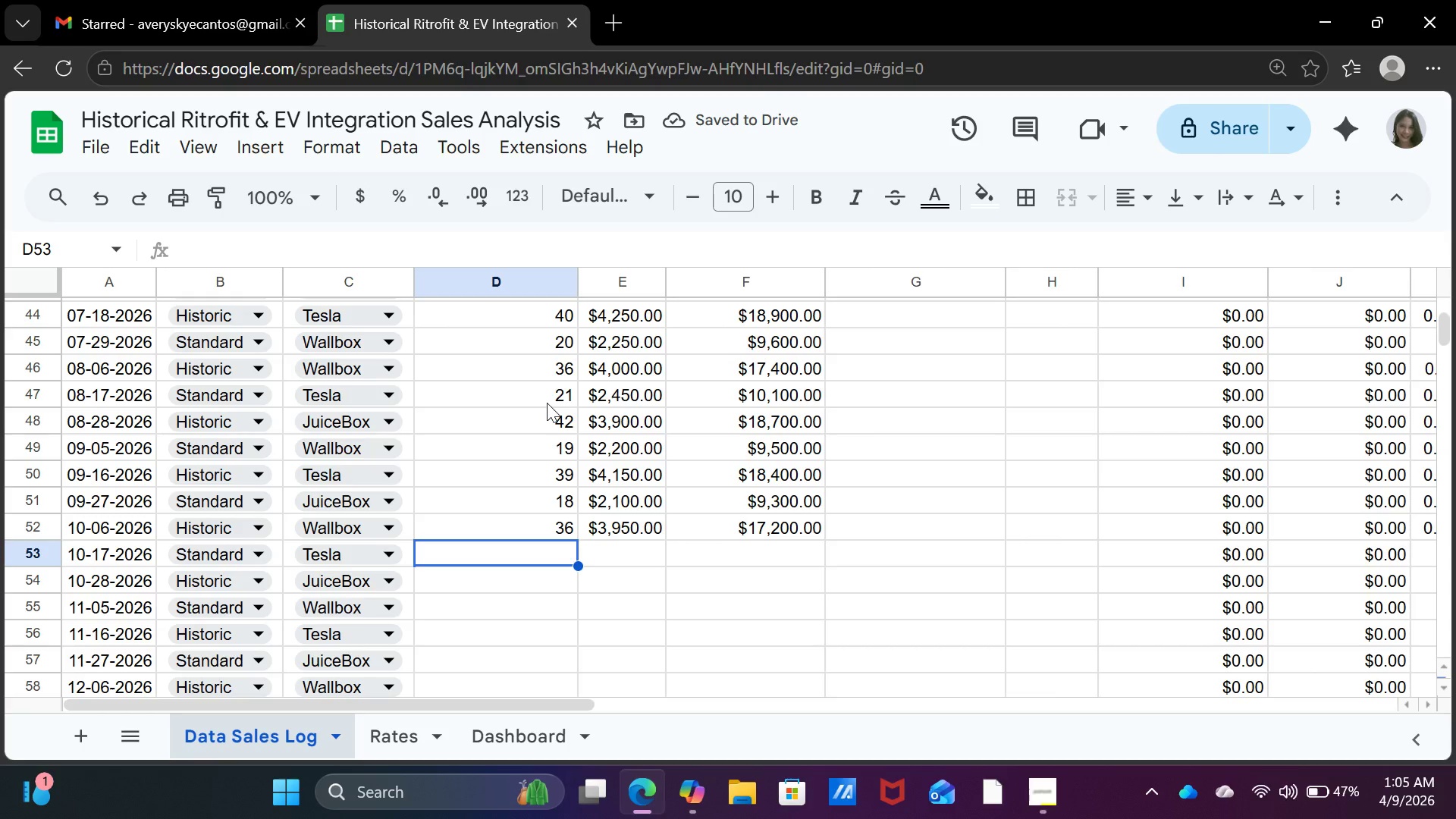 
type(22)
 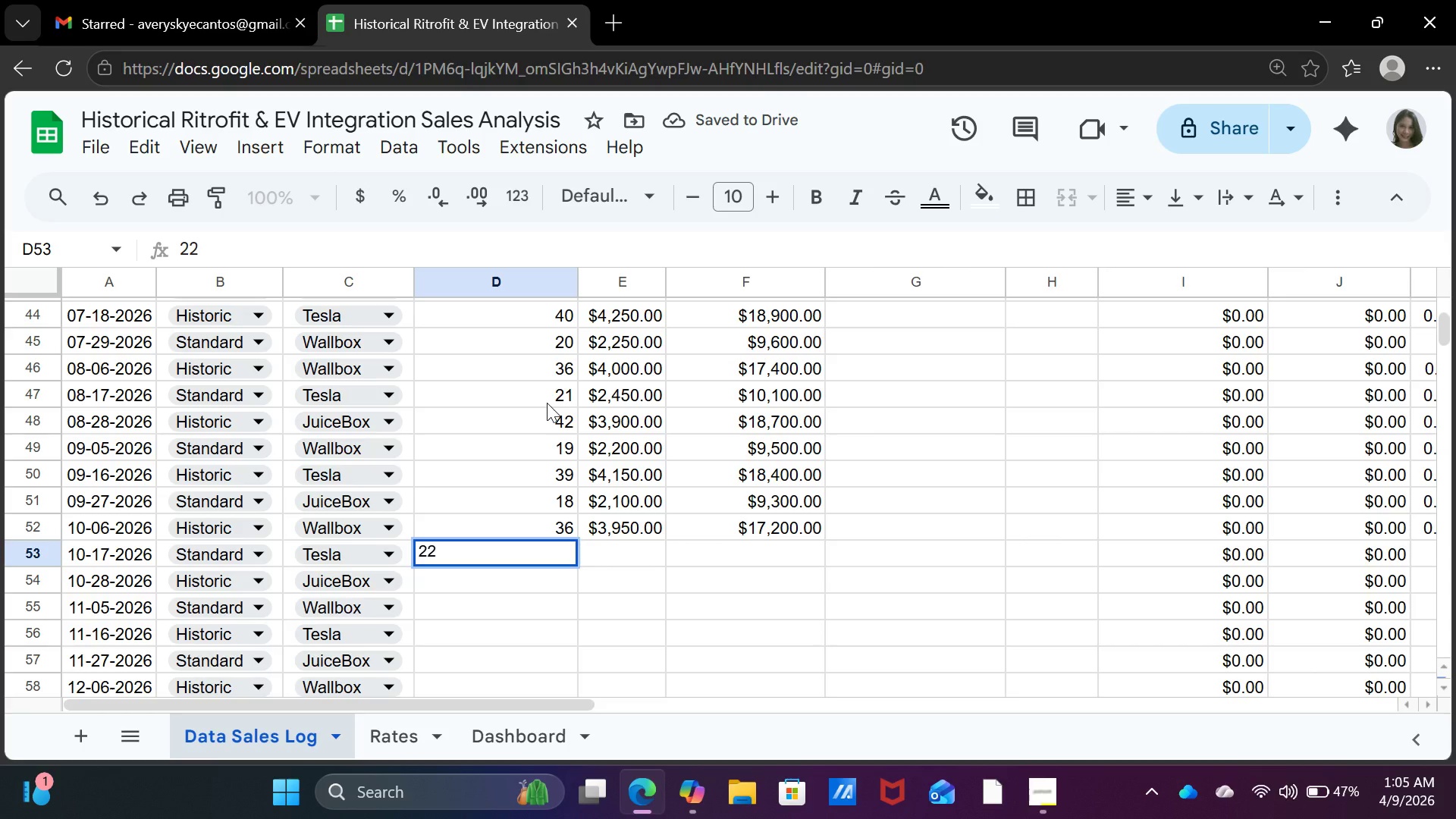 
key(ArrowRight)
 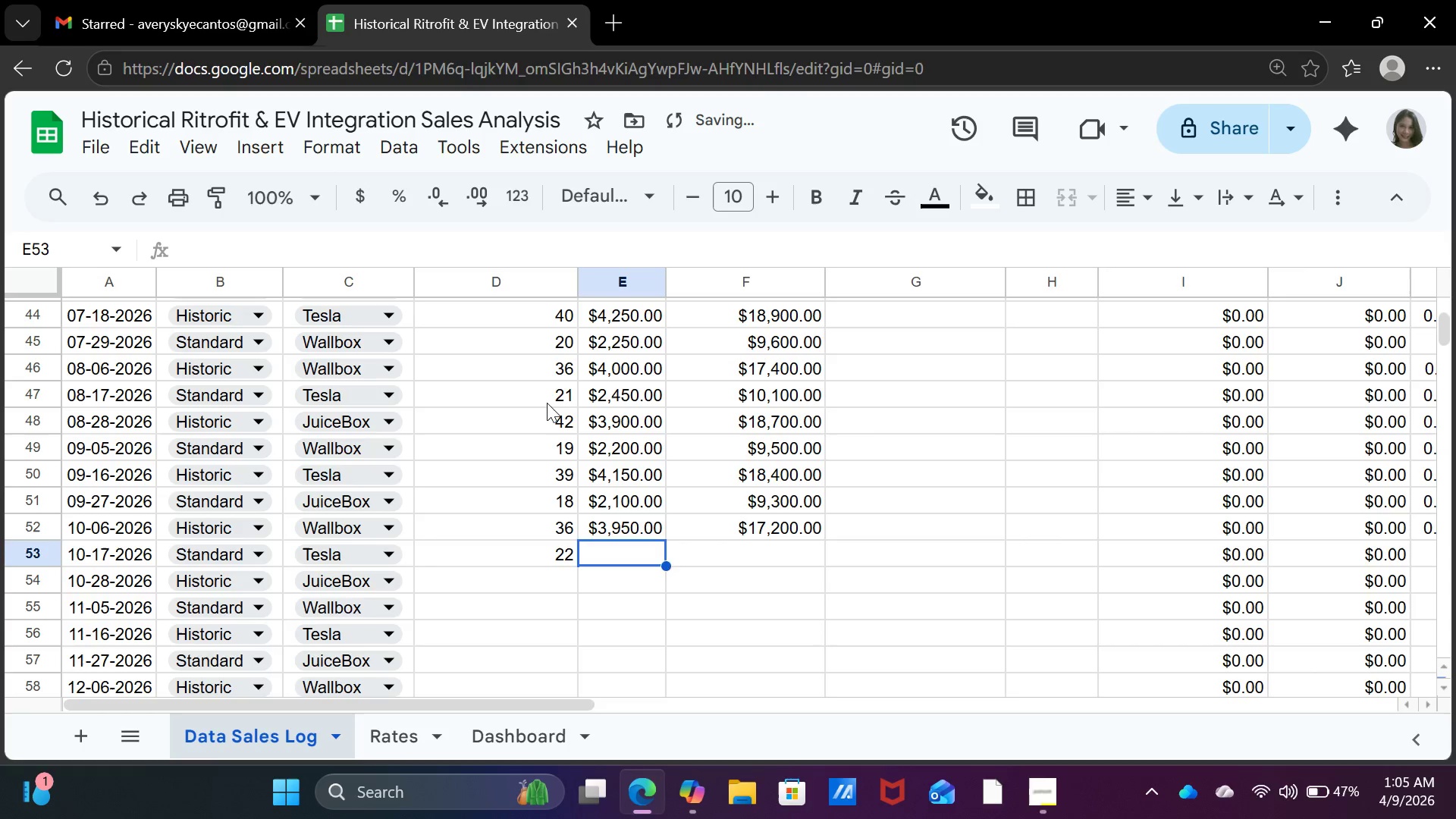 
type(2550)
 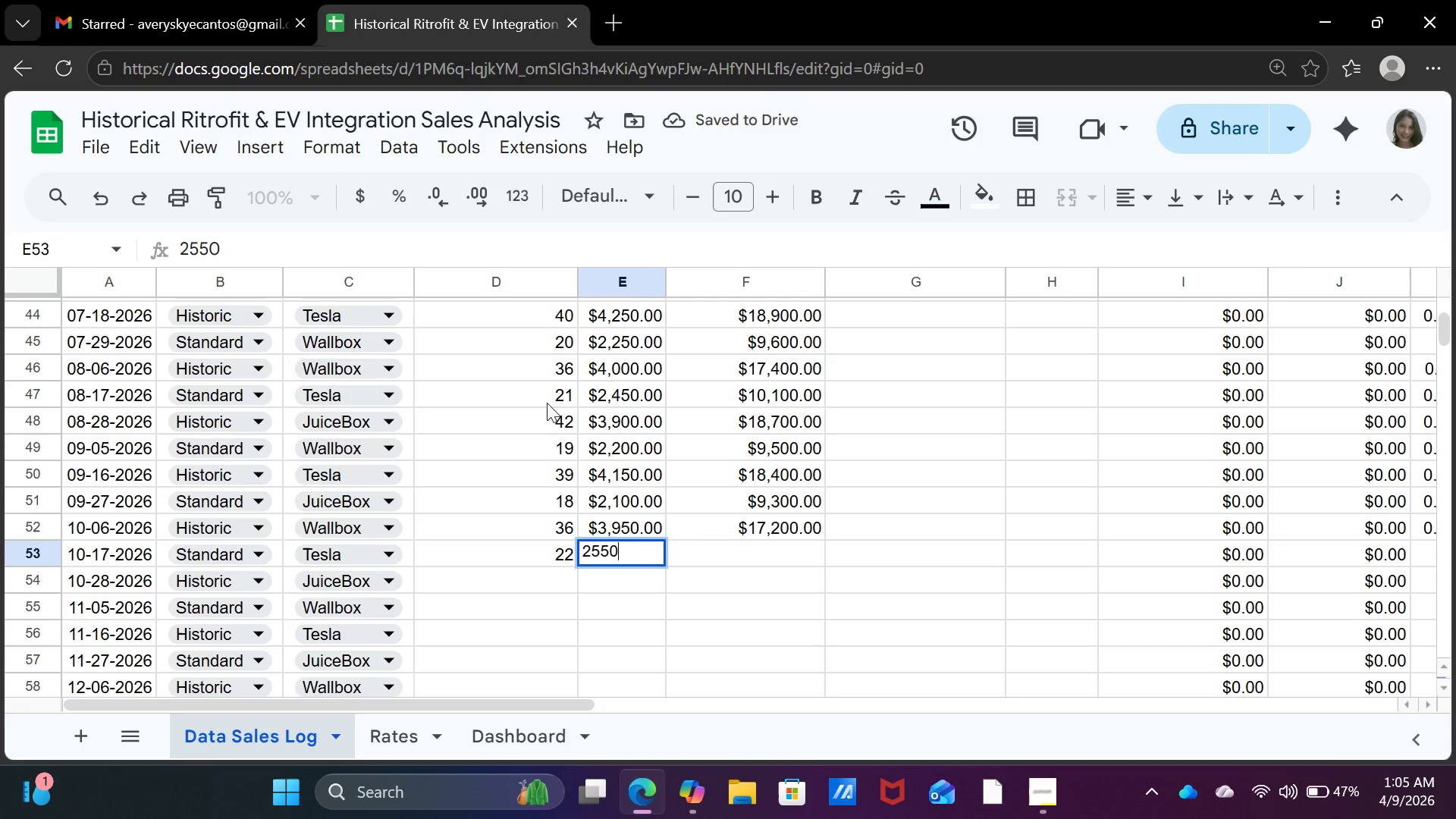 
key(ArrowRight)
 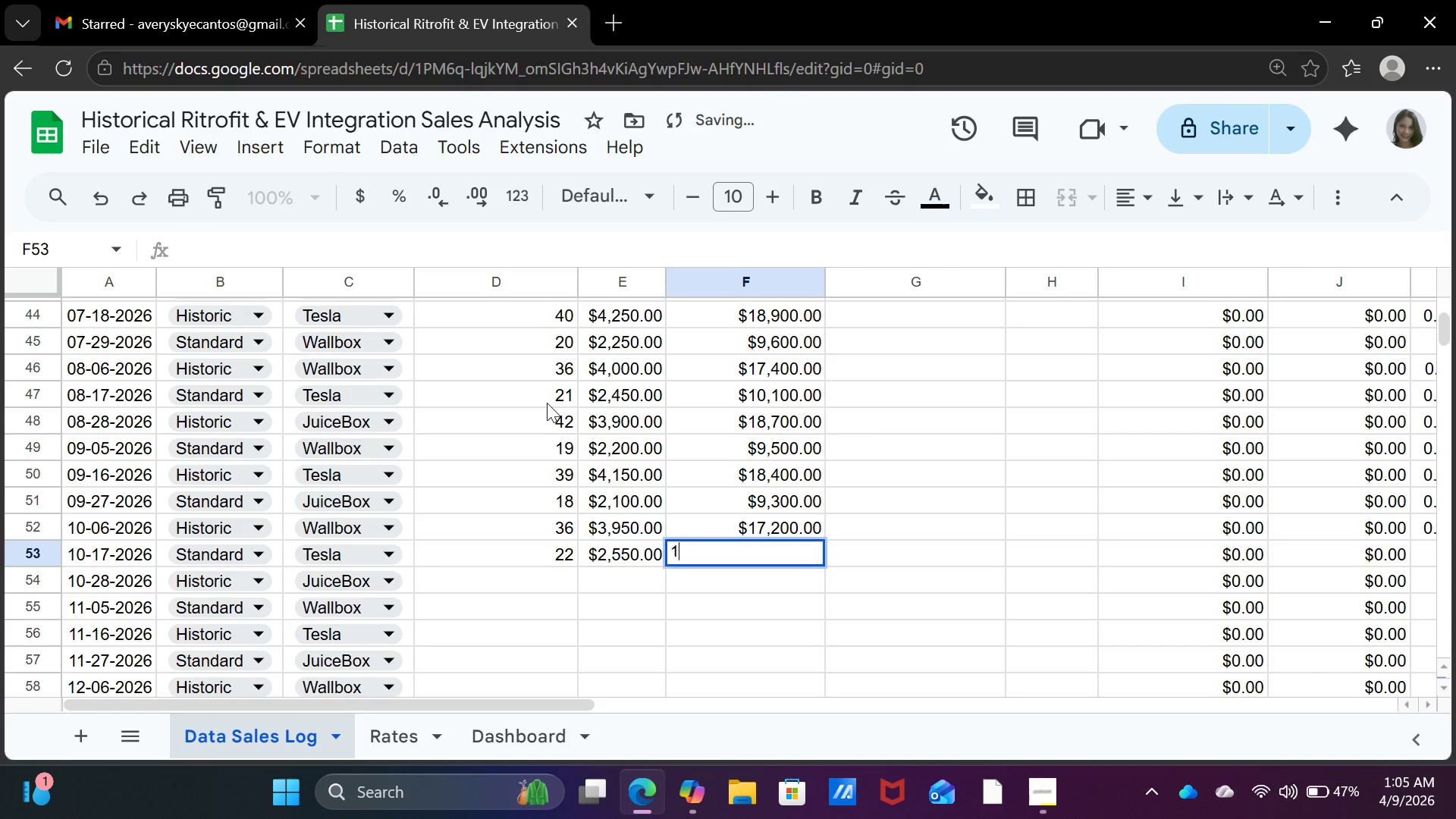 
type(10400)
 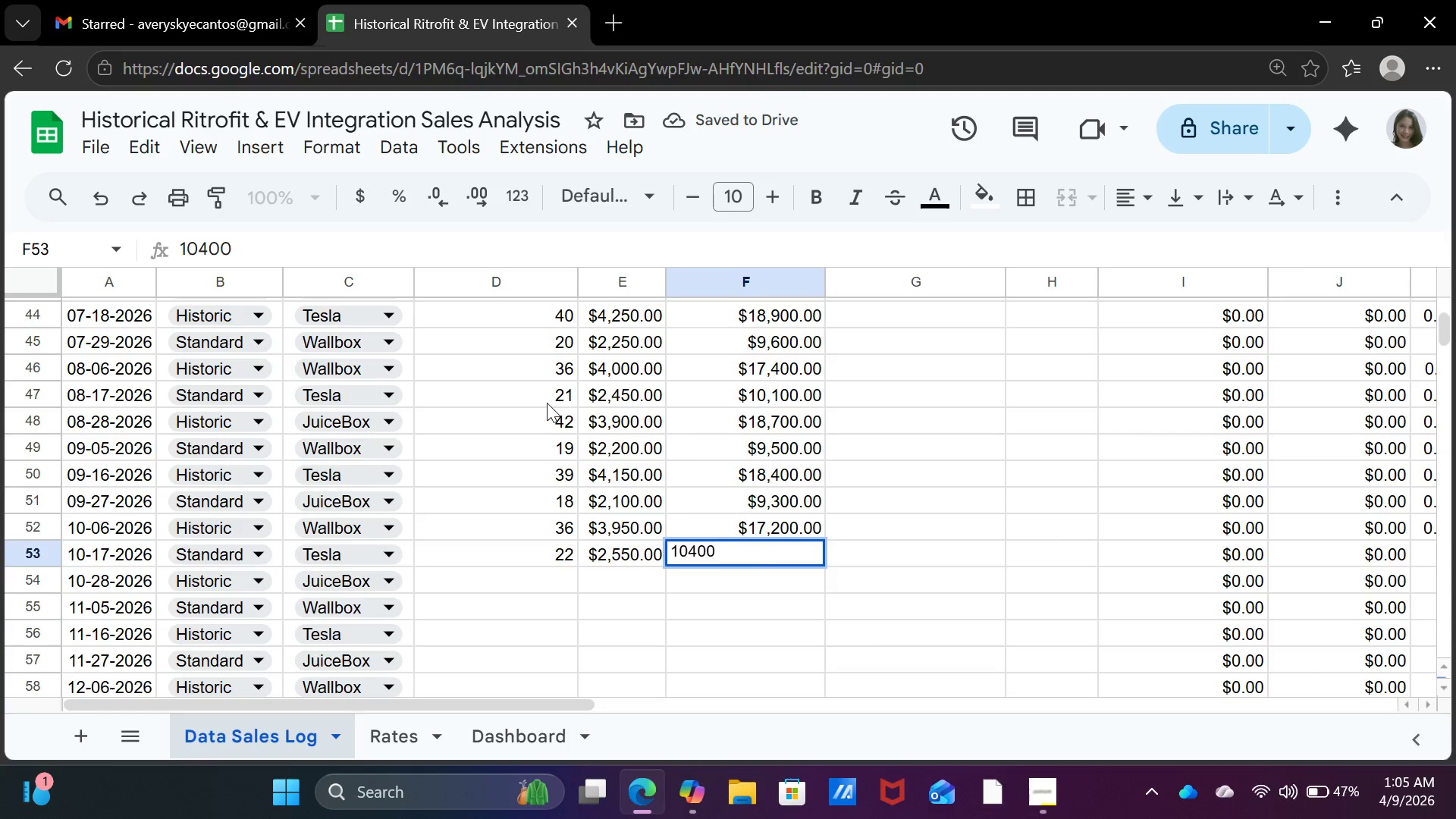 
key(ArrowDown)
 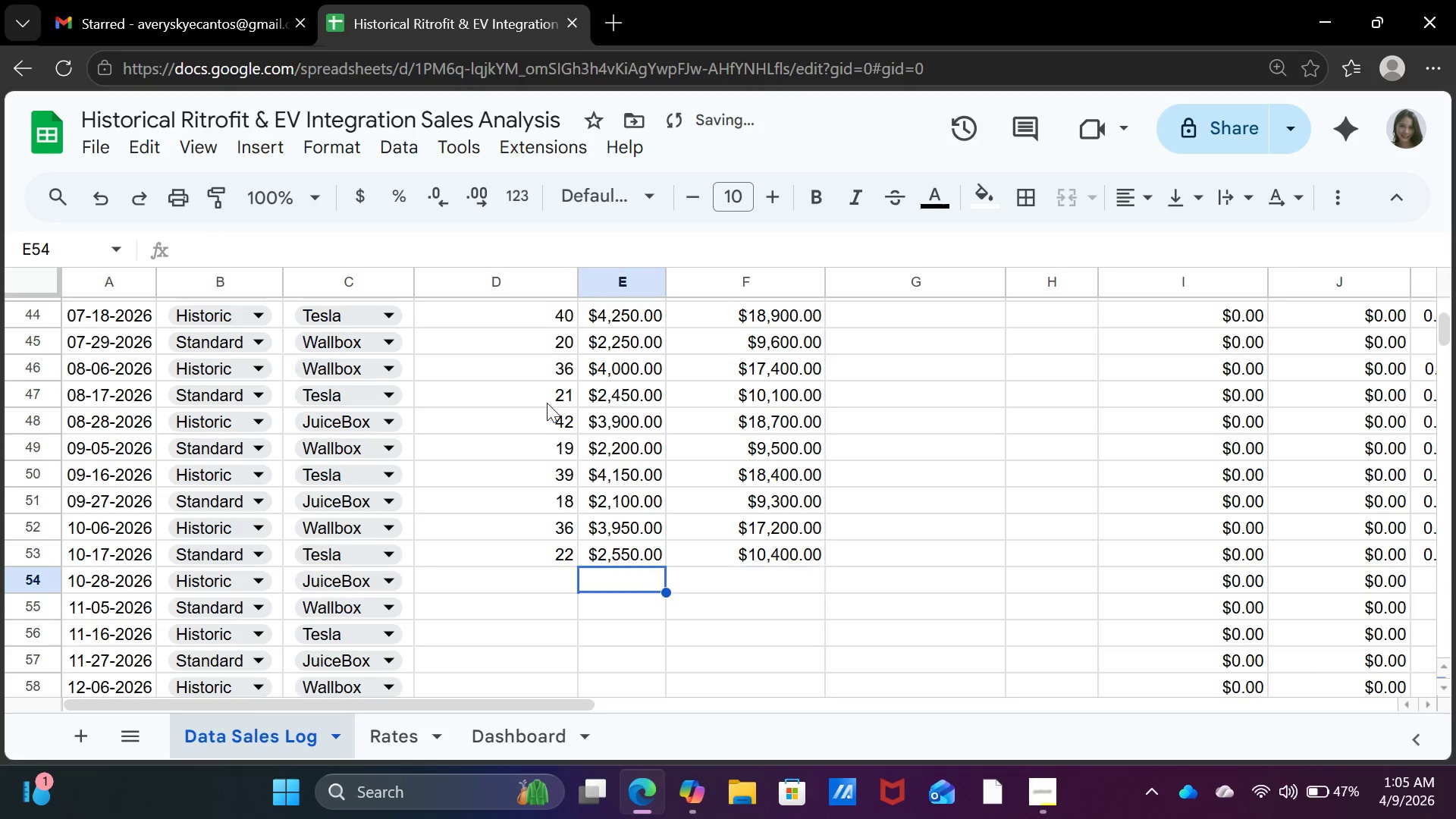 
key(ArrowLeft)
 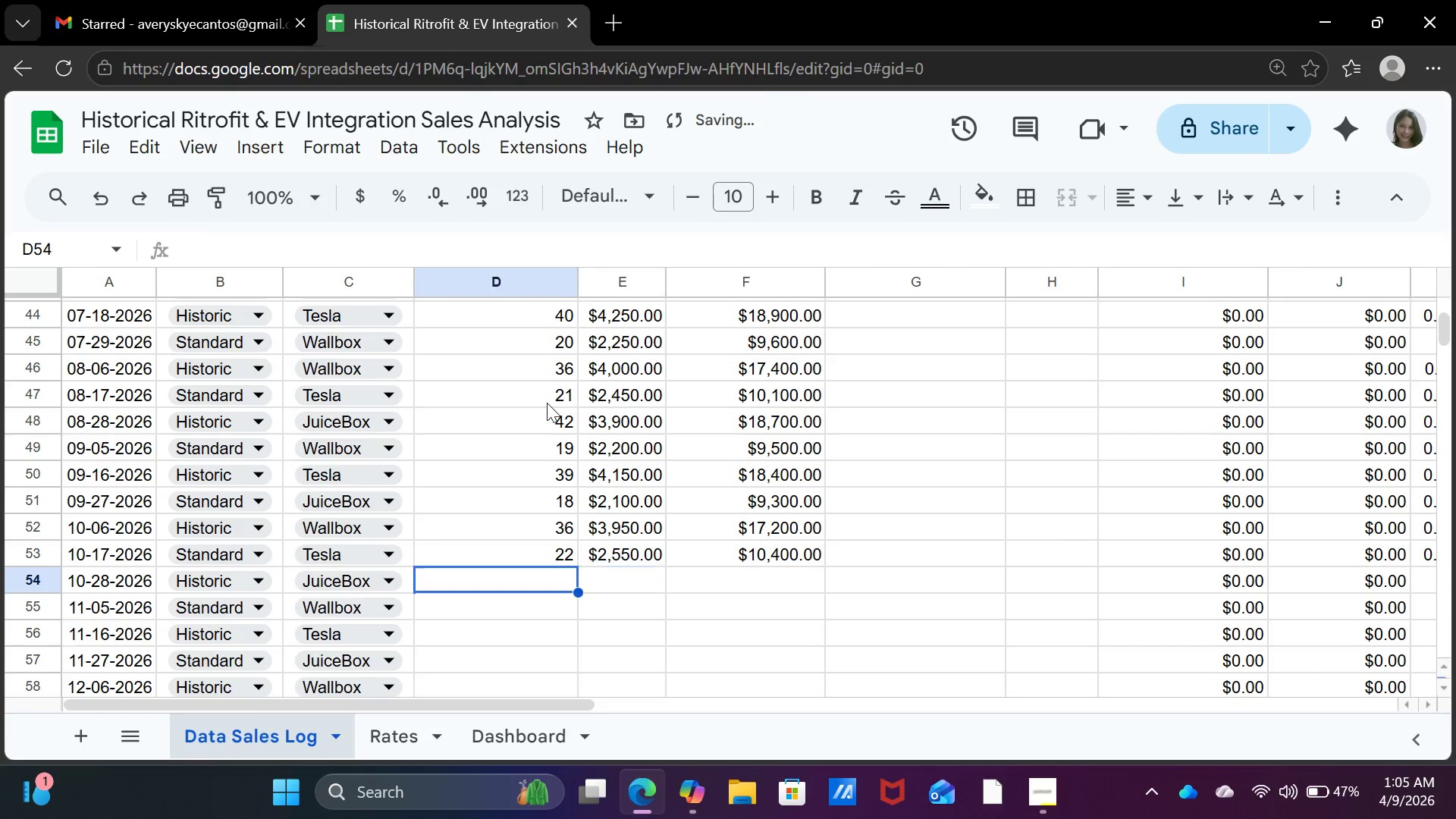 
key(ArrowLeft)
 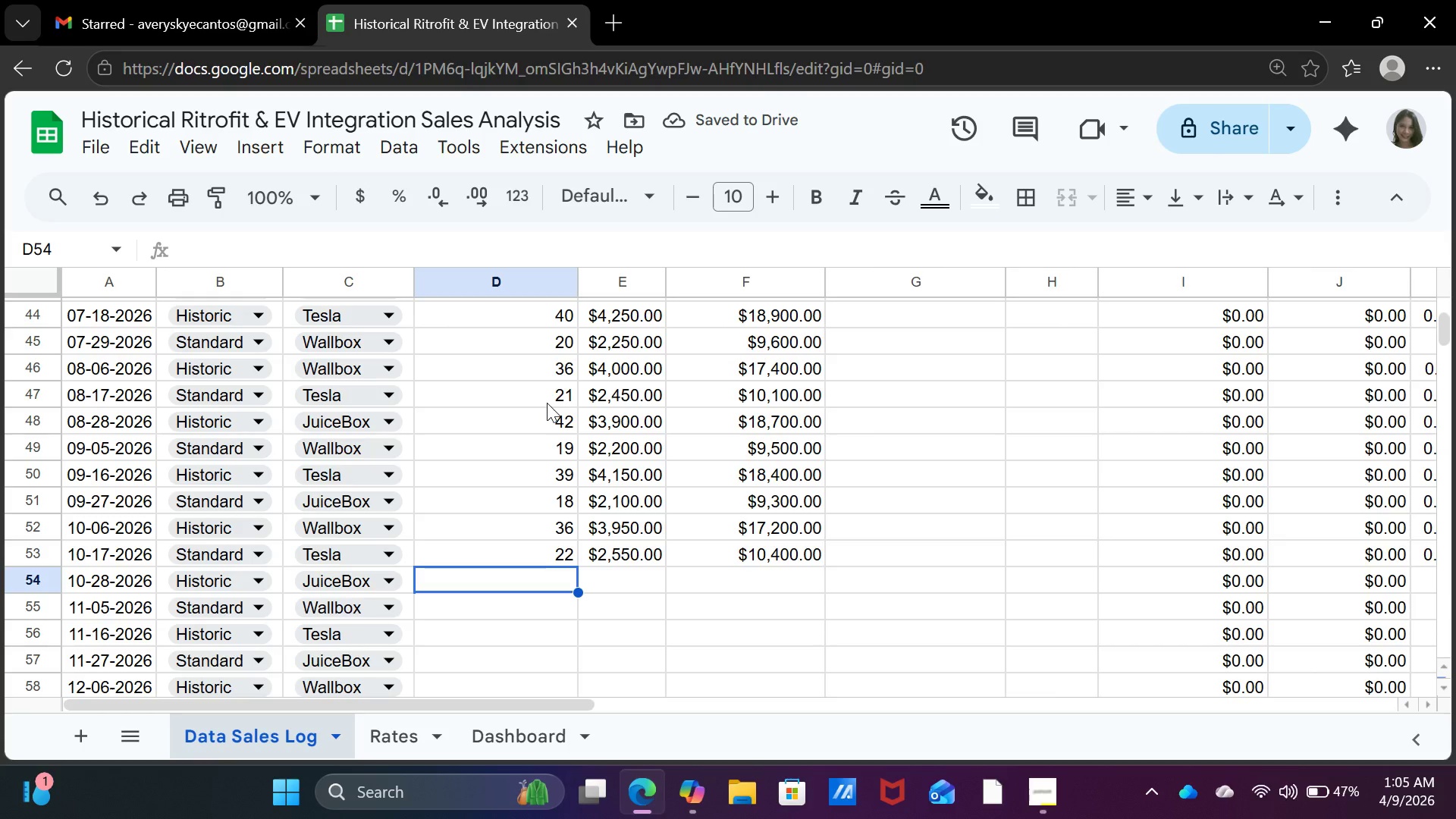 
type(44)
 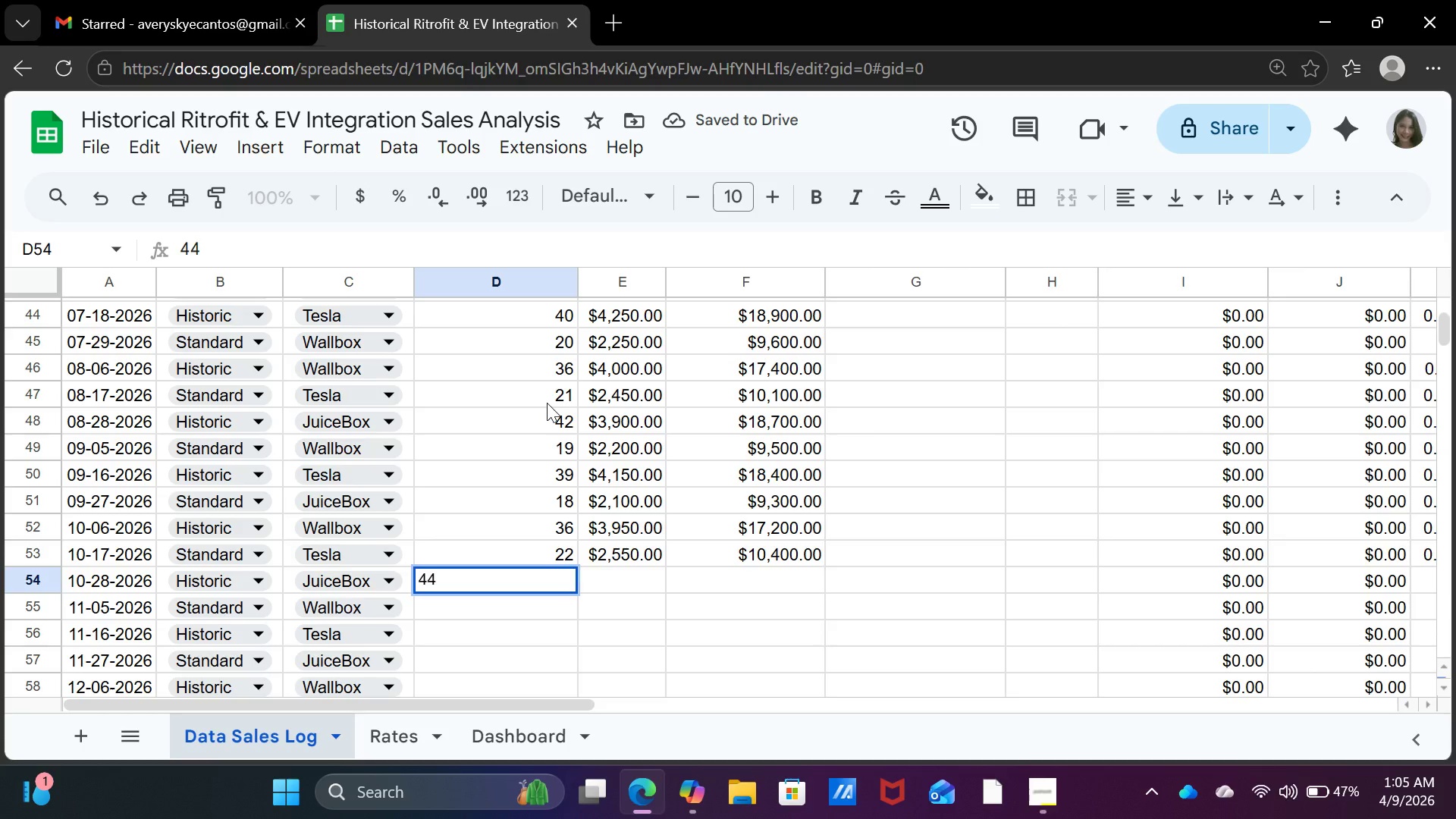 
key(ArrowRight)
 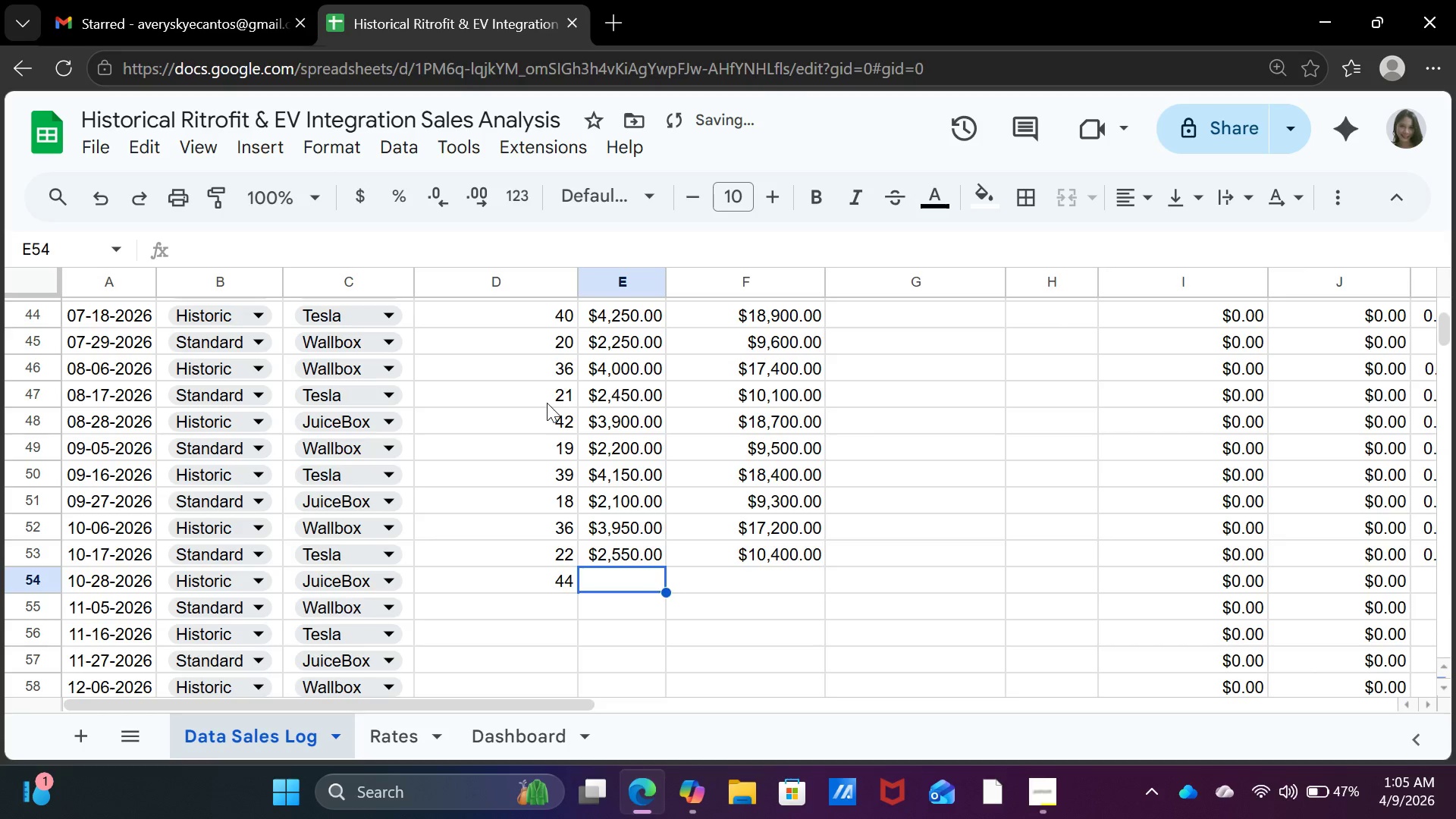 
type(3950)
 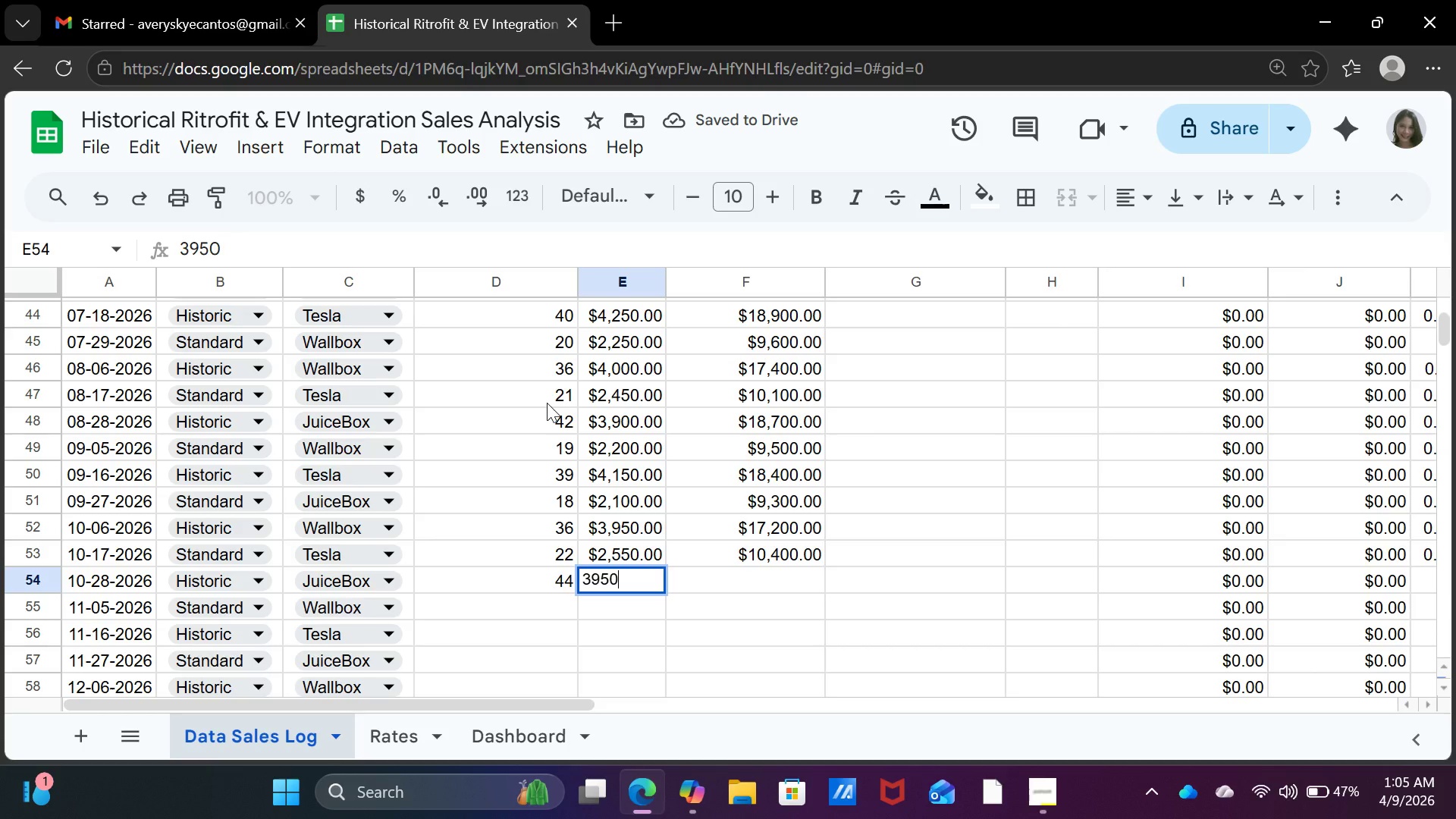 
key(ArrowRight)
 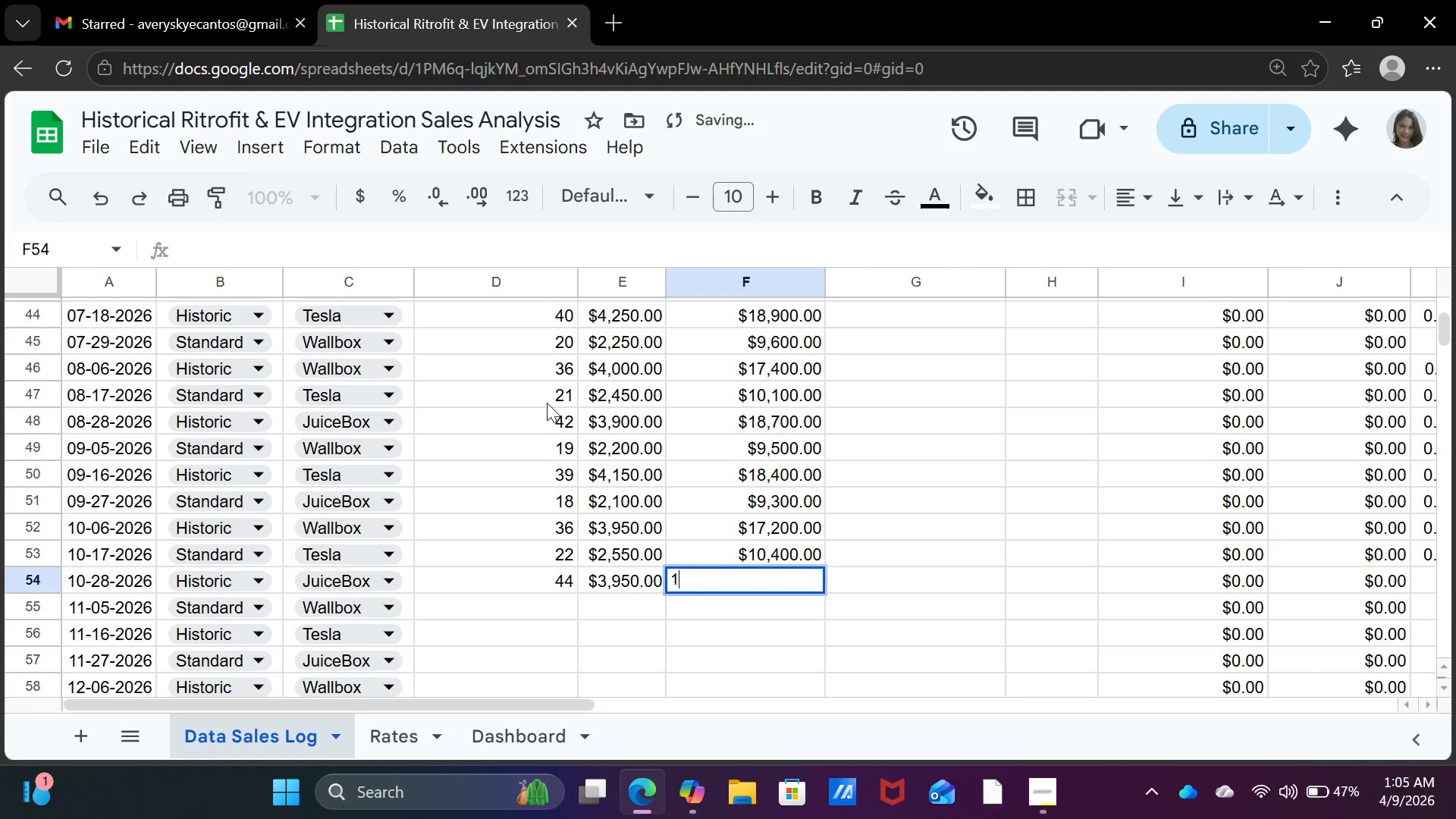 
type(19000)
 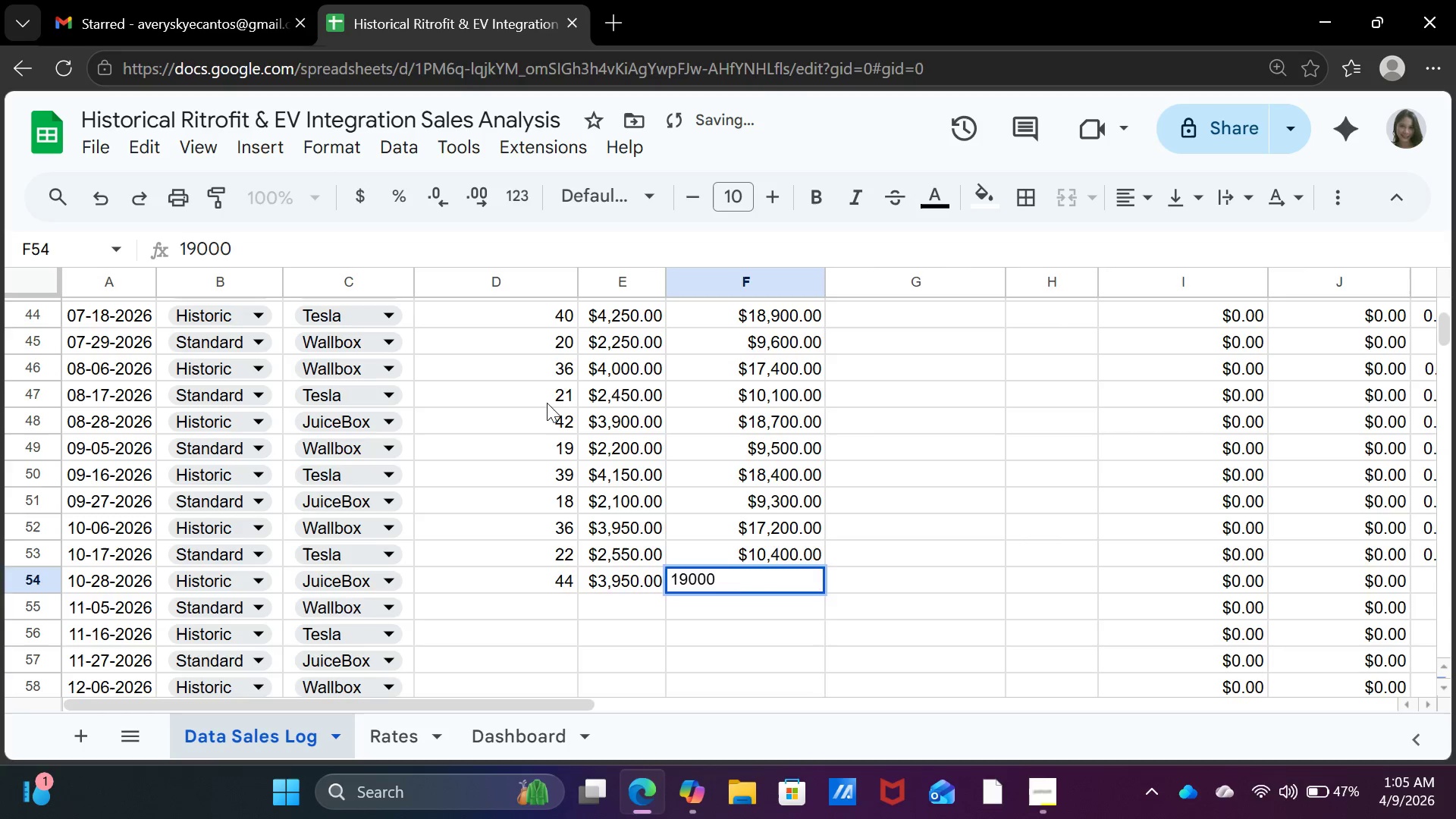 
key(ArrowDown)
 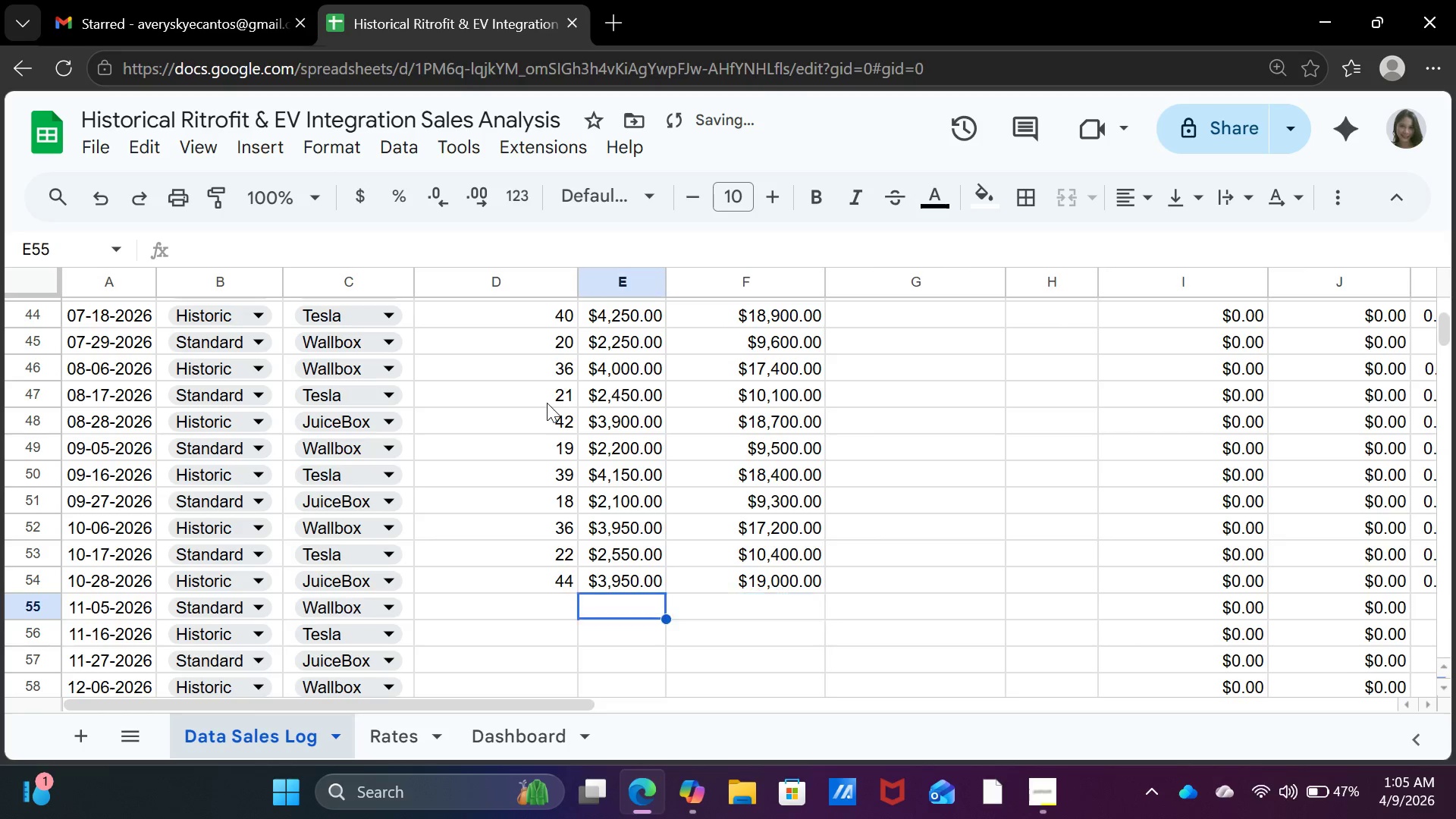 
key(ArrowLeft)
 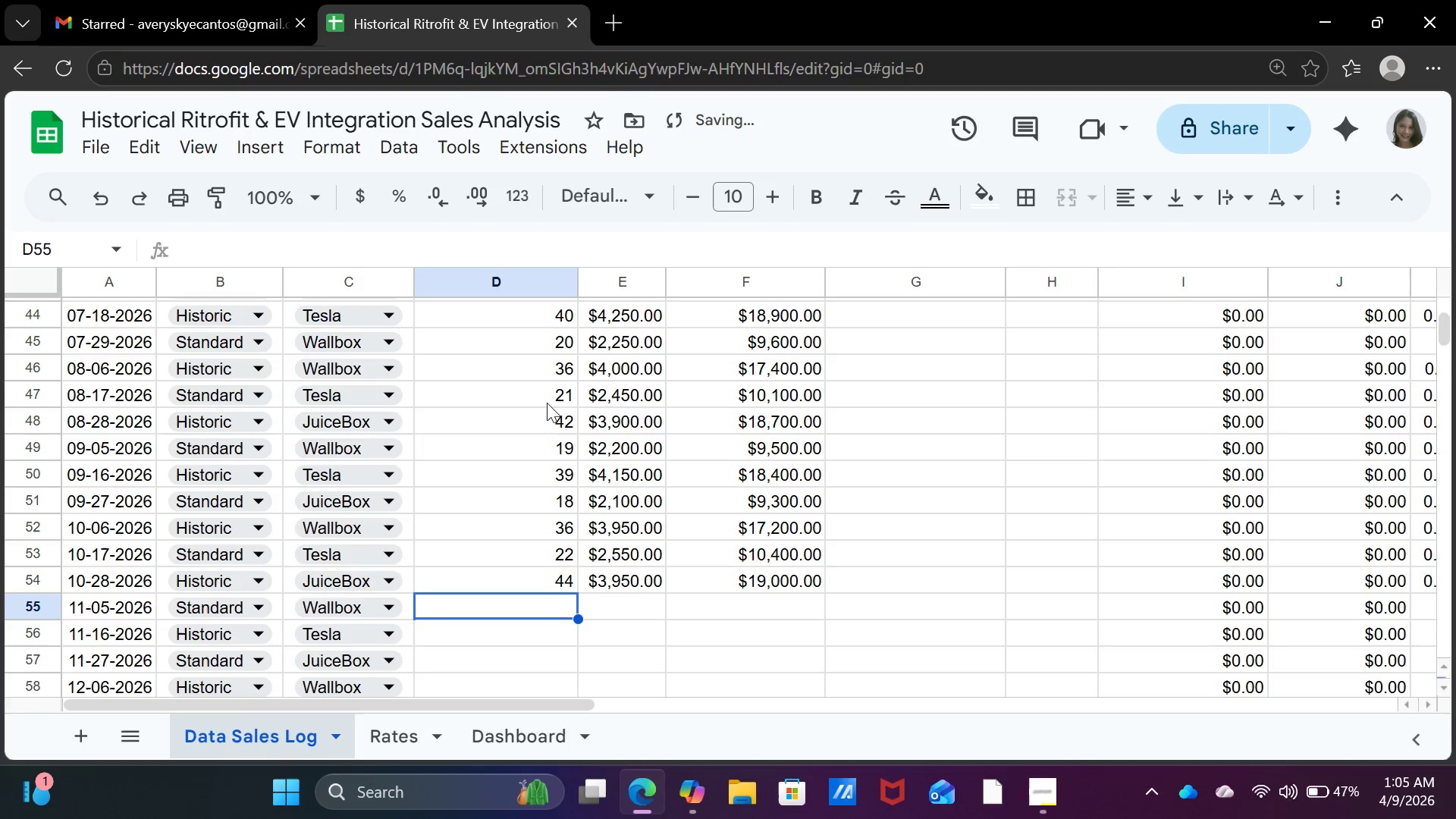 
key(ArrowLeft)
 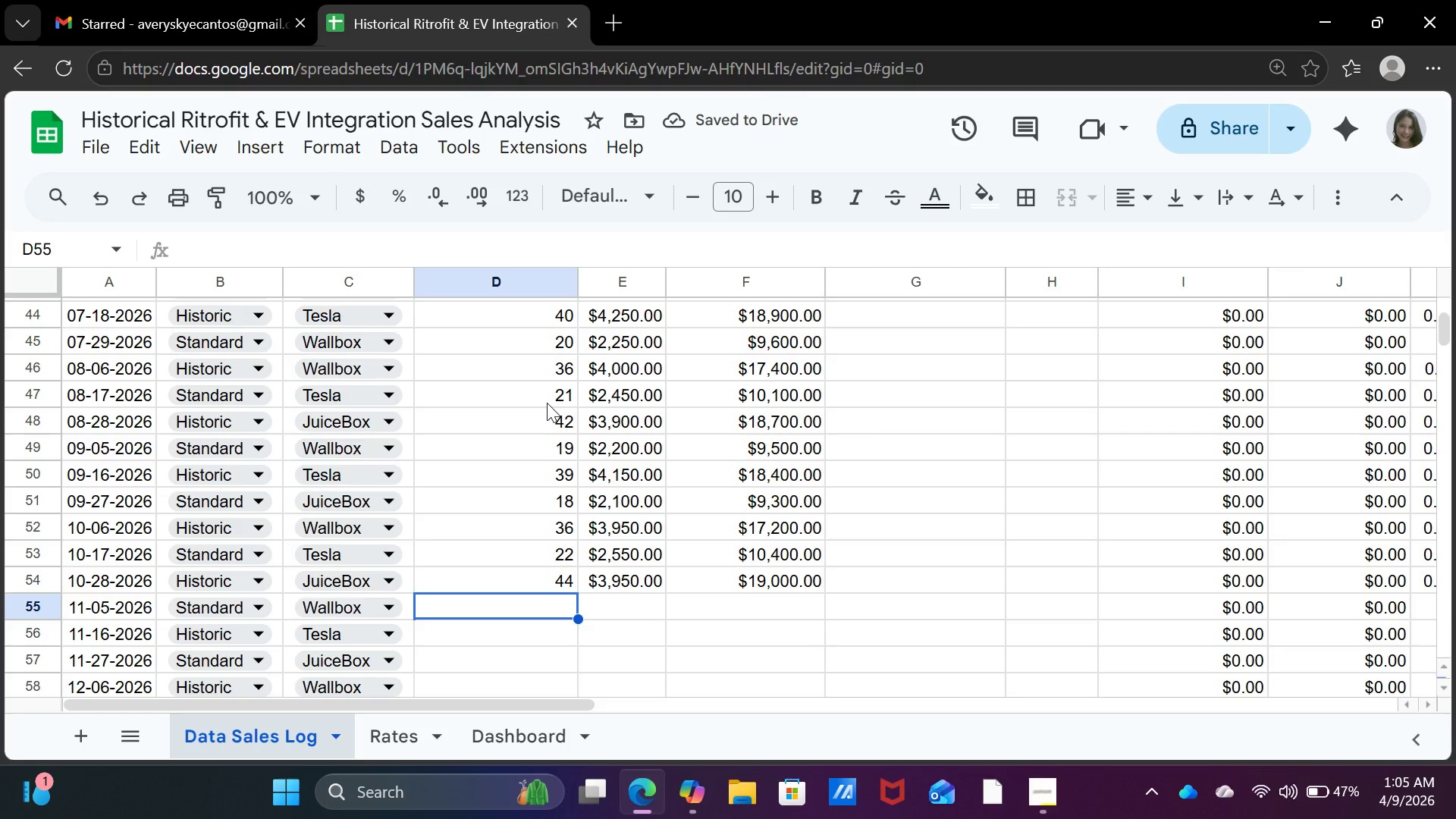 
type(20)
 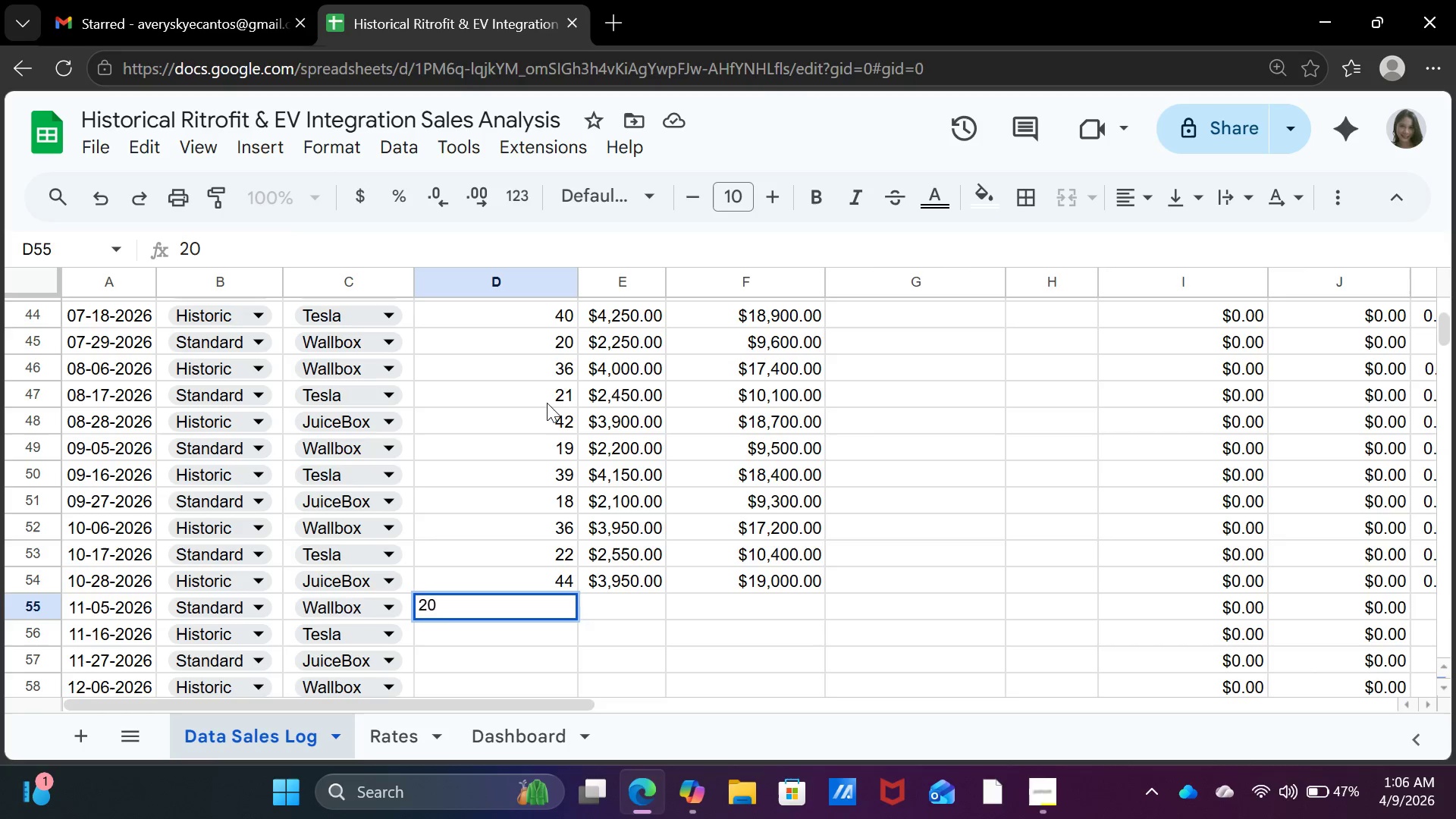 
key(ArrowRight)
 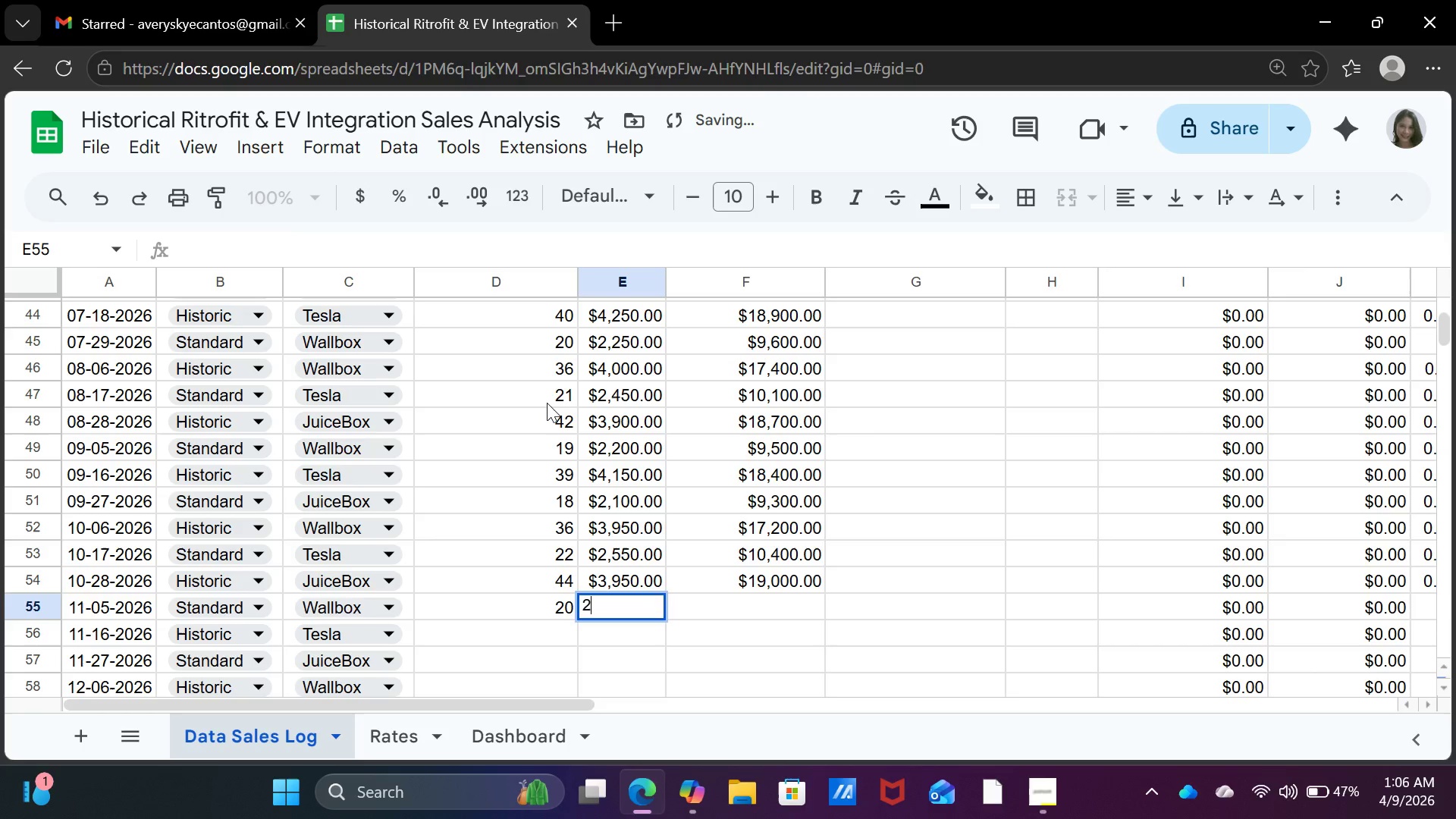 
type(2250)
 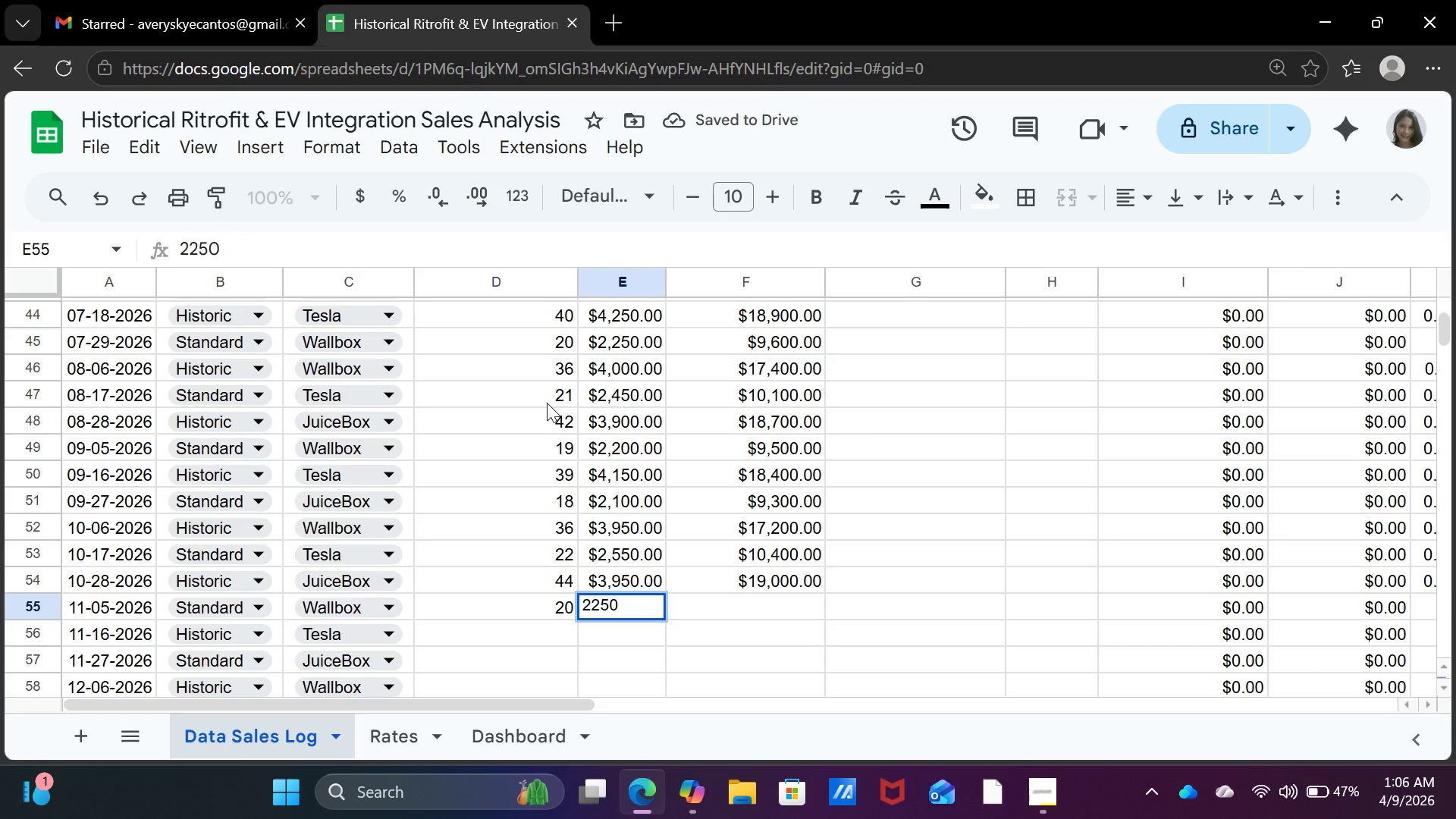 
key(ArrowRight)
 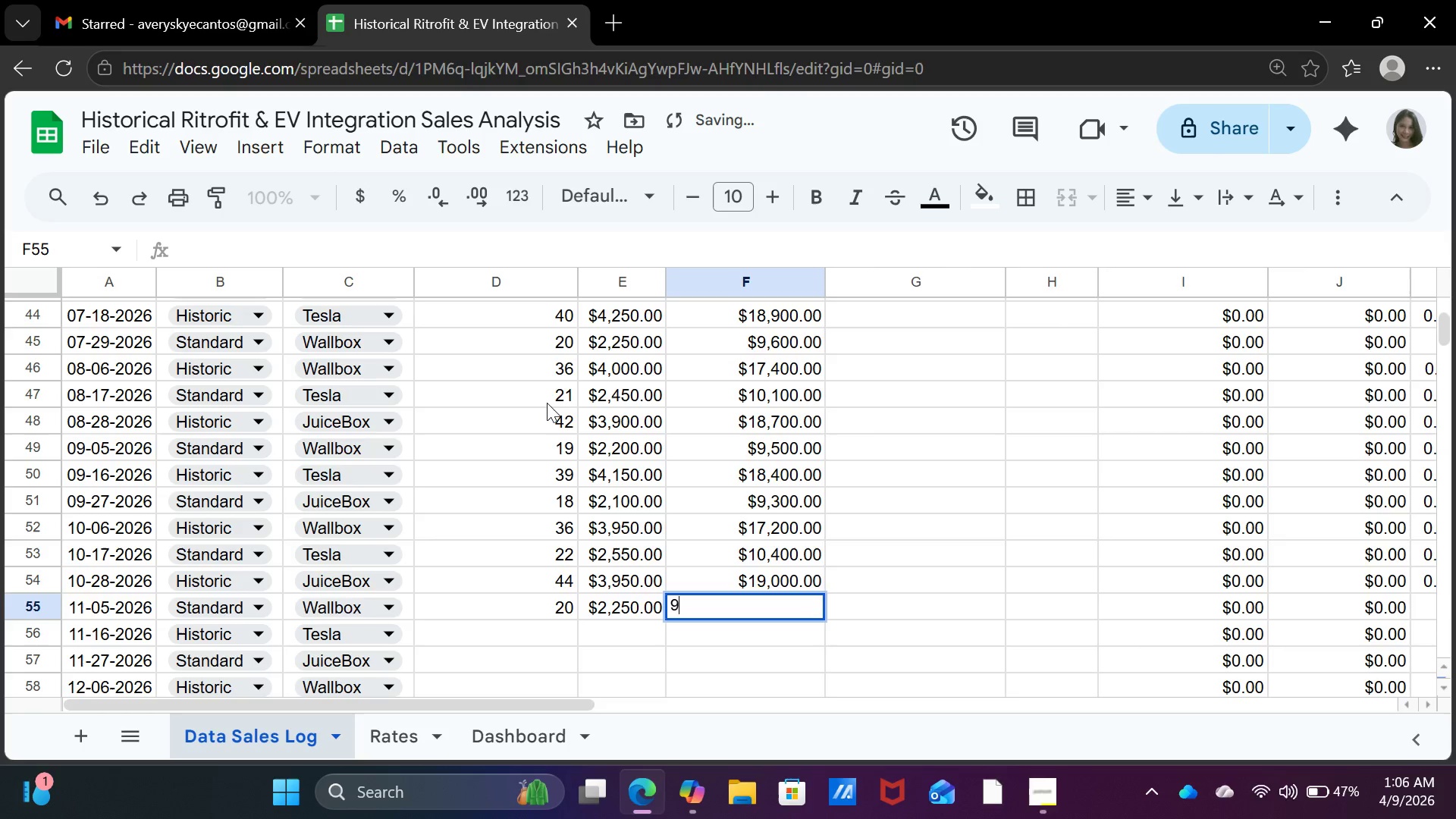 
type(9700)
 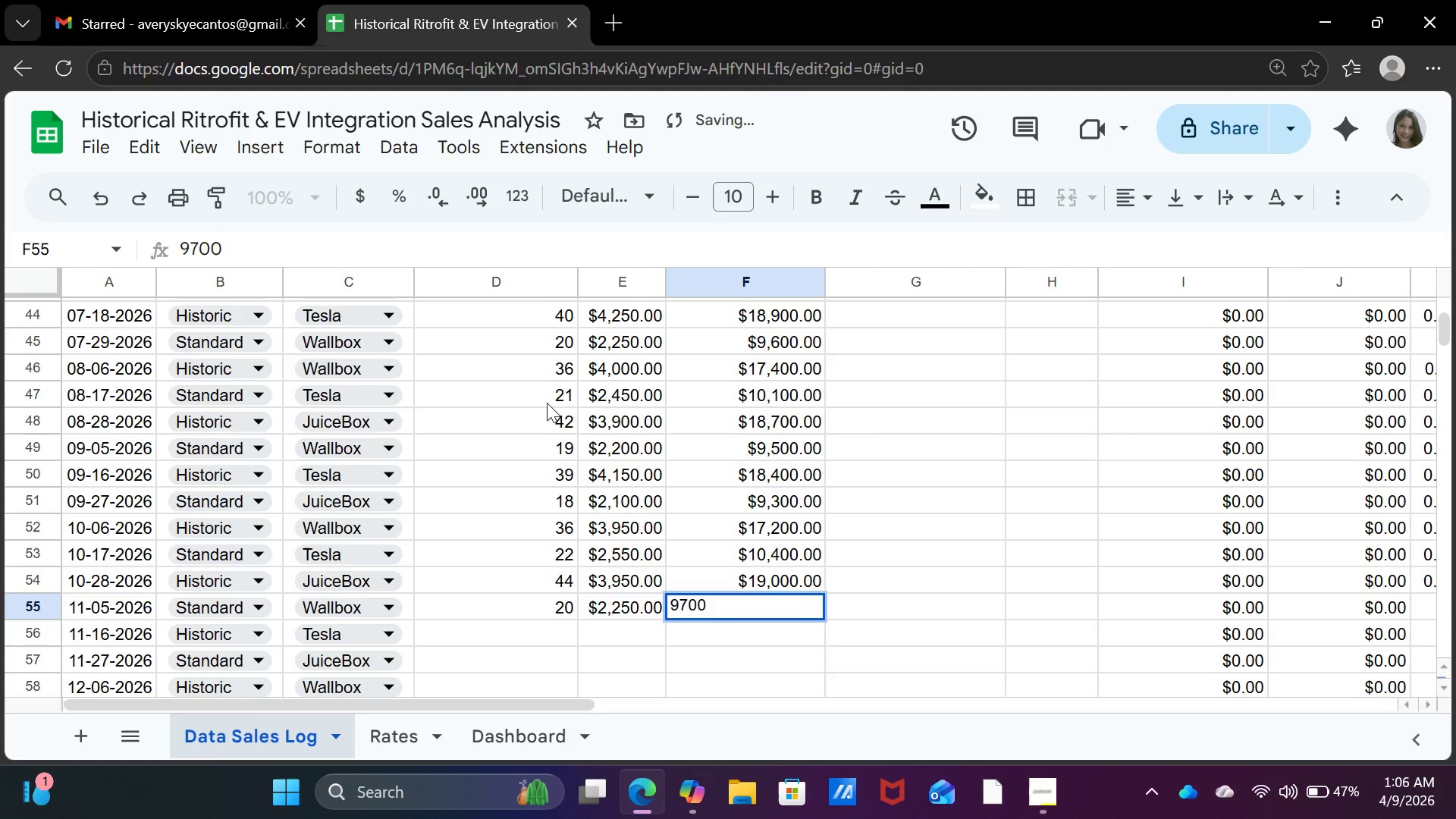 
key(ArrowDown)
 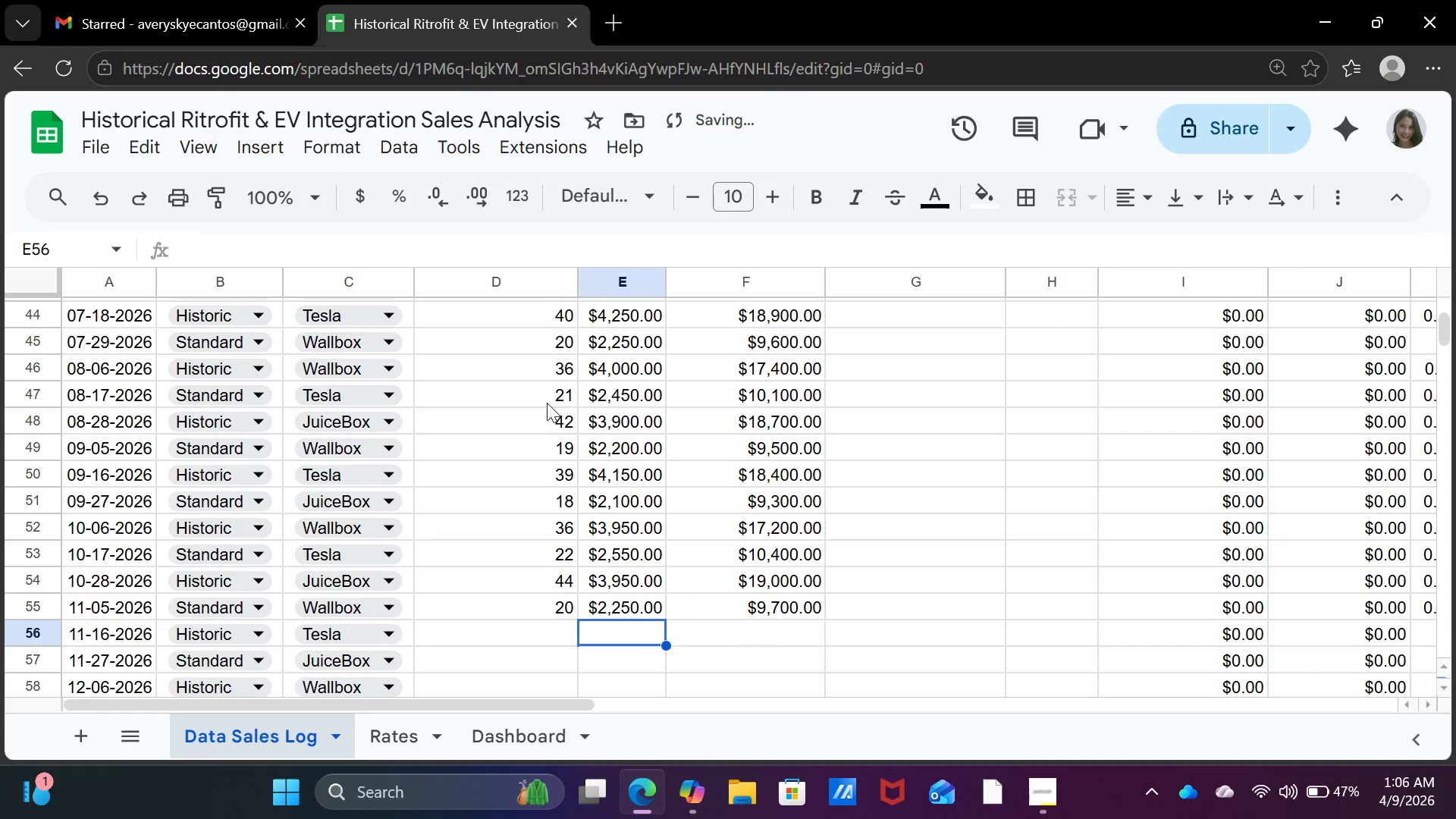 
key(ArrowLeft)
 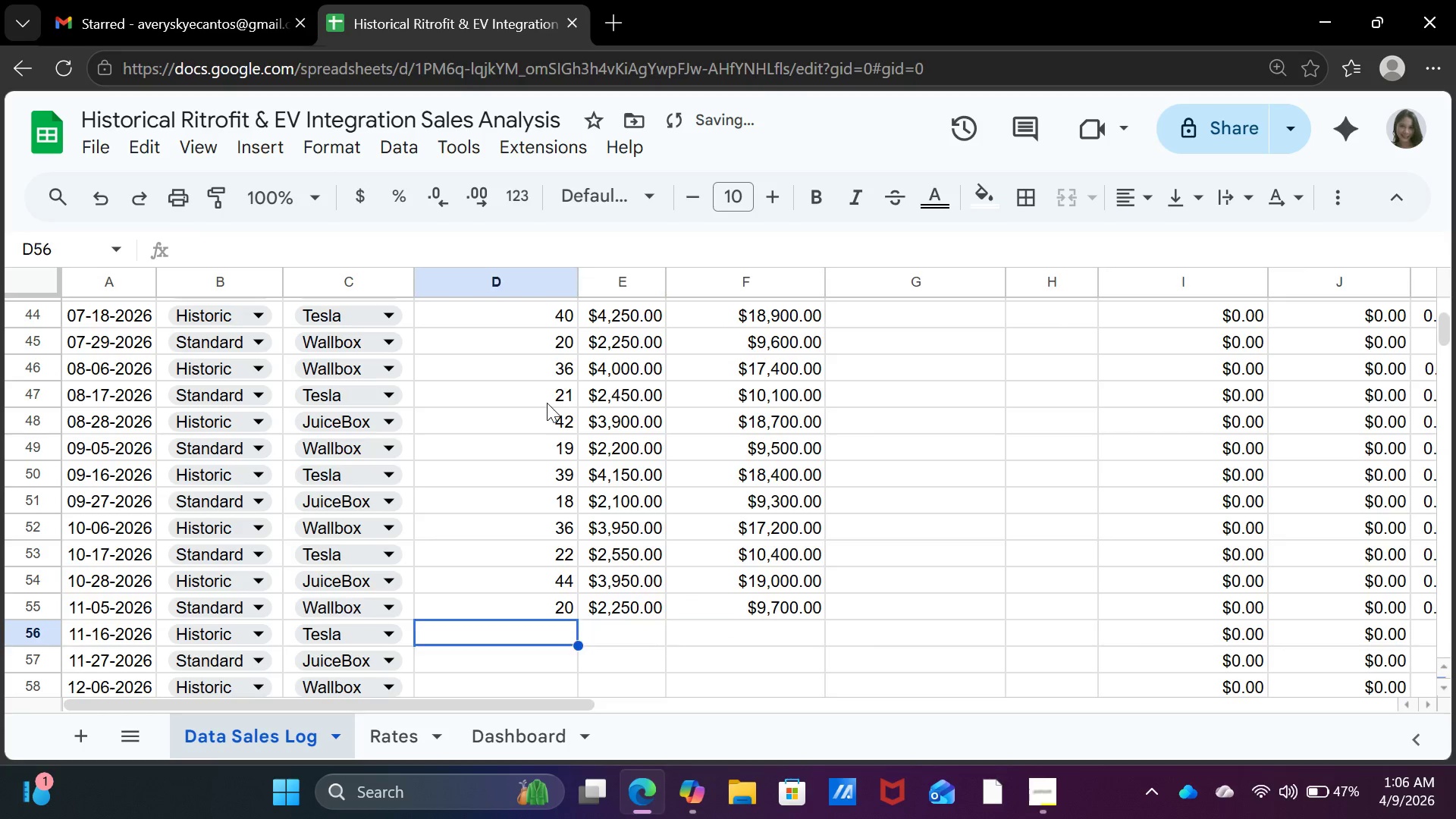 
key(ArrowLeft)
 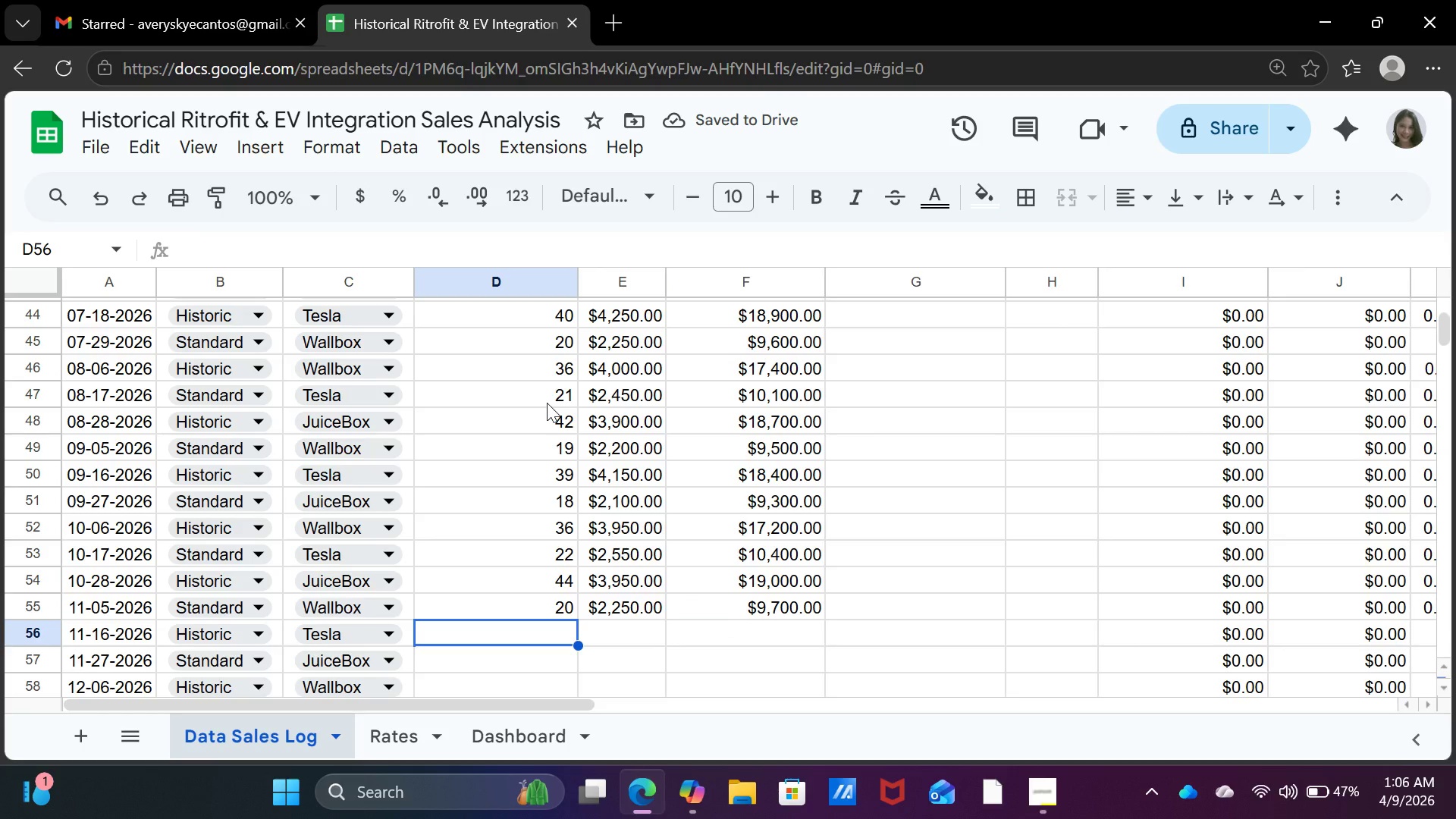 
type(41)
 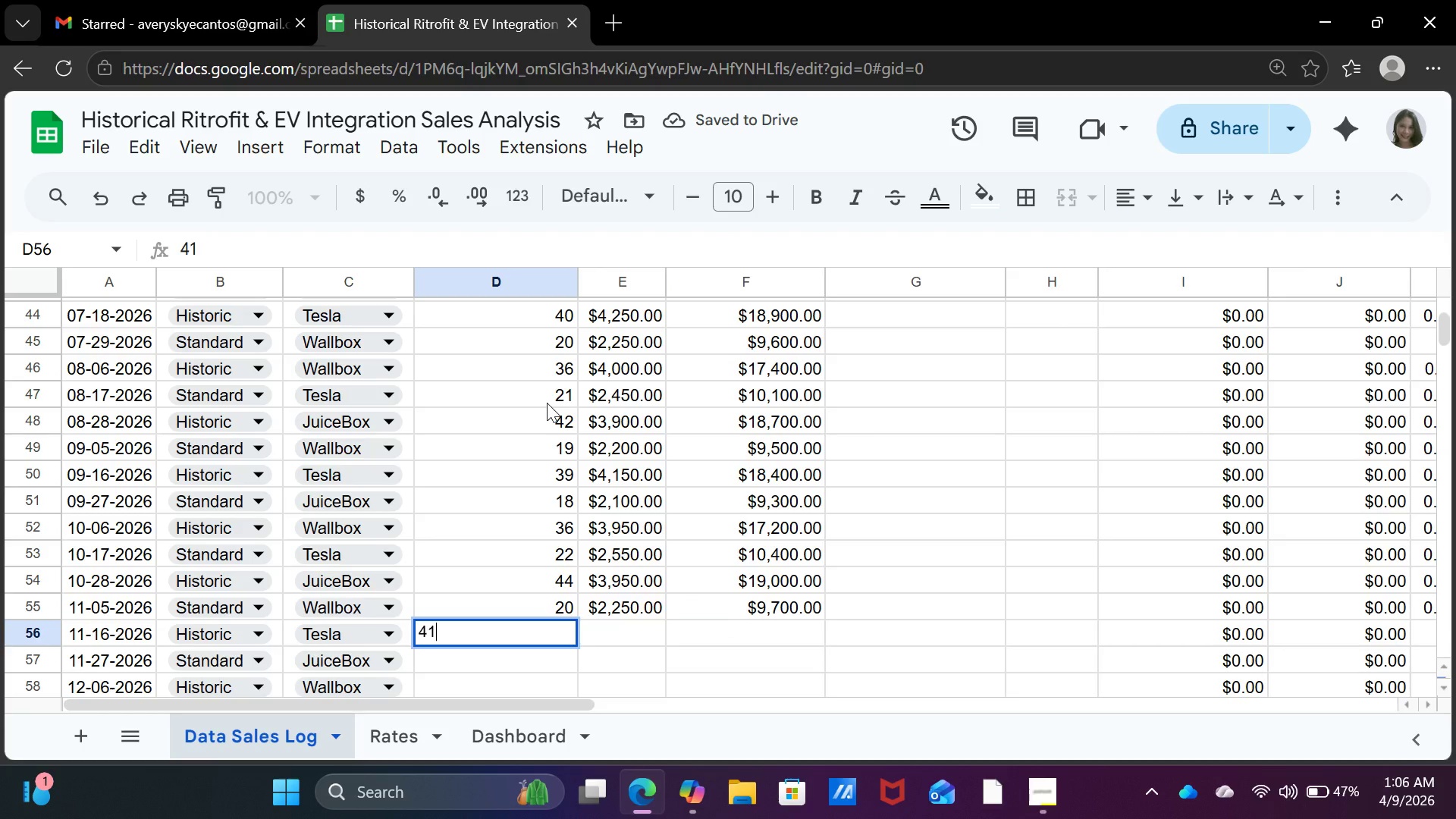 
key(ArrowRight)
 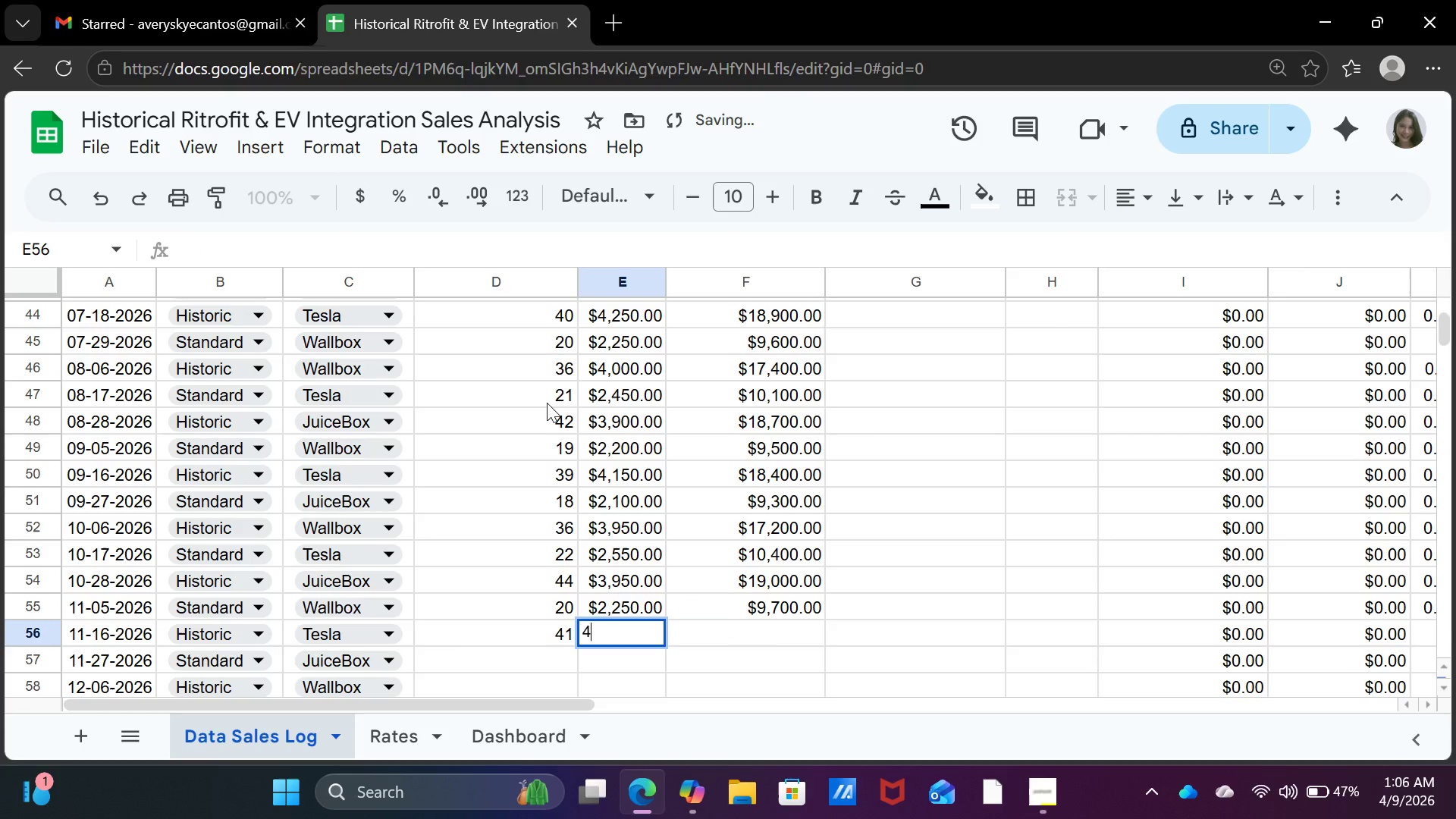 
type(4200)
 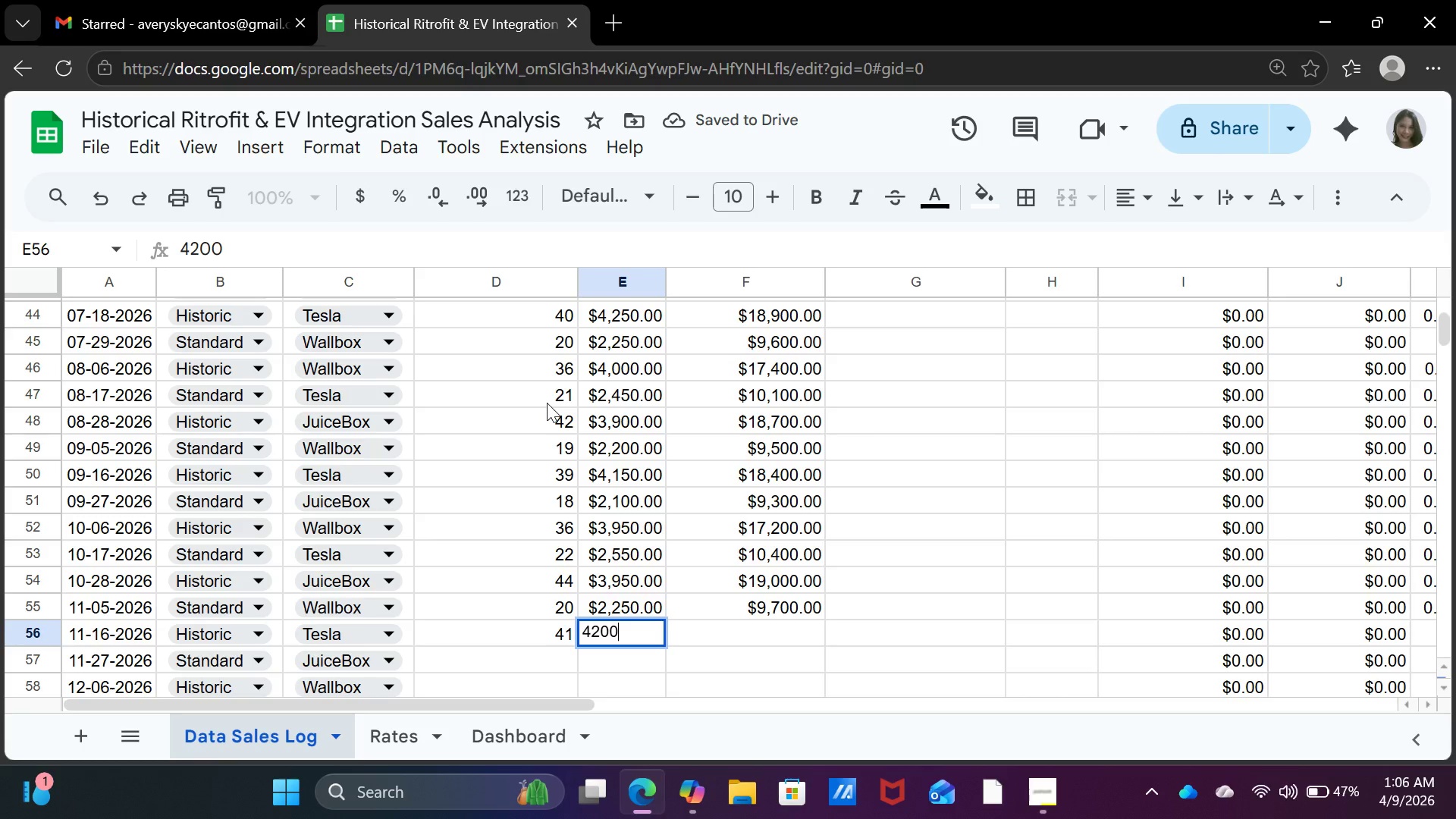 
key(ArrowRight)
 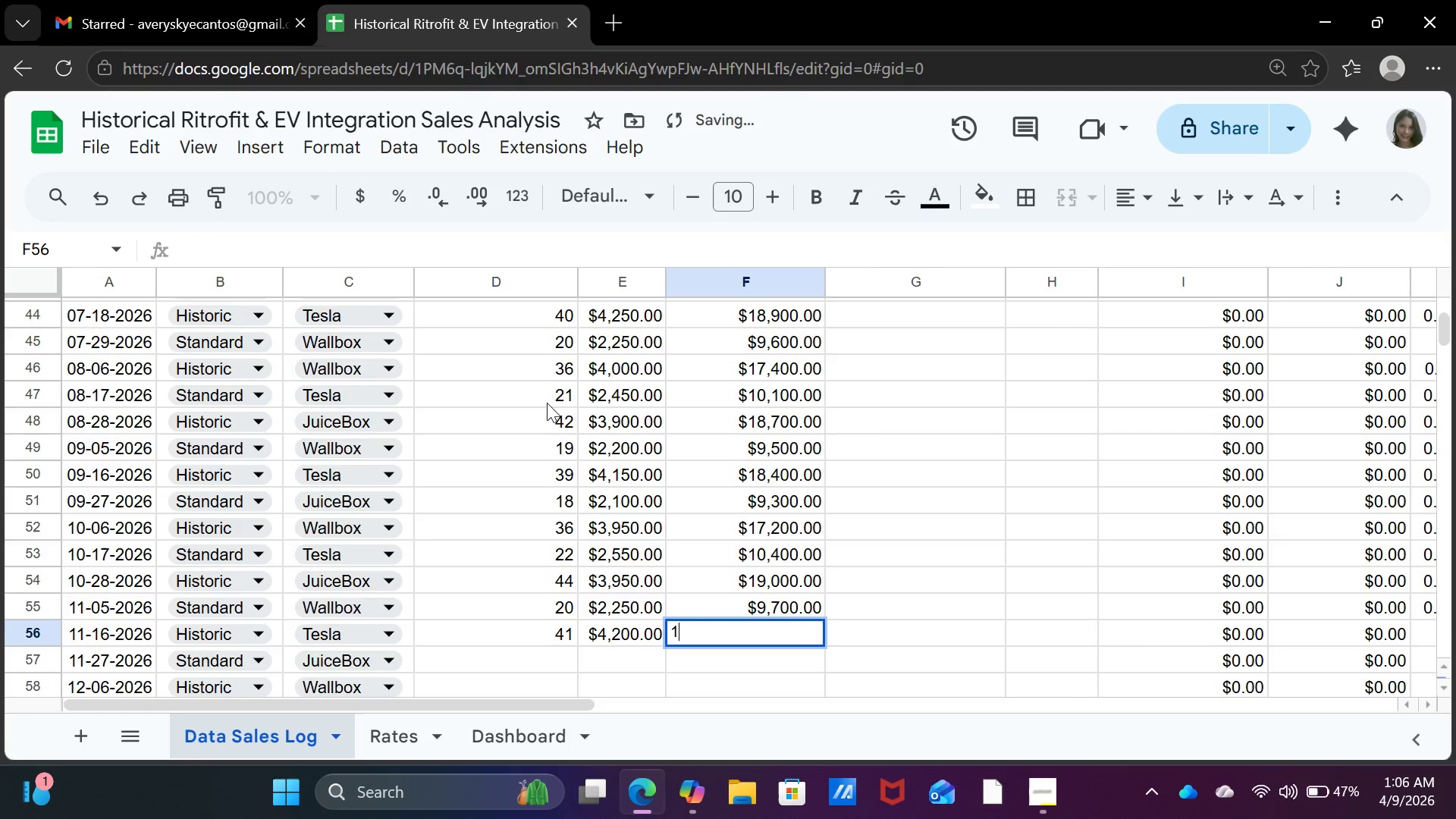 
type(18600)
 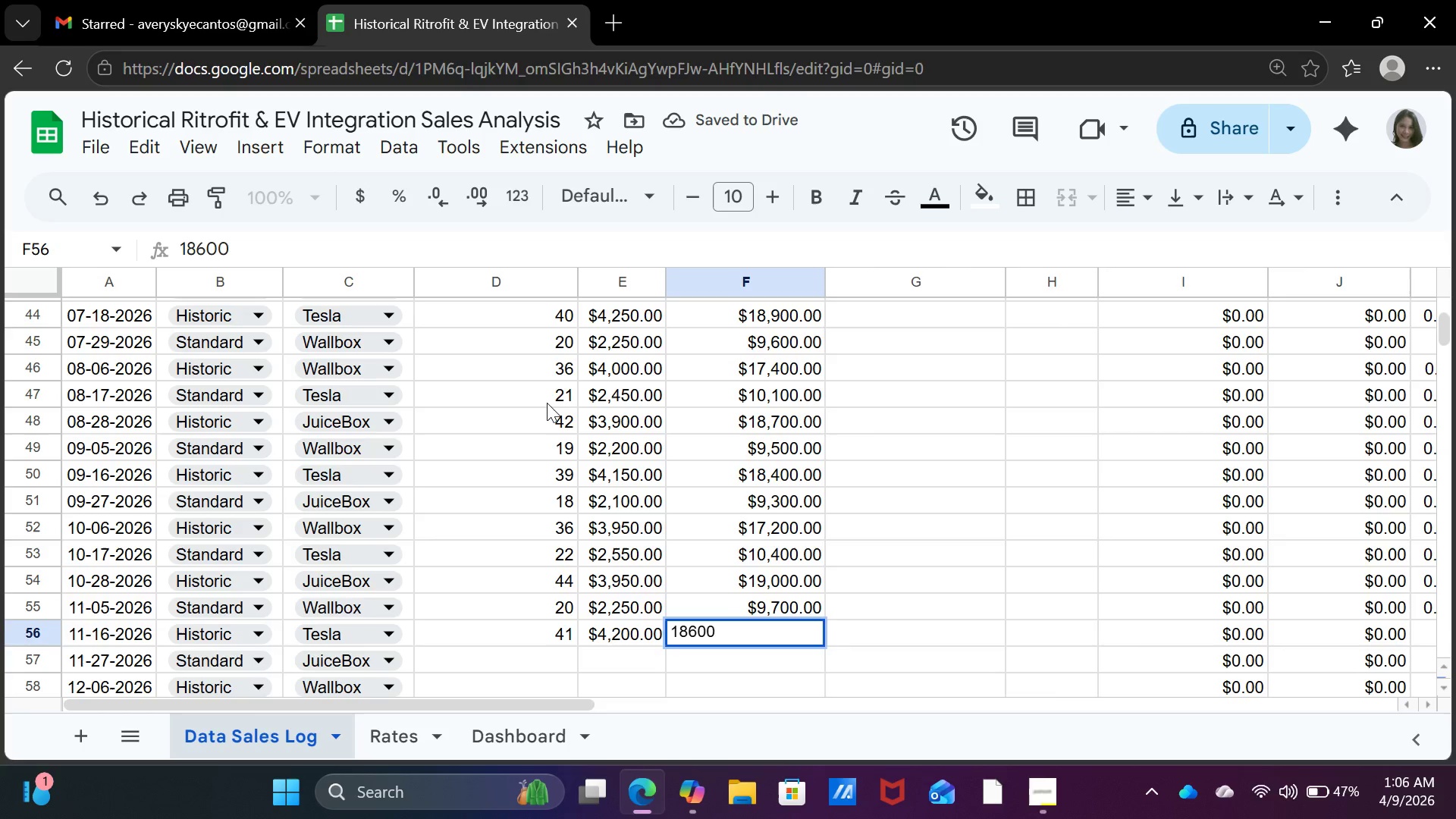 
key(ArrowDown)
 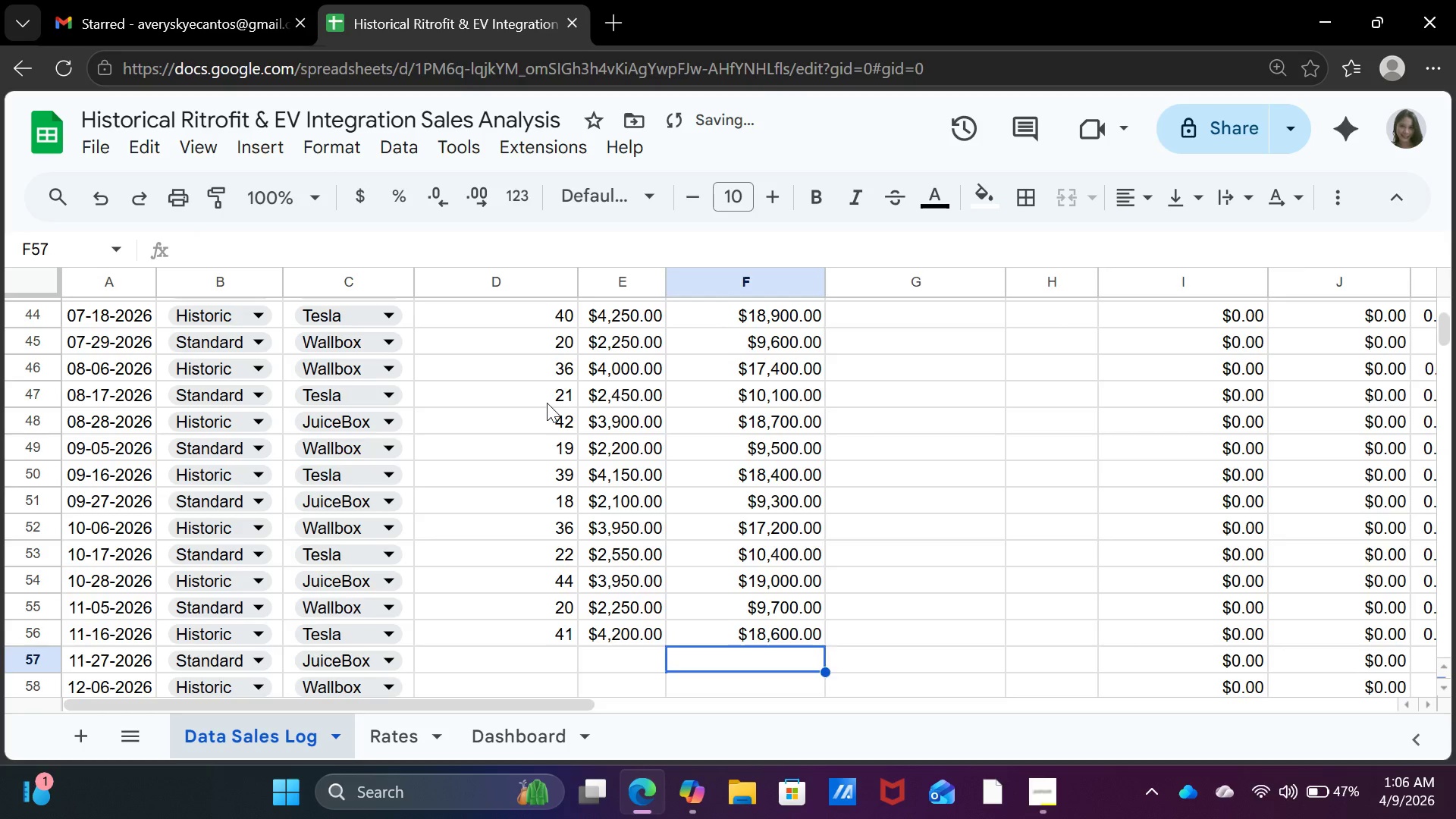 
key(ArrowLeft)
 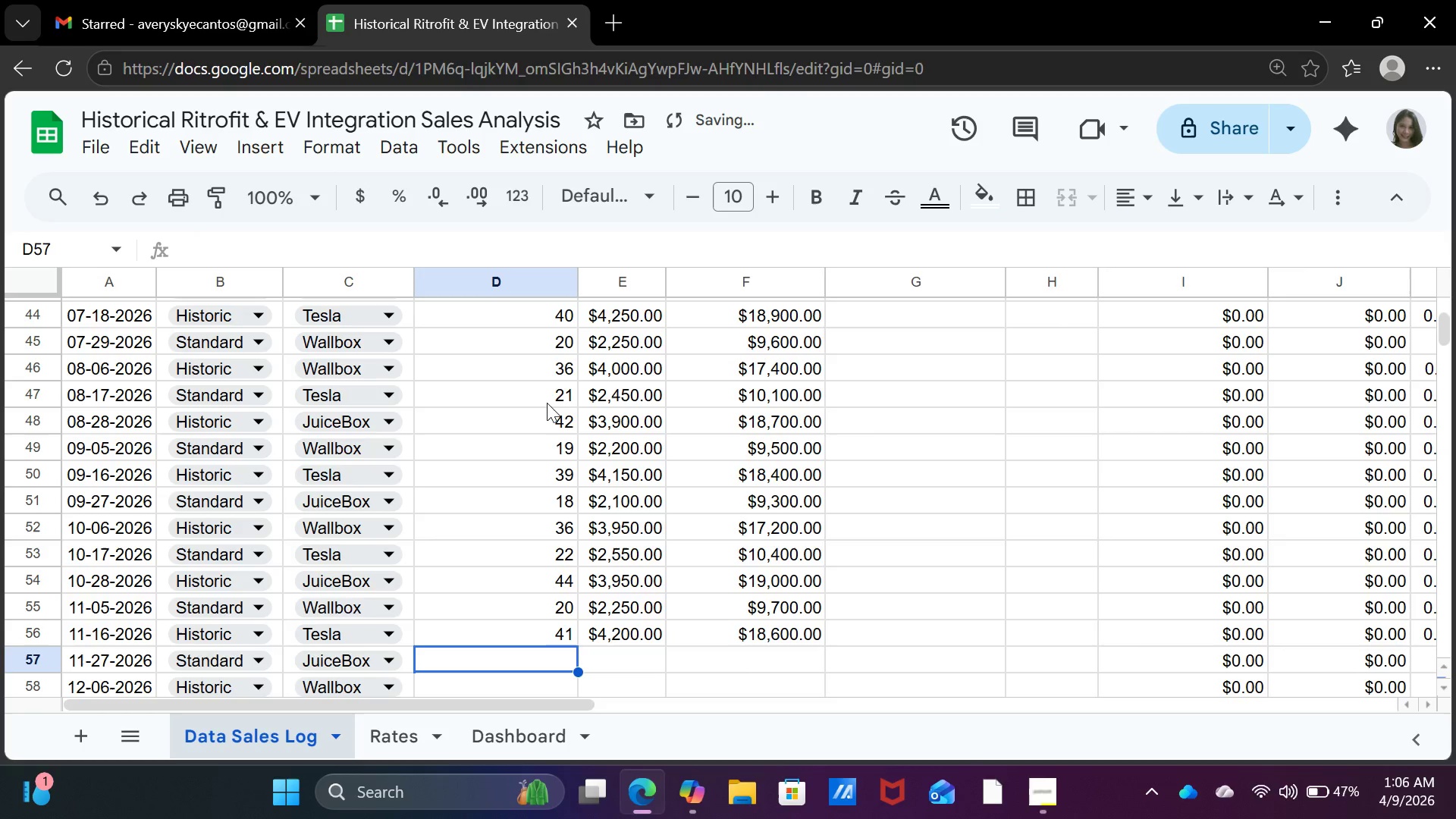 
key(ArrowLeft)
 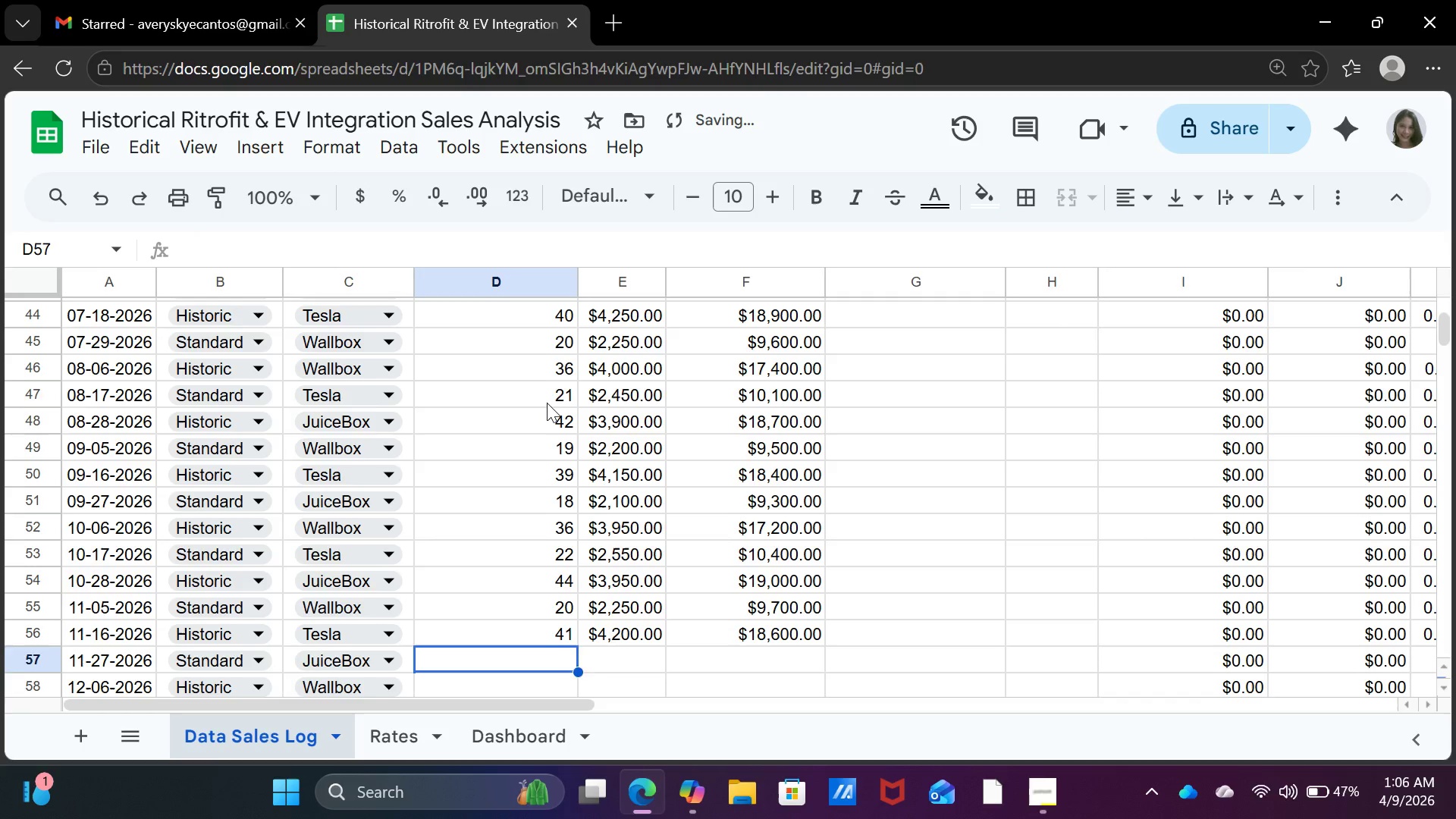 
key(ArrowDown)
 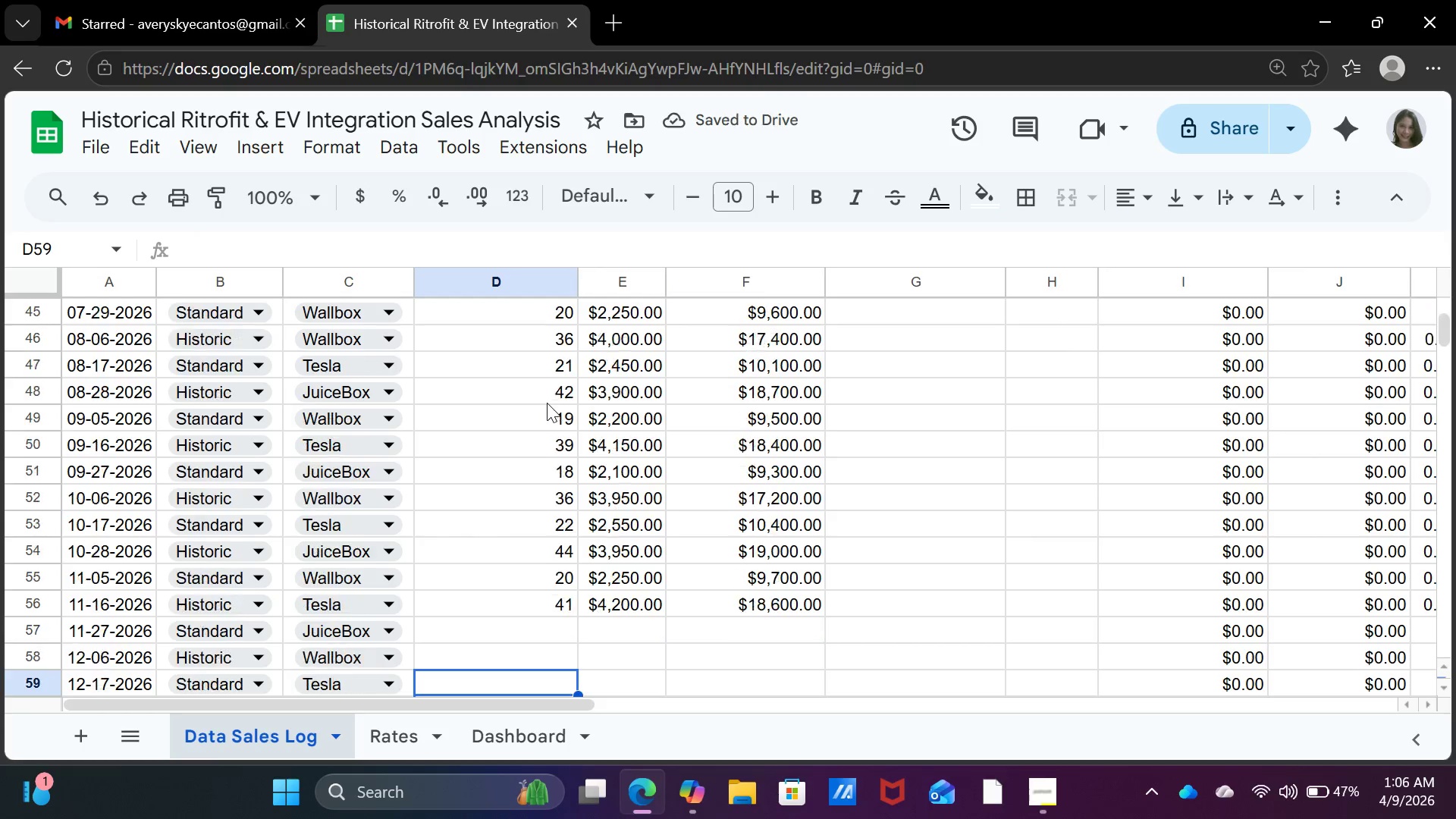 
key(ArrowDown)
 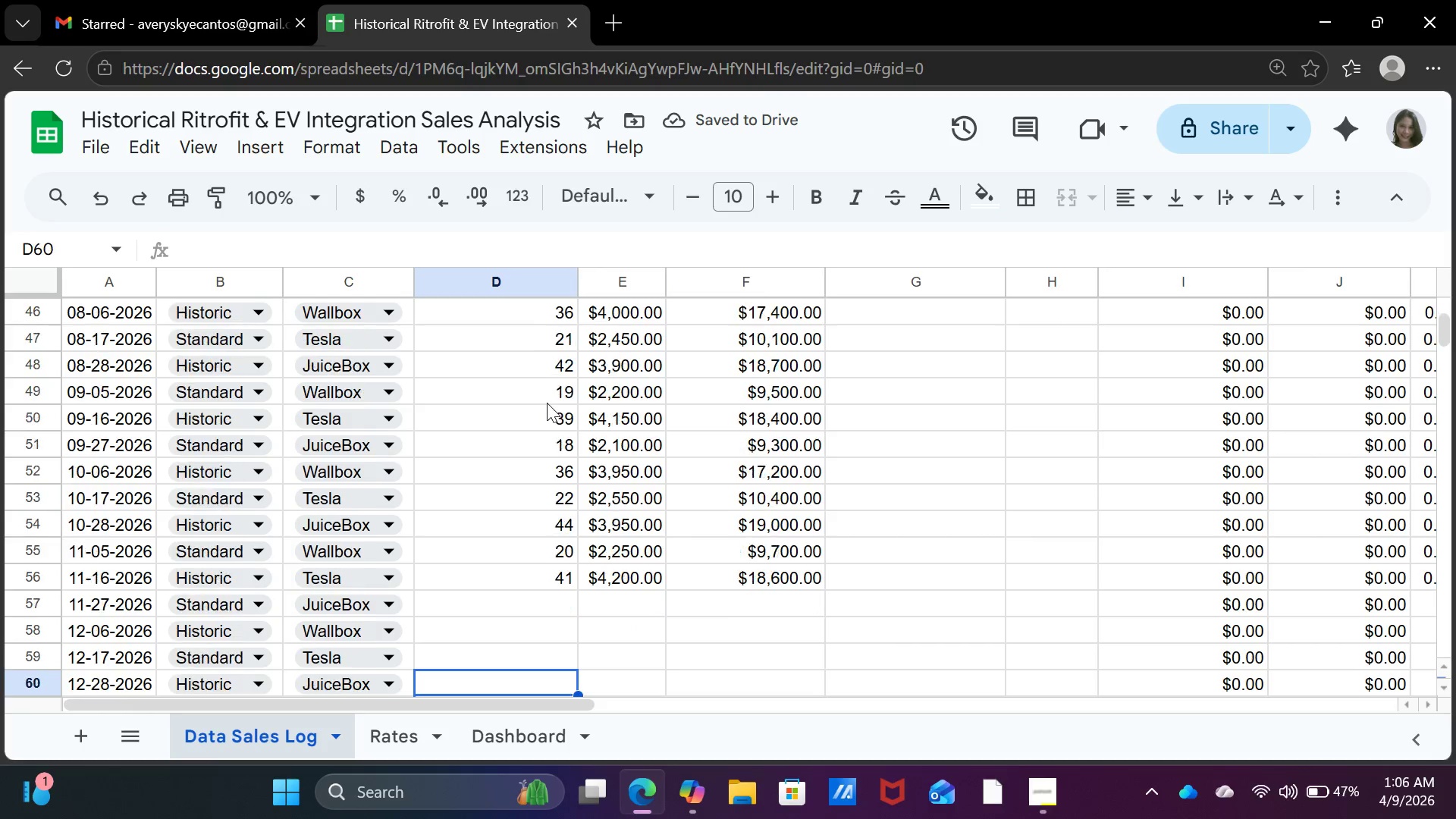 
key(ArrowDown)
 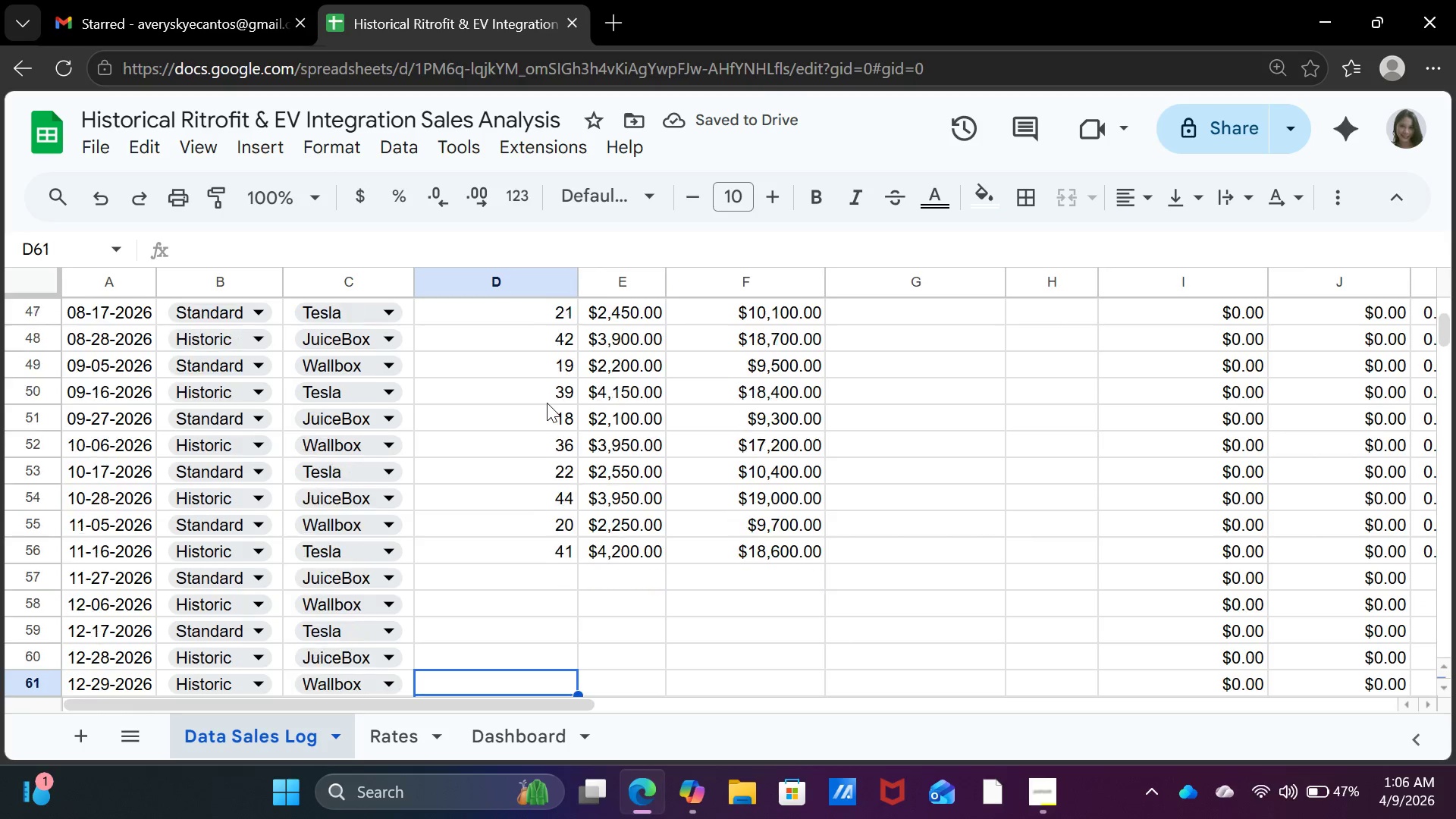 
key(ArrowDown)
 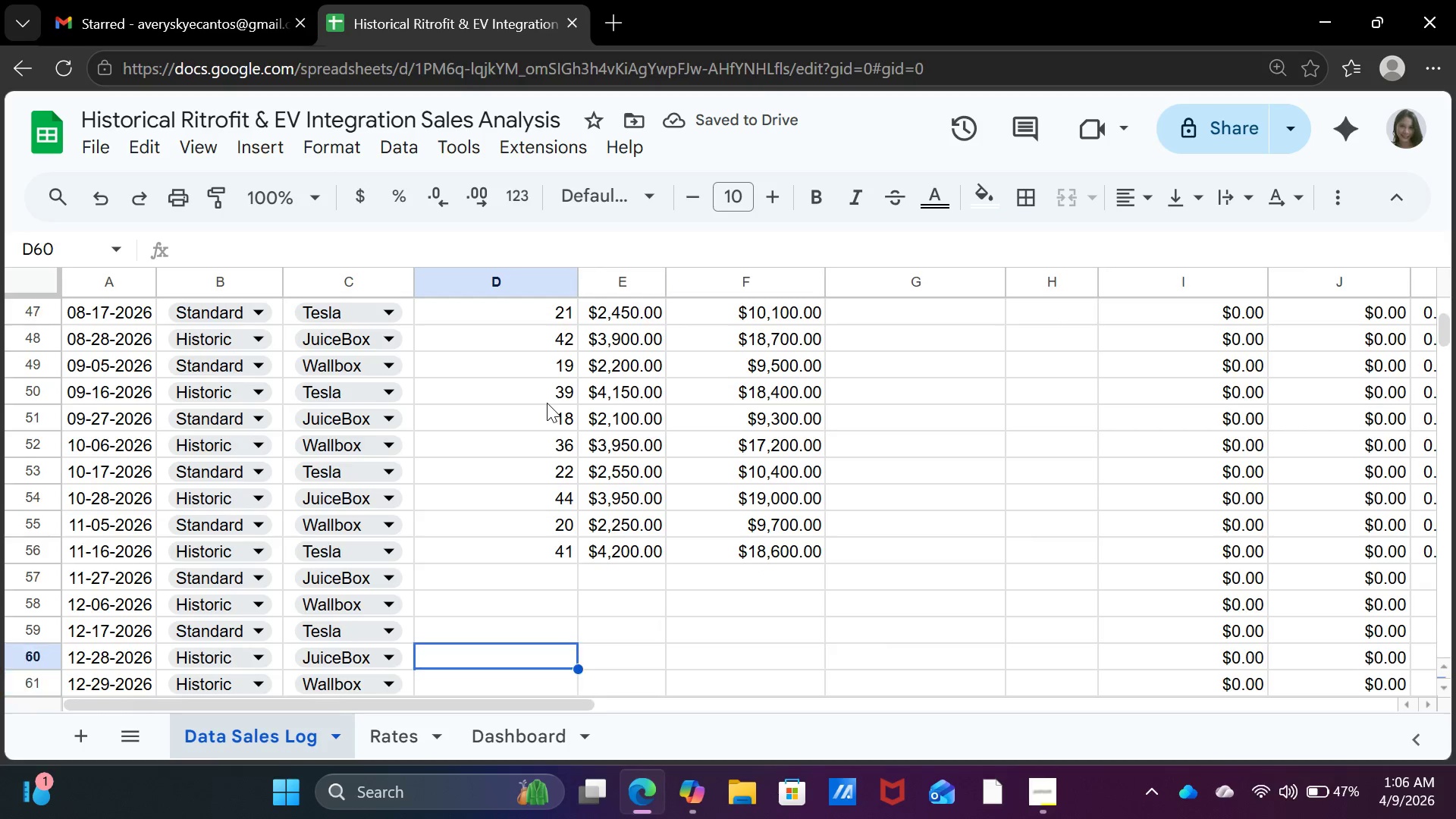 
key(ArrowUp)
 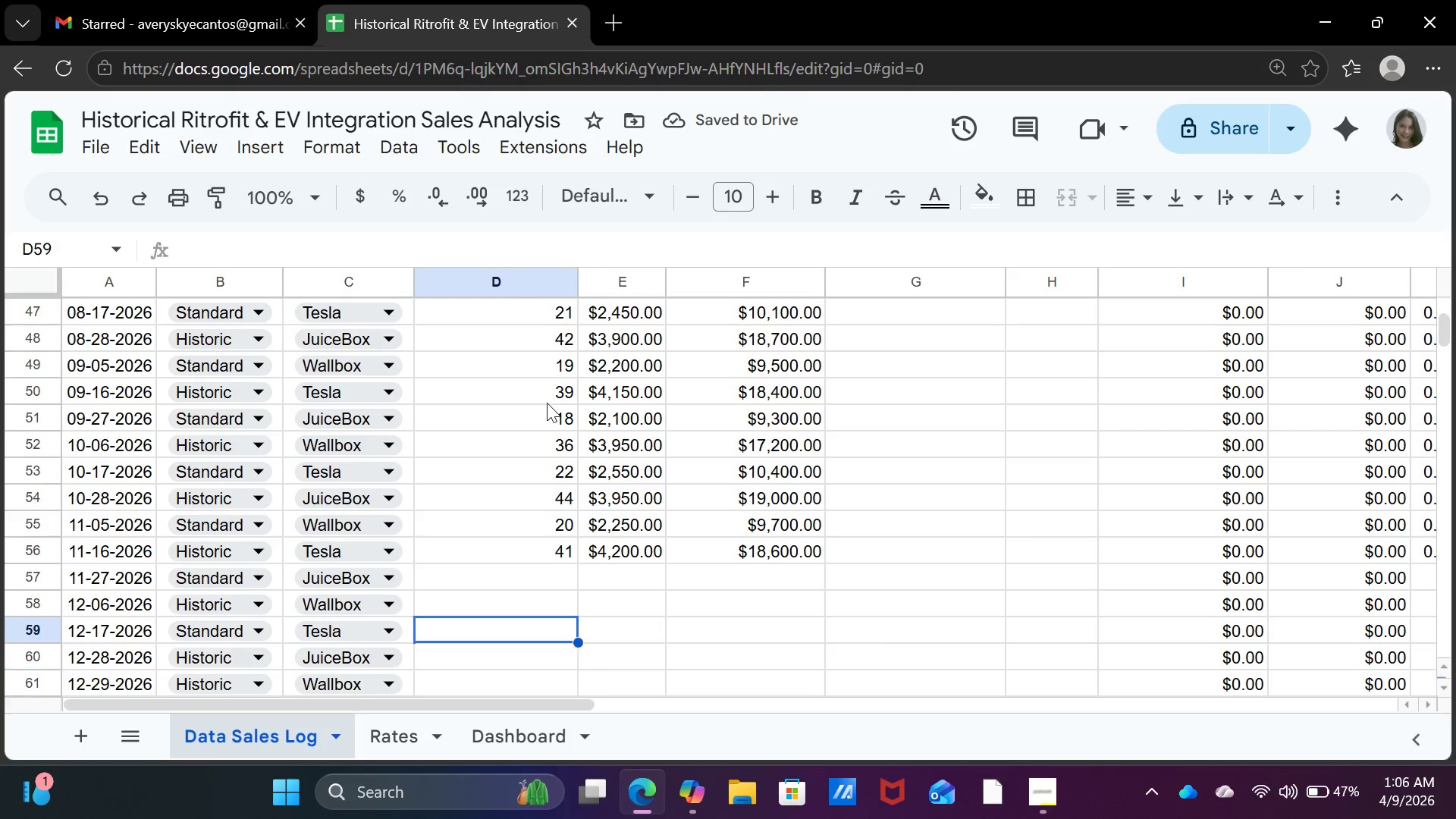 
key(ArrowUp)
 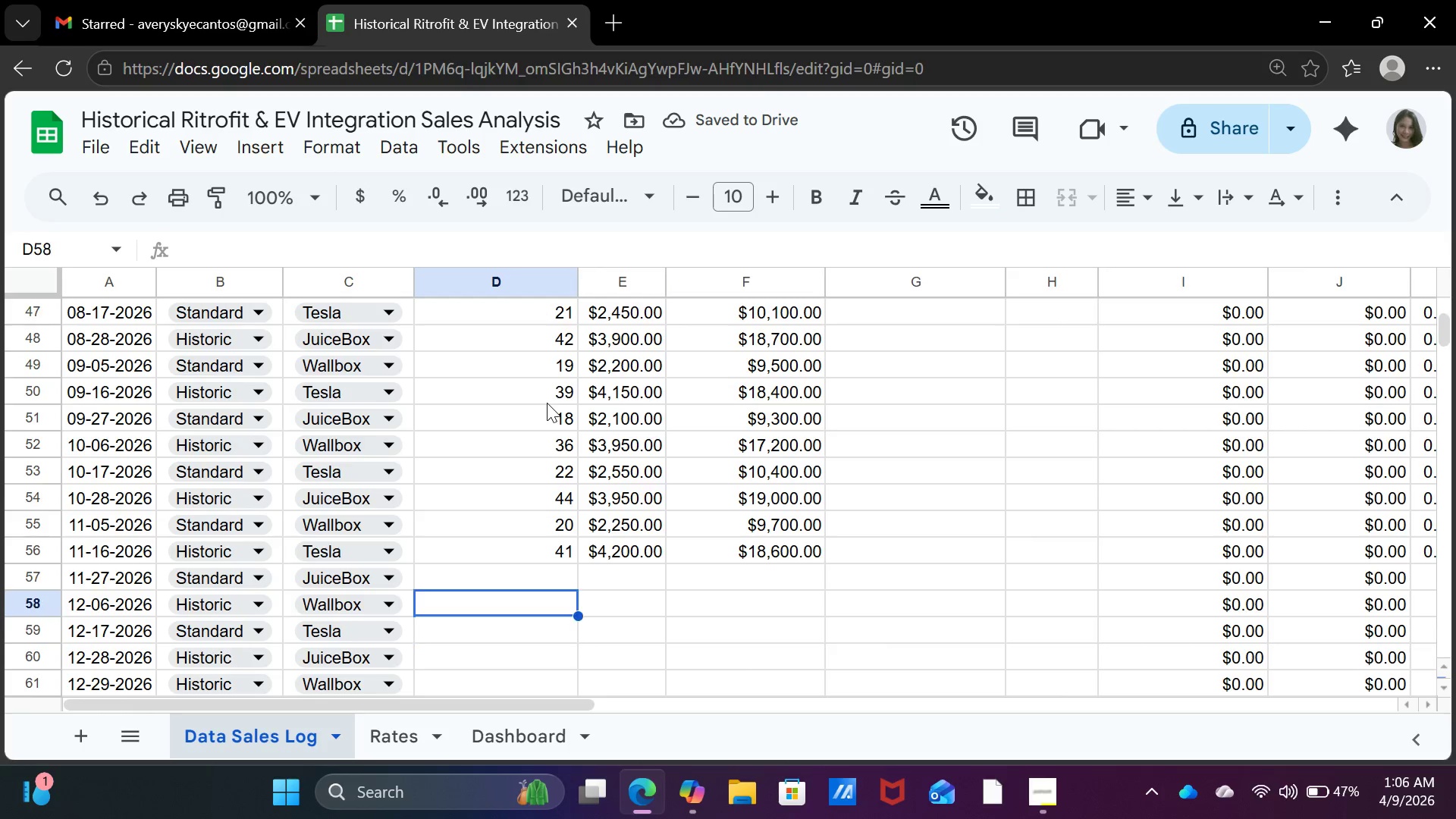 
key(ArrowUp)
 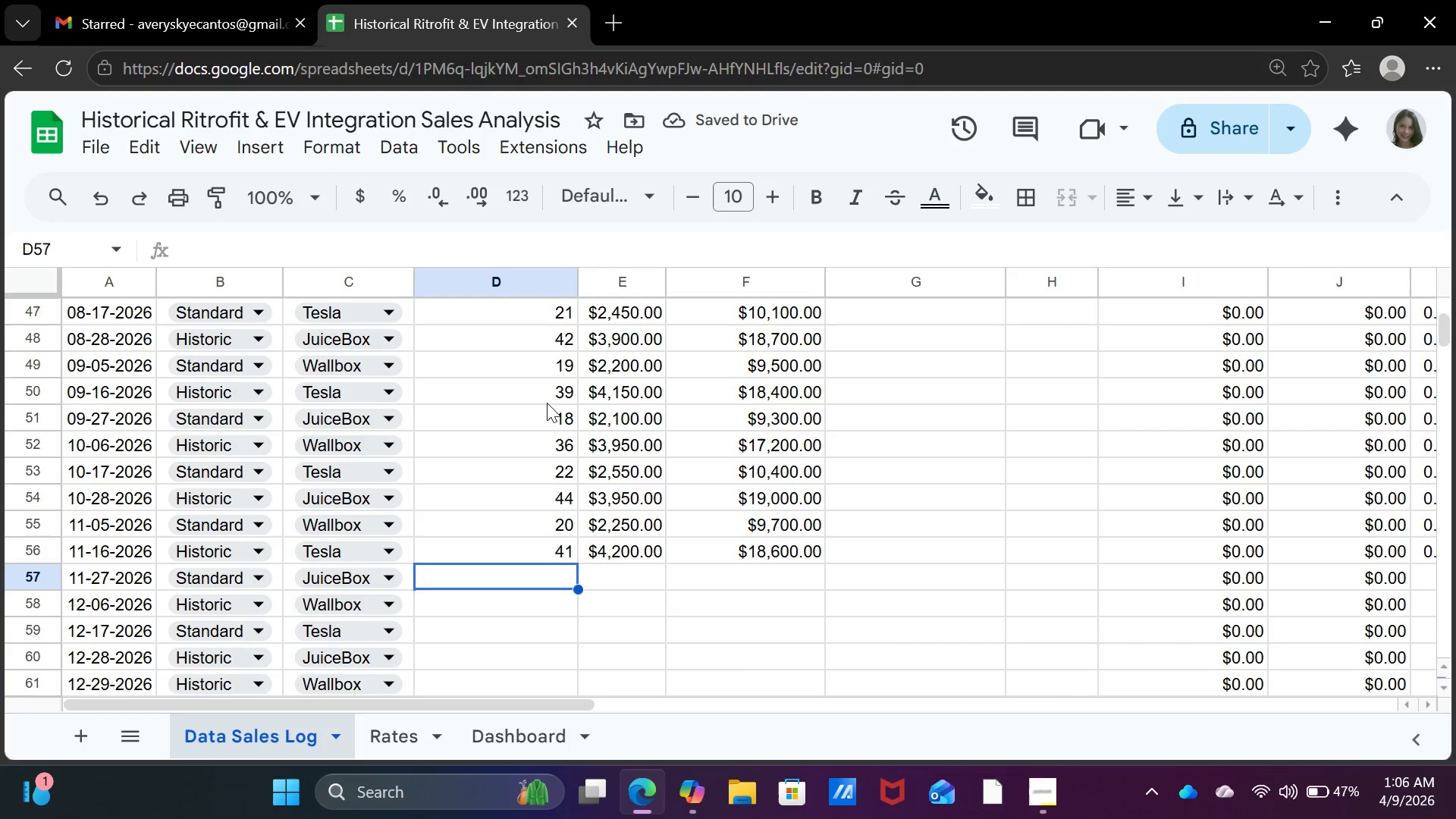 
key(ArrowUp)
 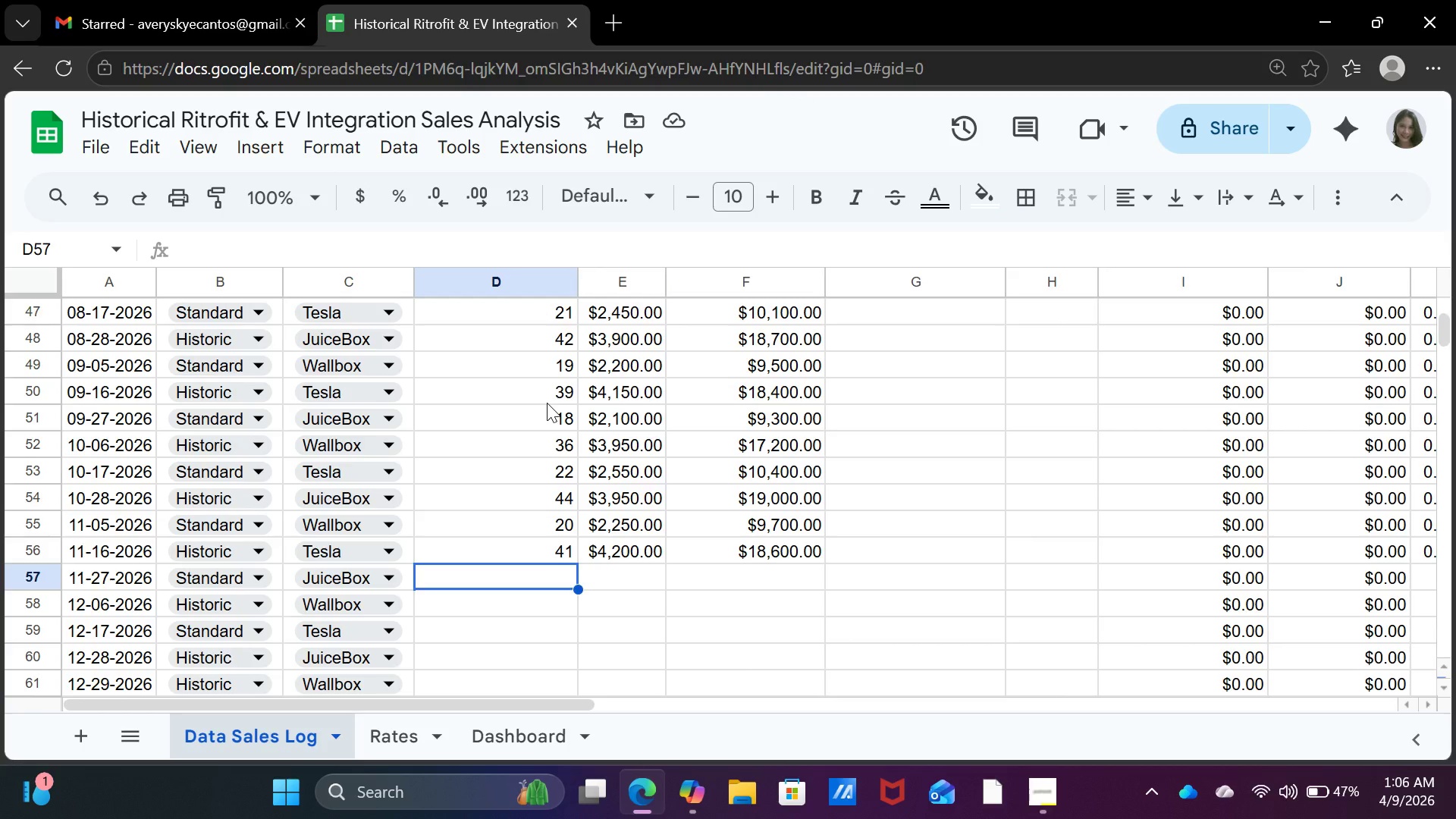 
type(19)
 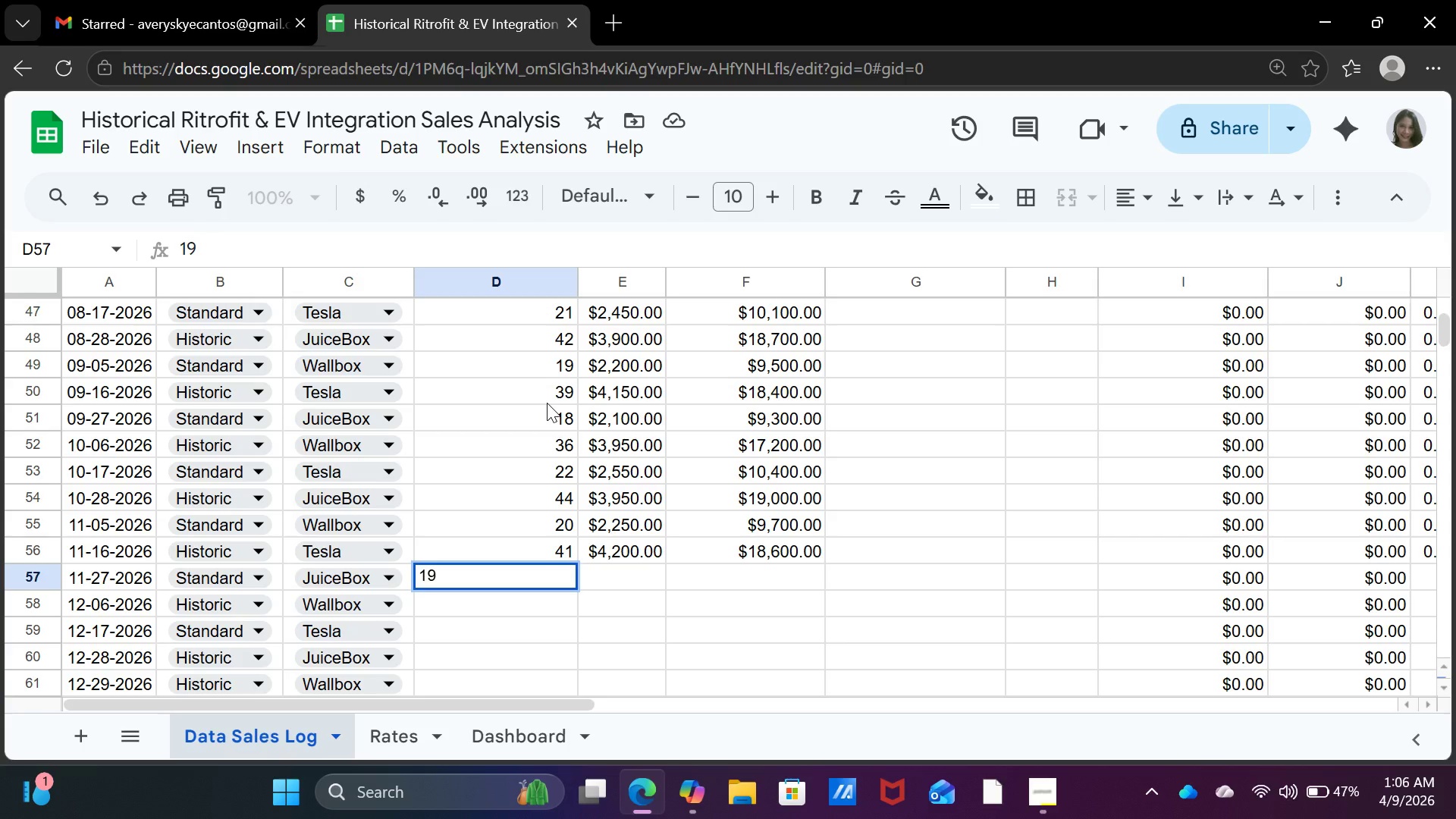 
key(ArrowRight)
 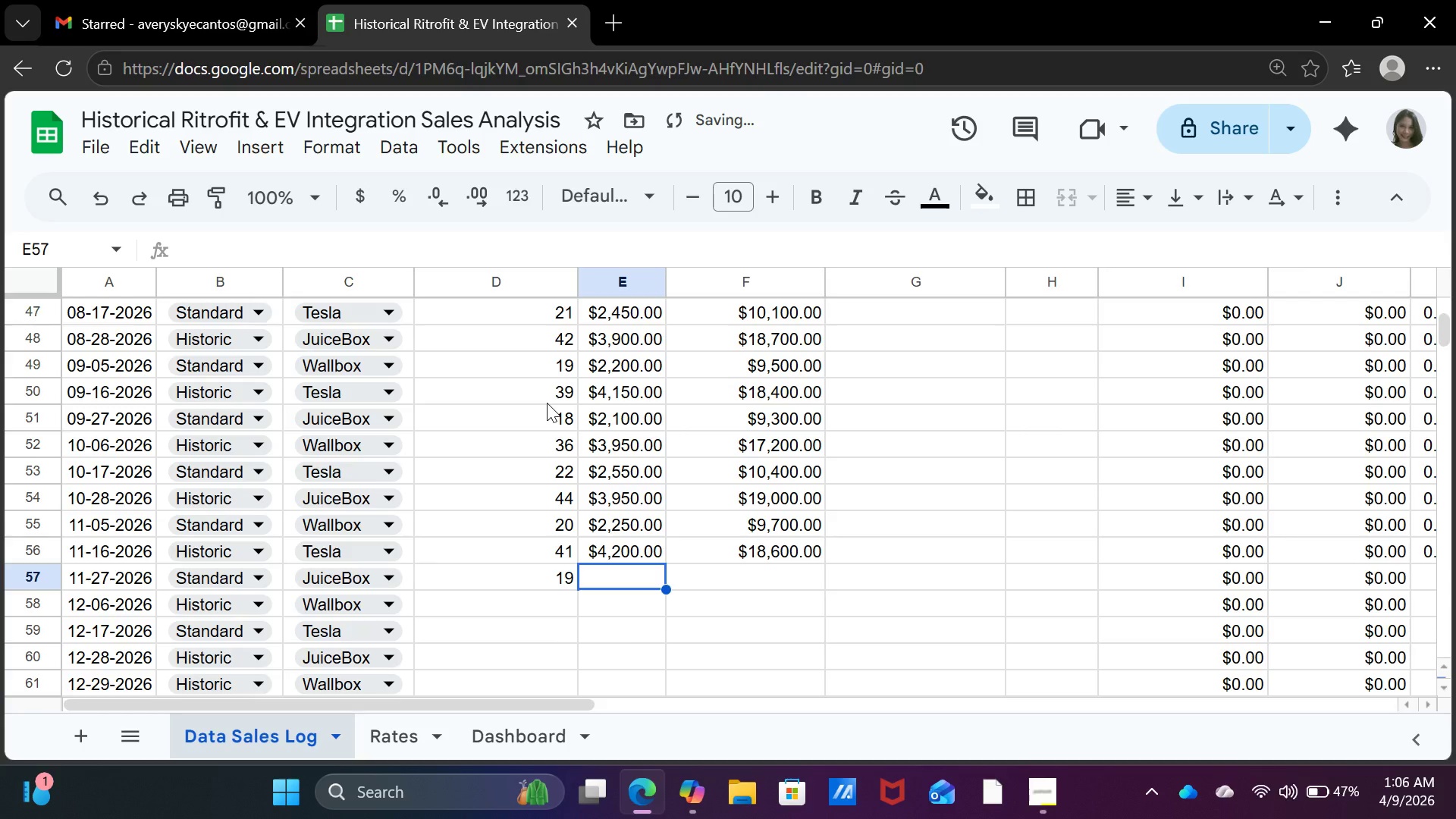 
type(2150)
 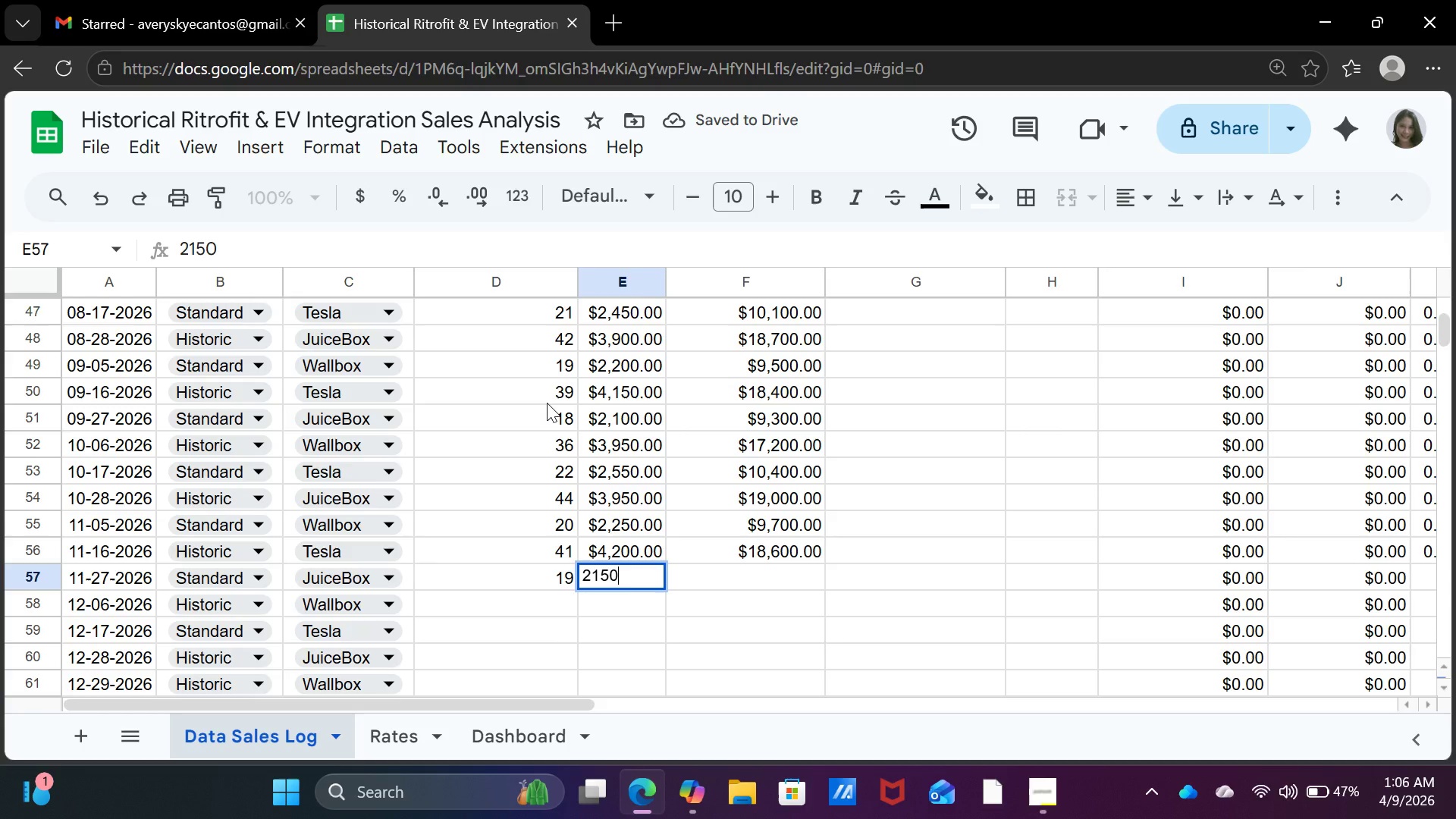 
key(ArrowRight)
 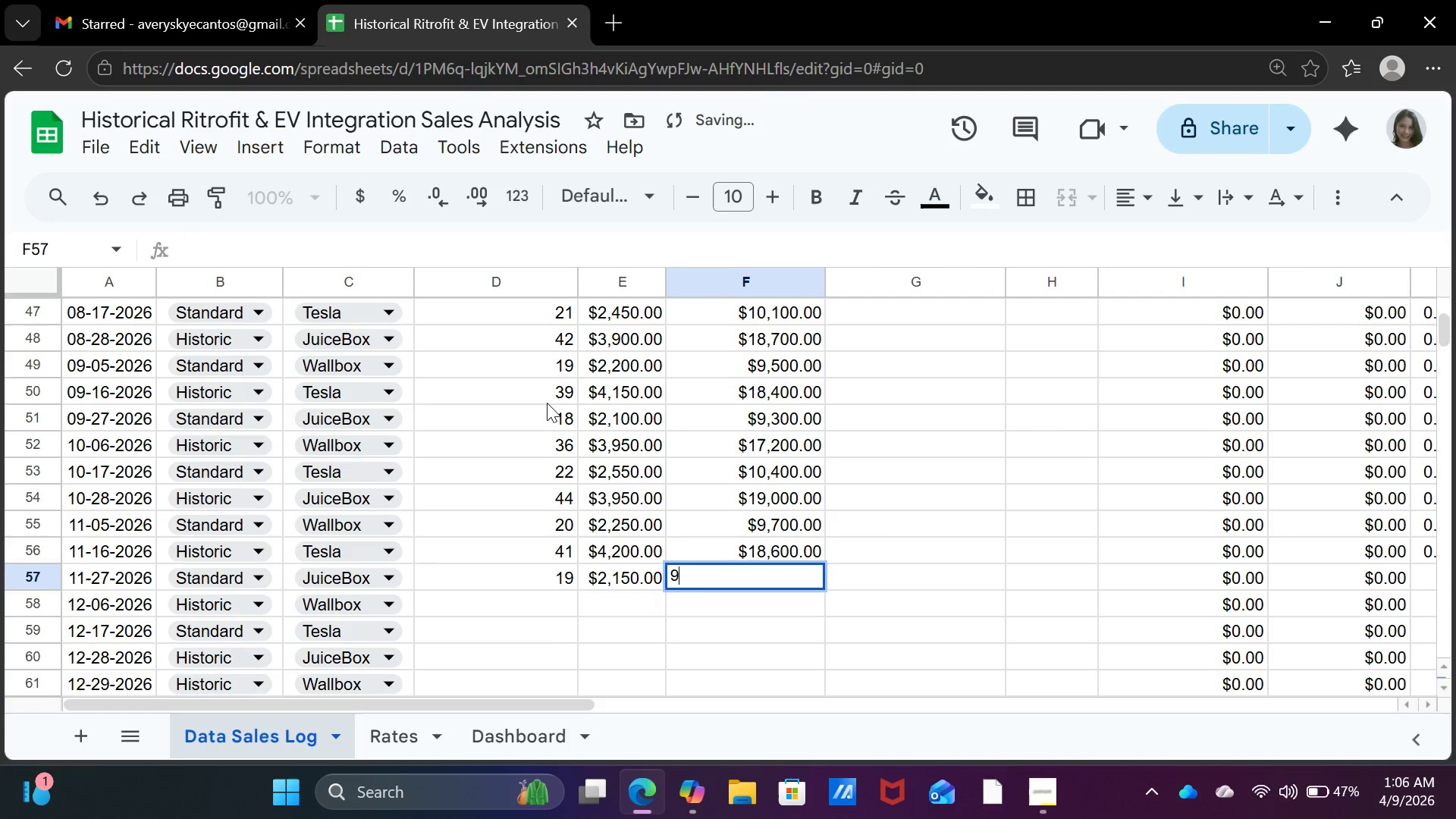 
type(9400)
 